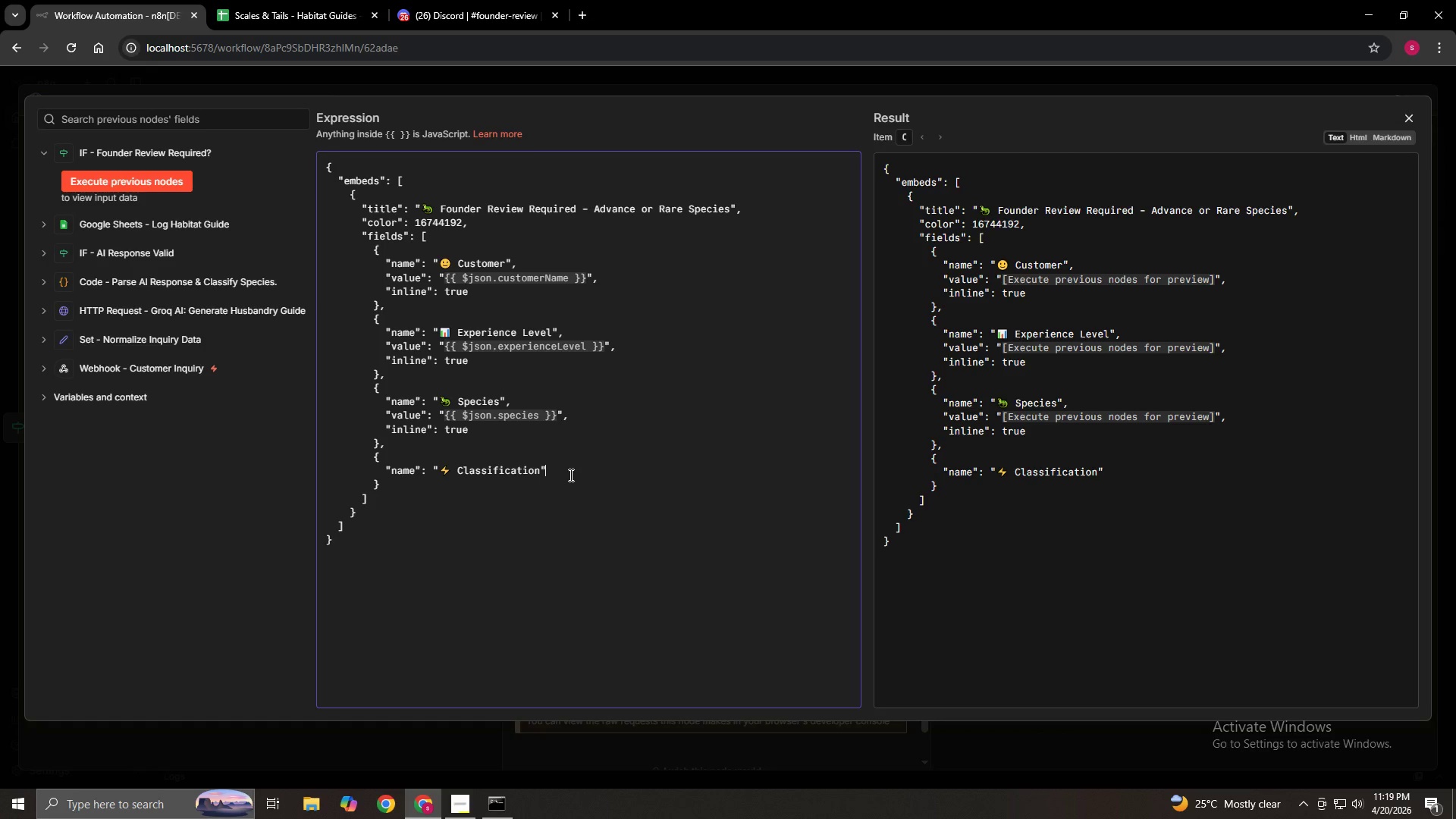 
key(Comma)
 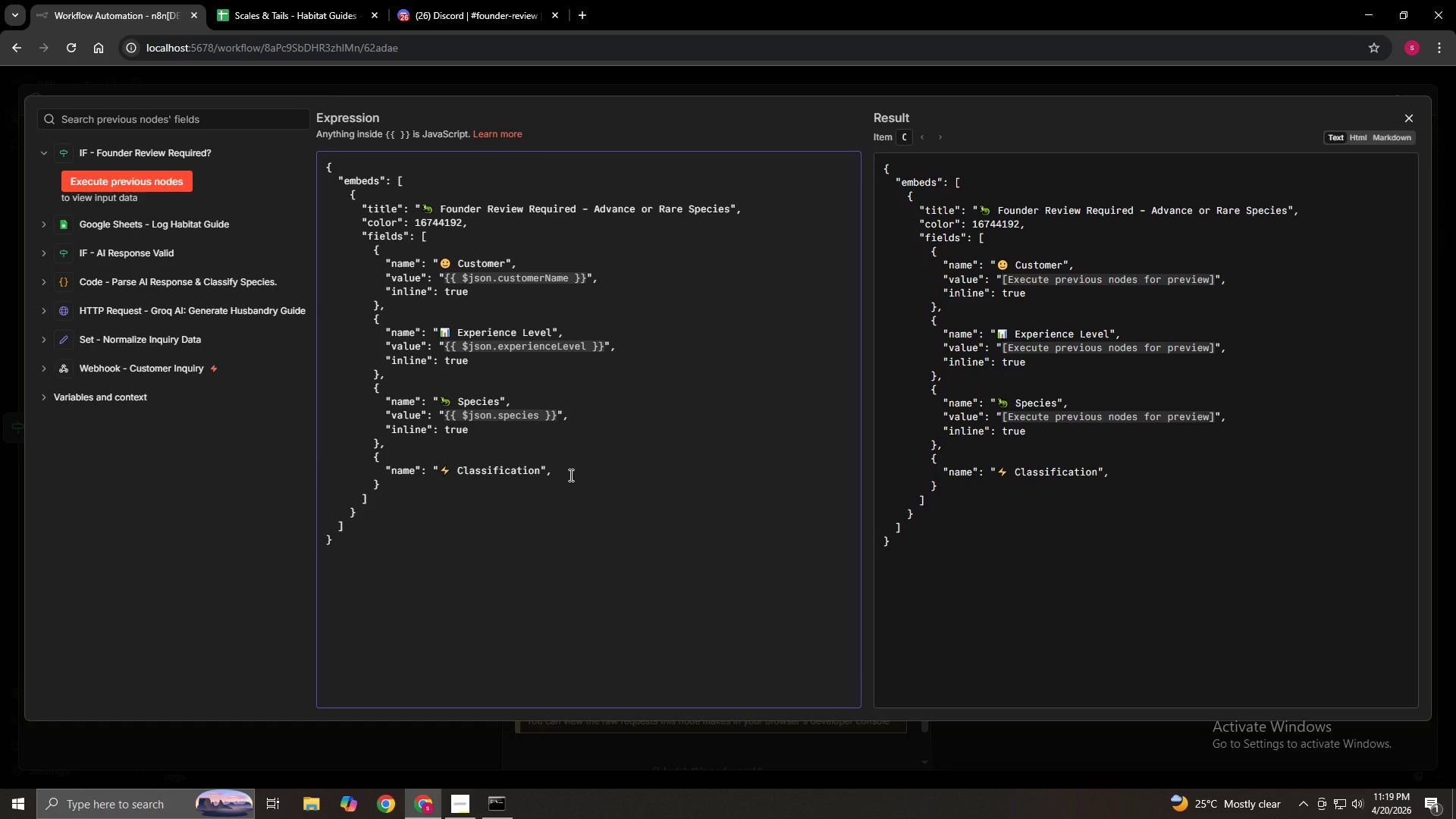 
key(Enter)
 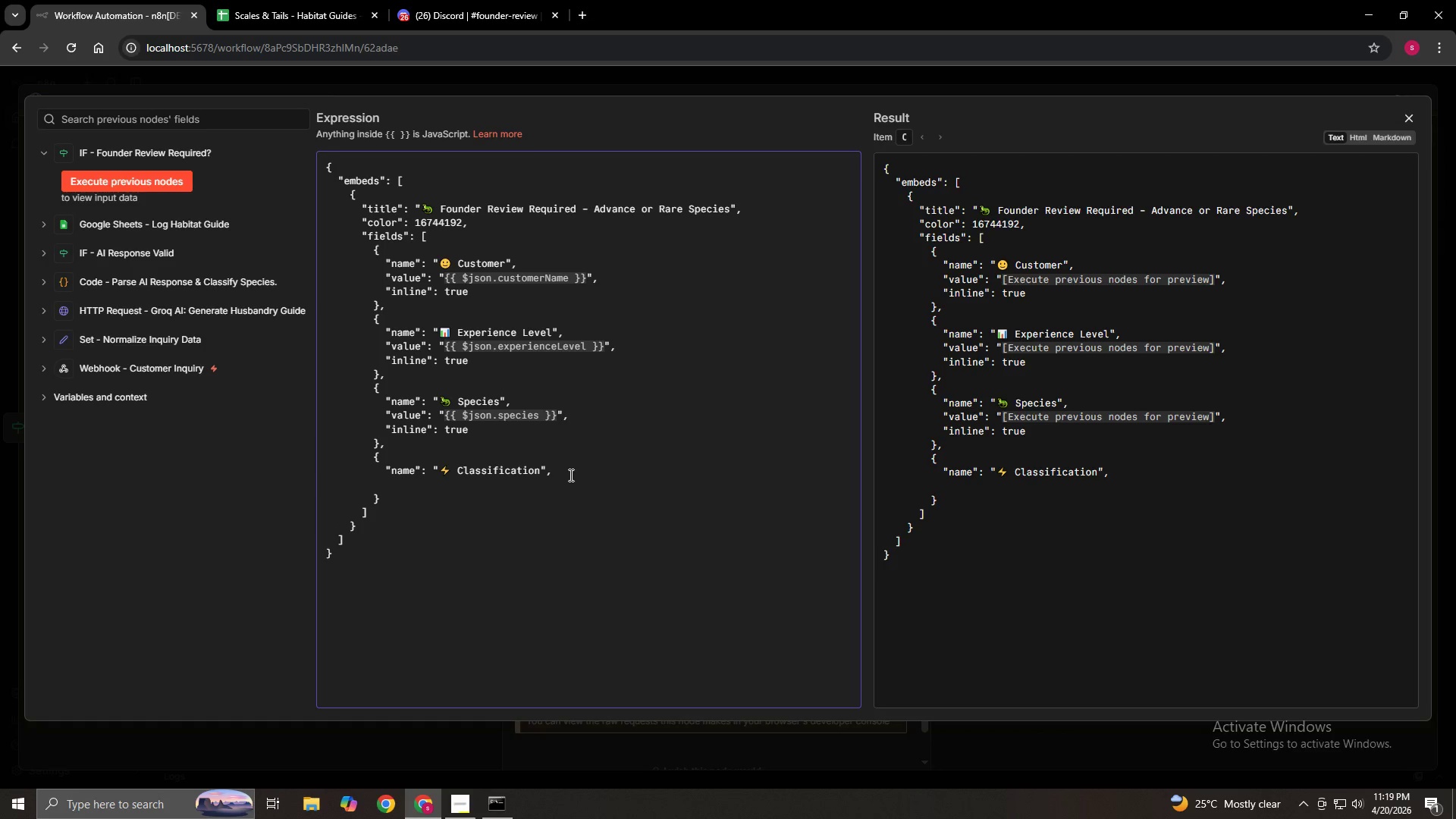 
type(          "value"; )
key(Backspace)
key(Backspace)
type(: "{{$jsonca)
key(Backspace)
type(lassification)
 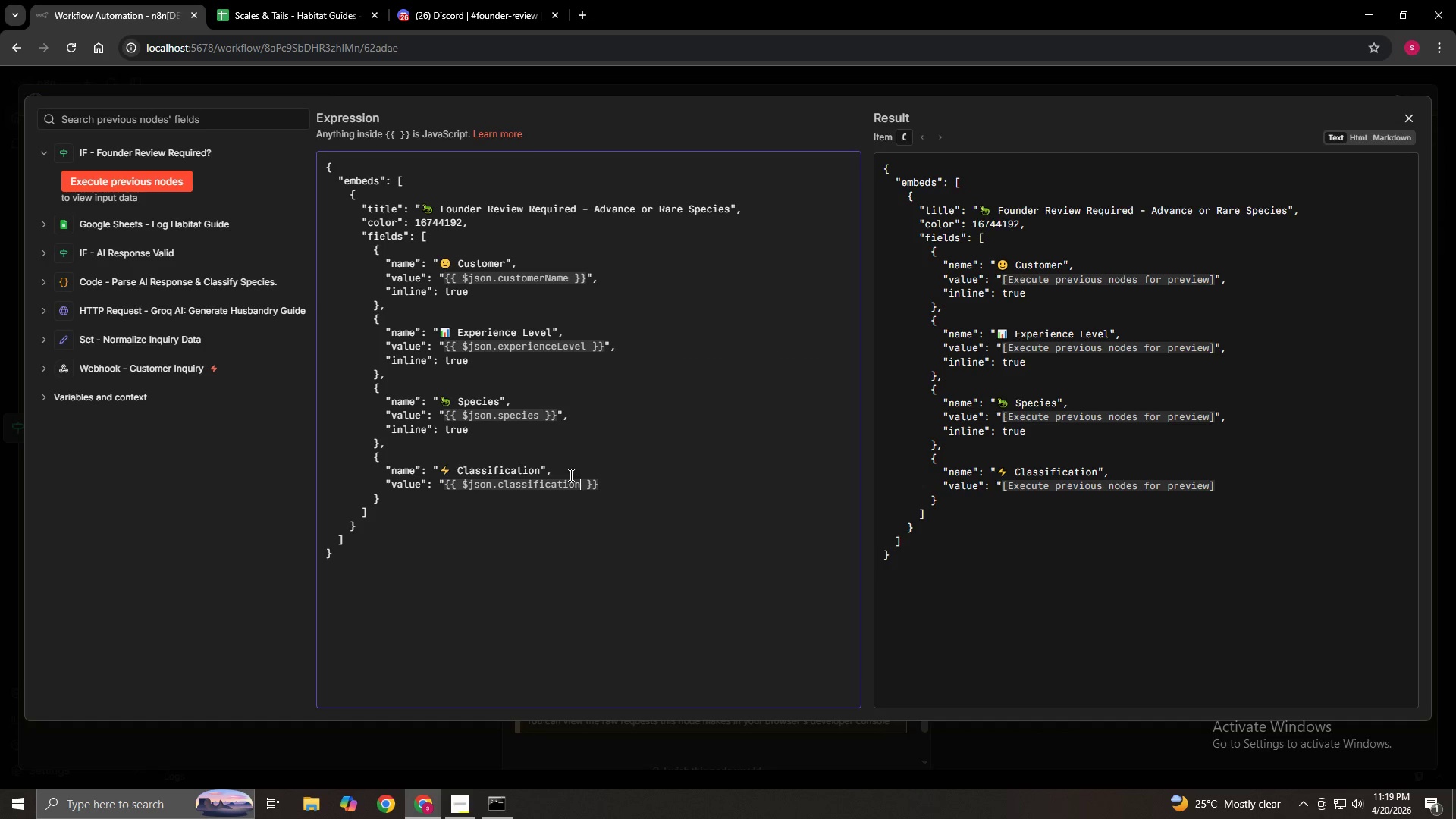 
key(ArrowRight)
 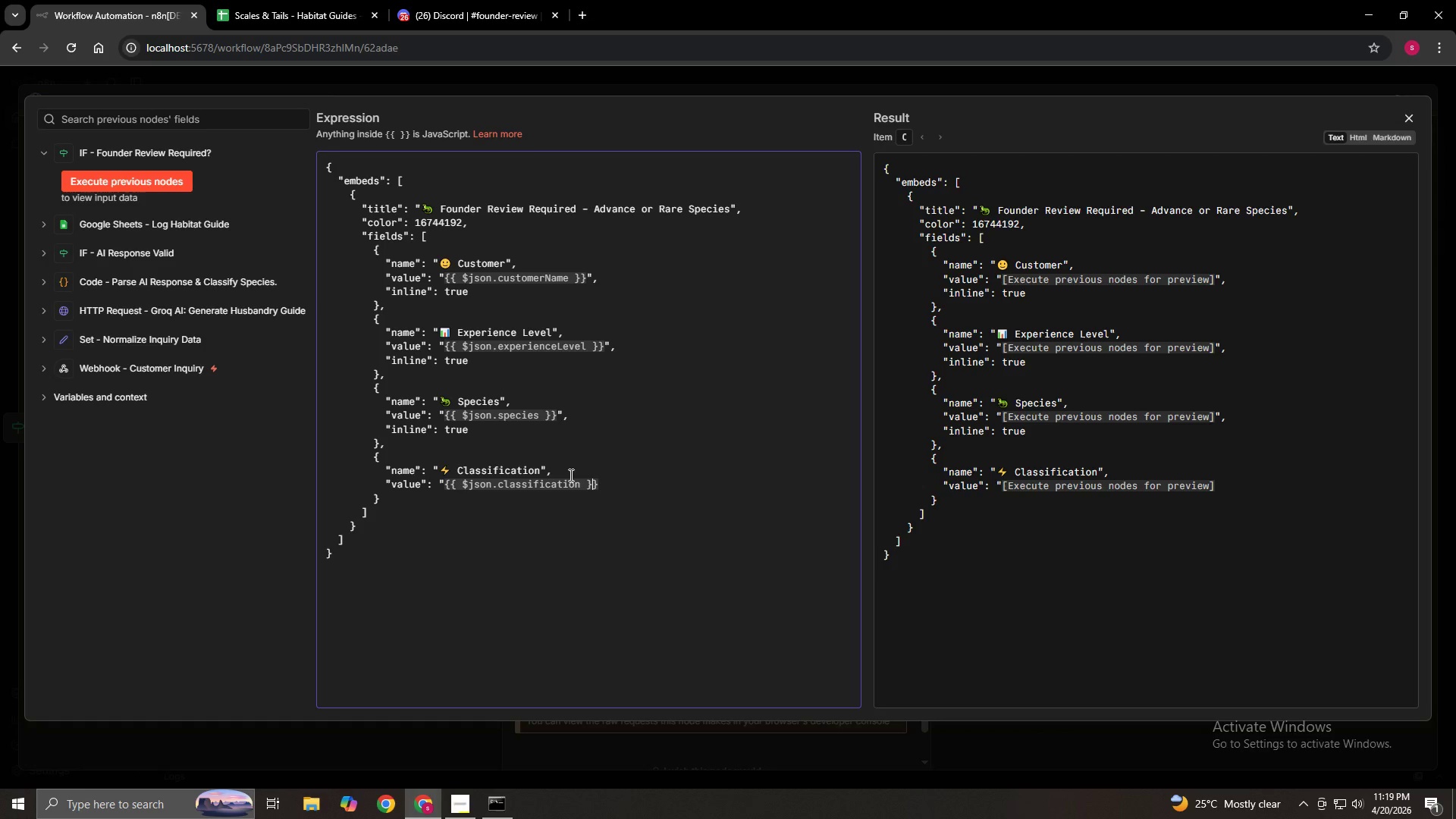 
key(ArrowRight)
 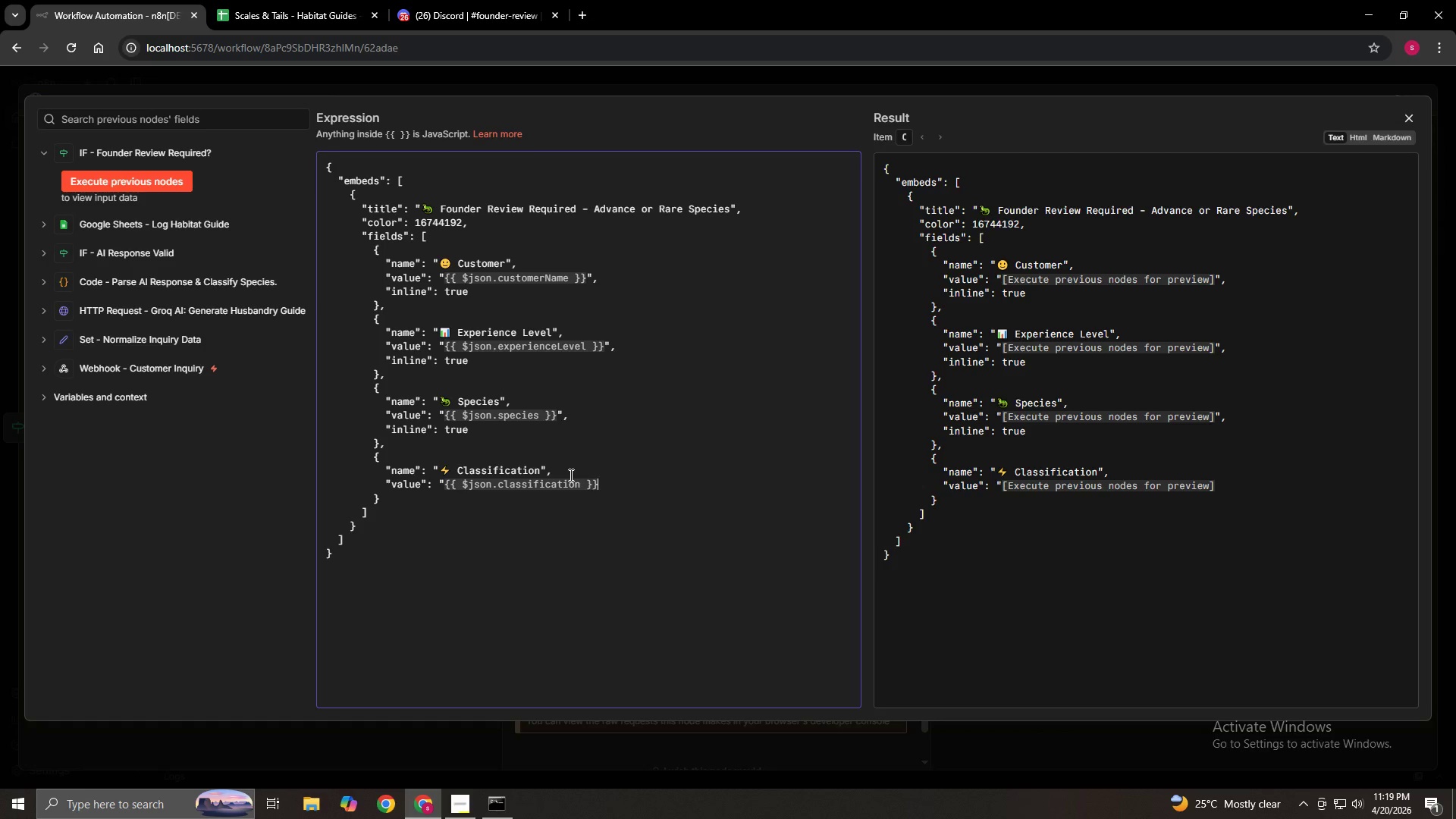 
key(ArrowRight)
 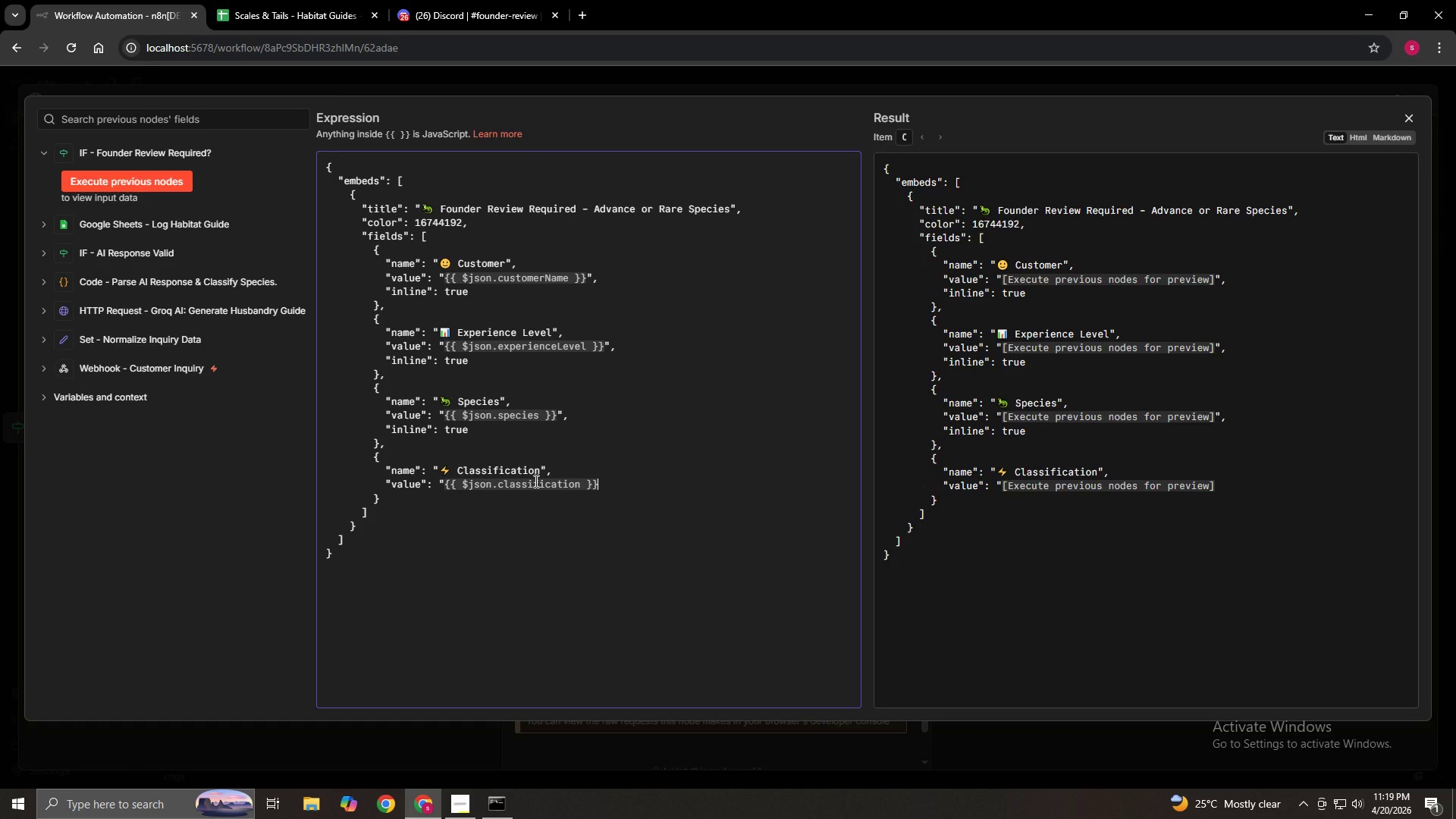 
key(Shift+Quote)
 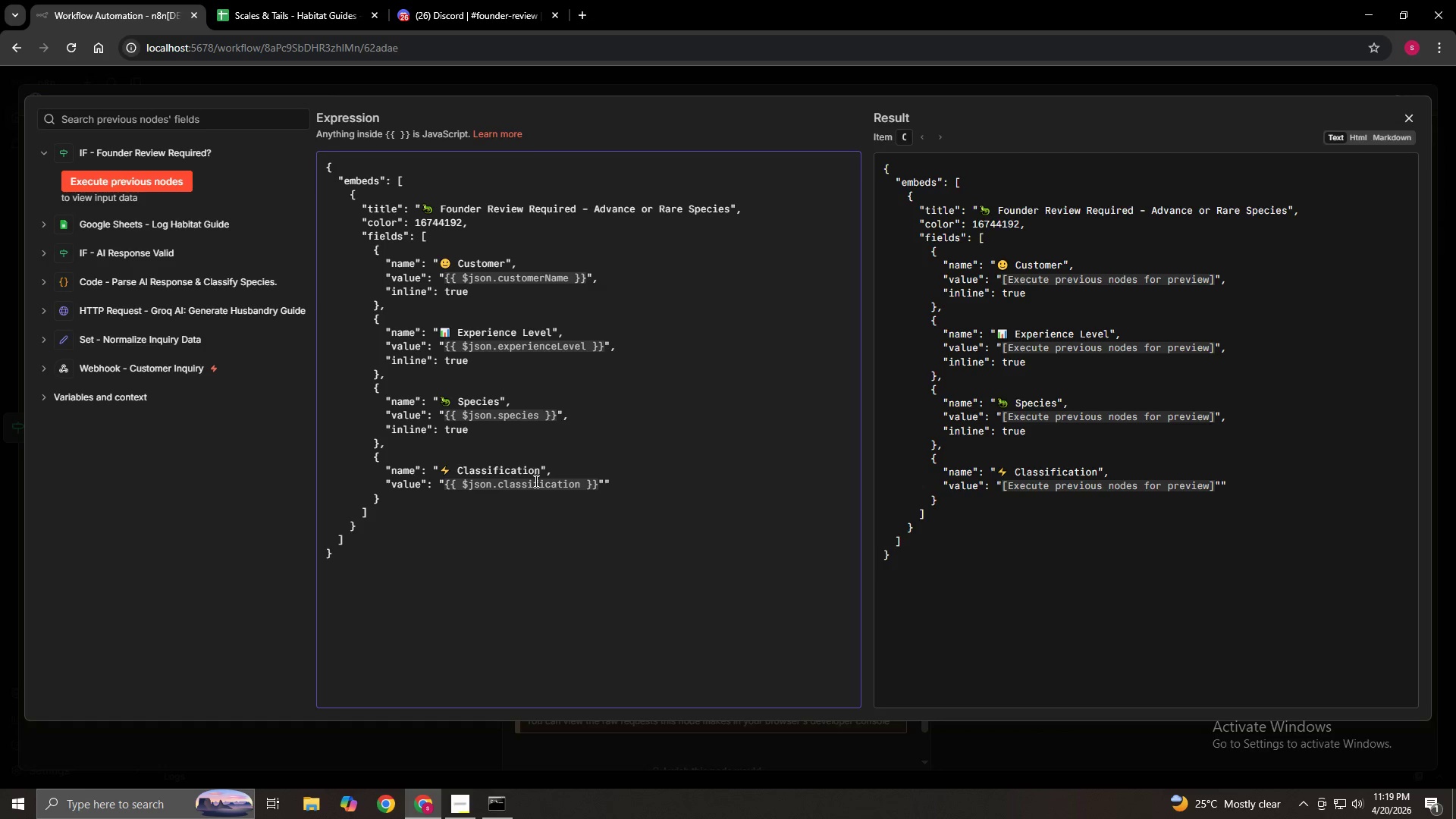 
key(Comma)
 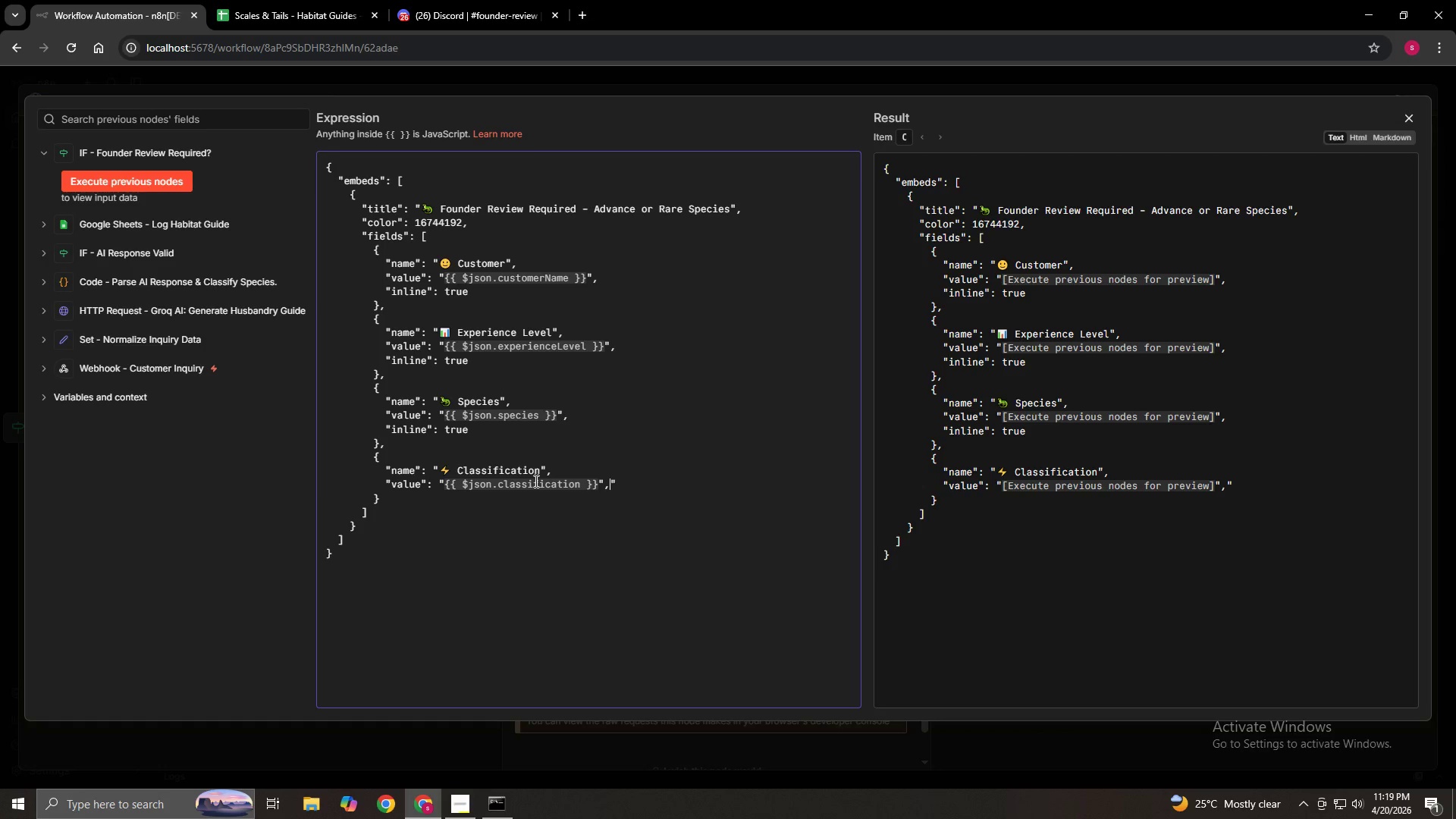 
key(Enter)
 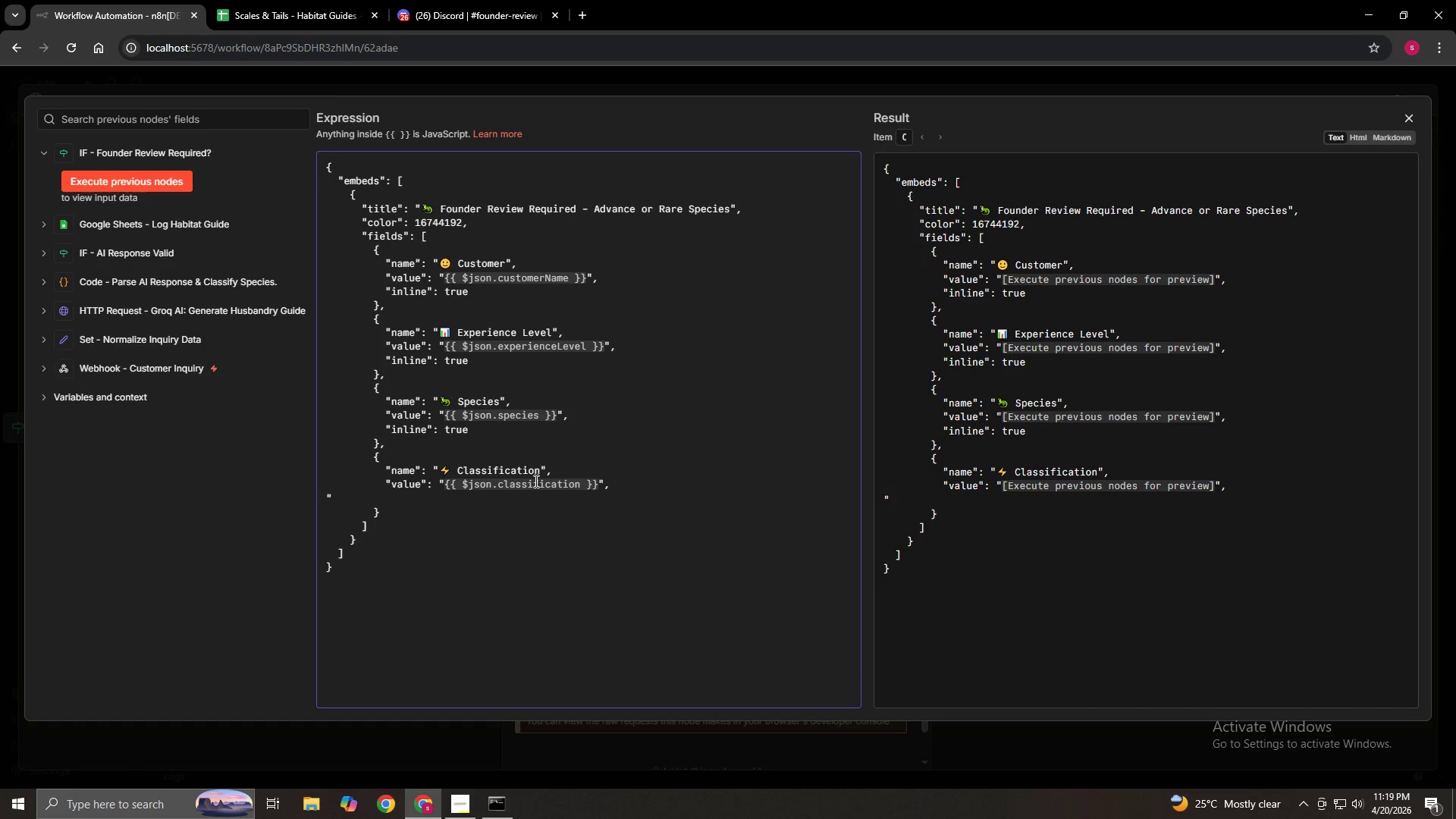 
key(Space)
 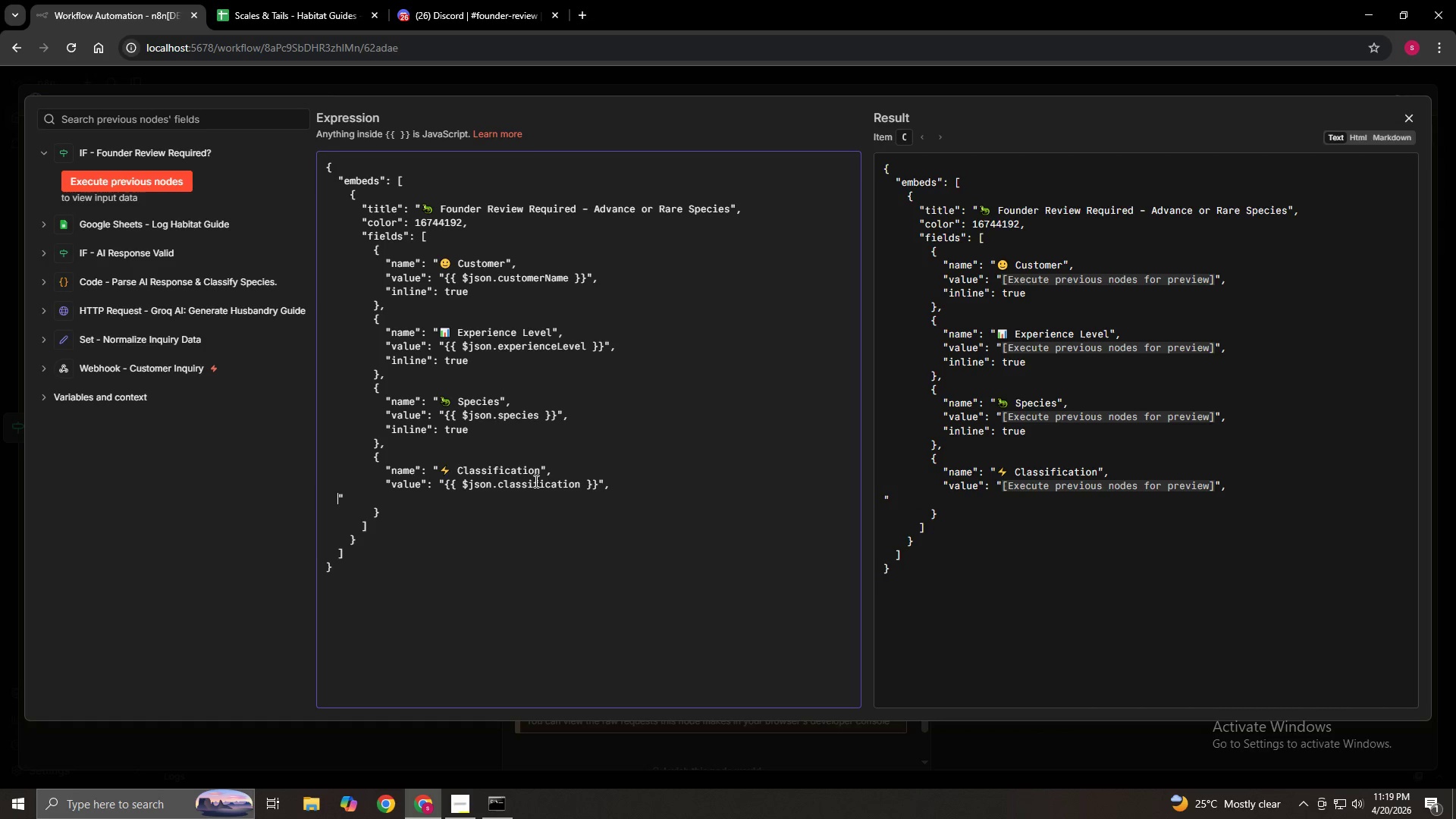 
key(Space)
 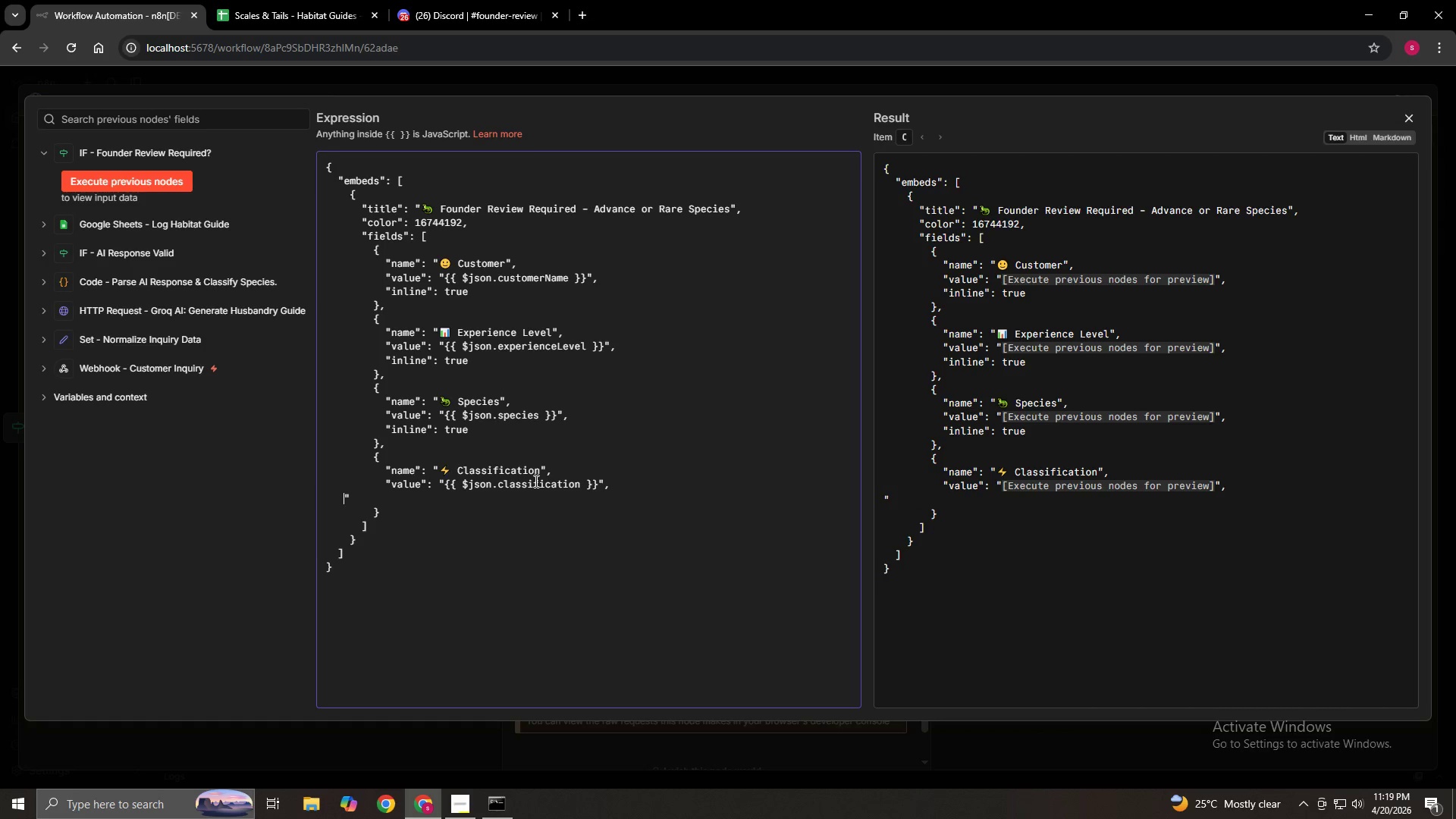 
key(Space)
 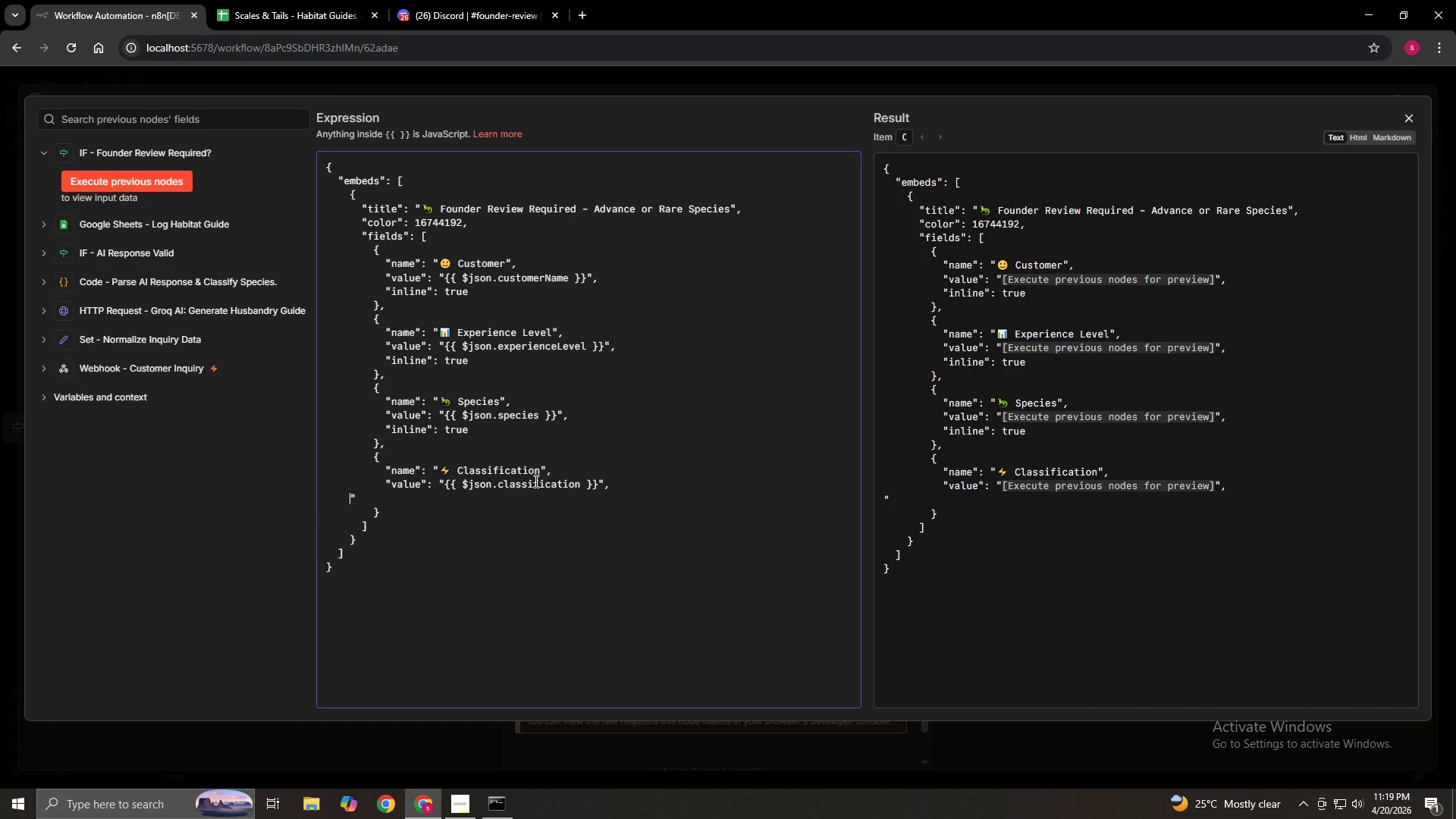 
key(Space)
 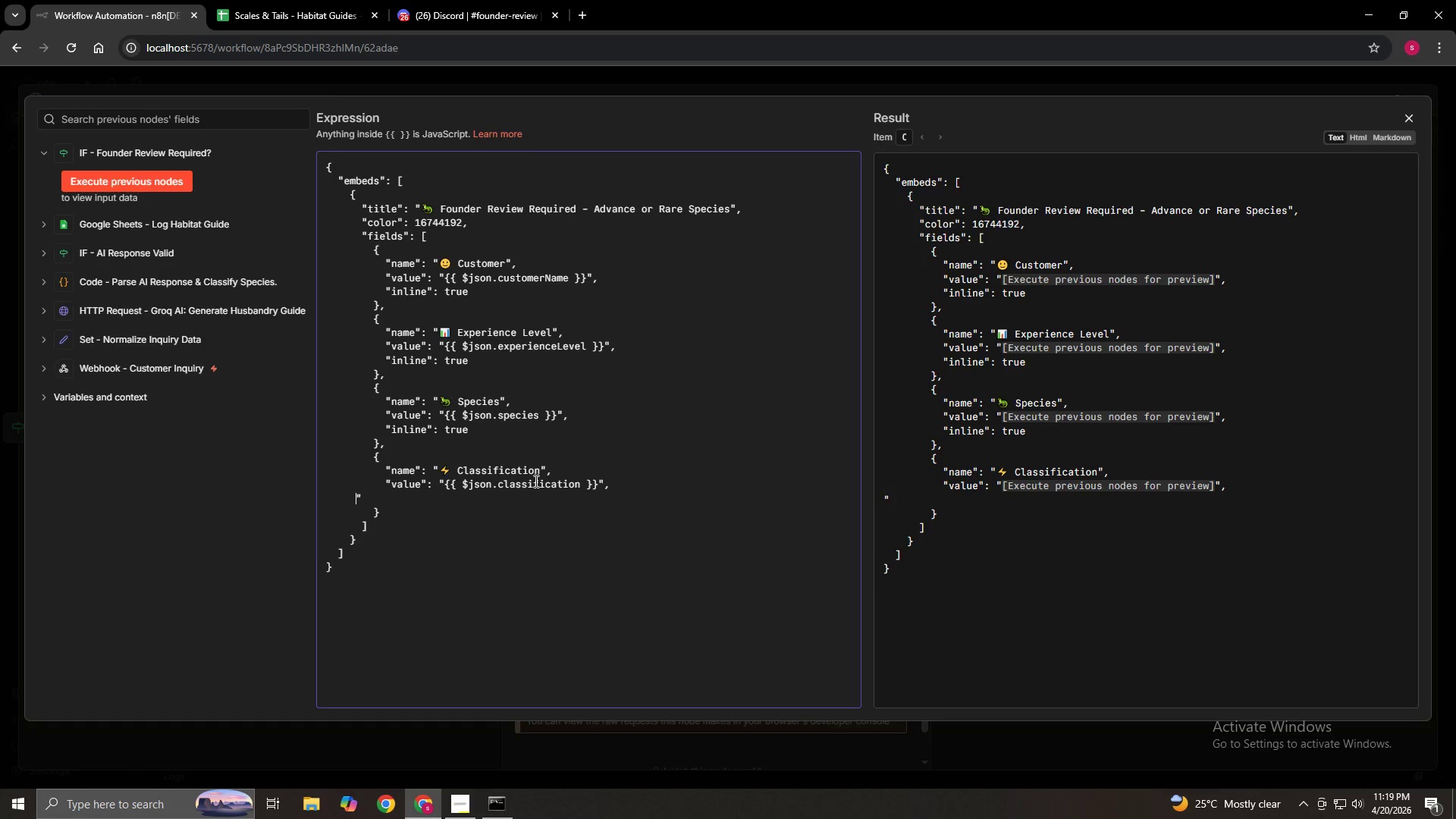 
key(Space)
 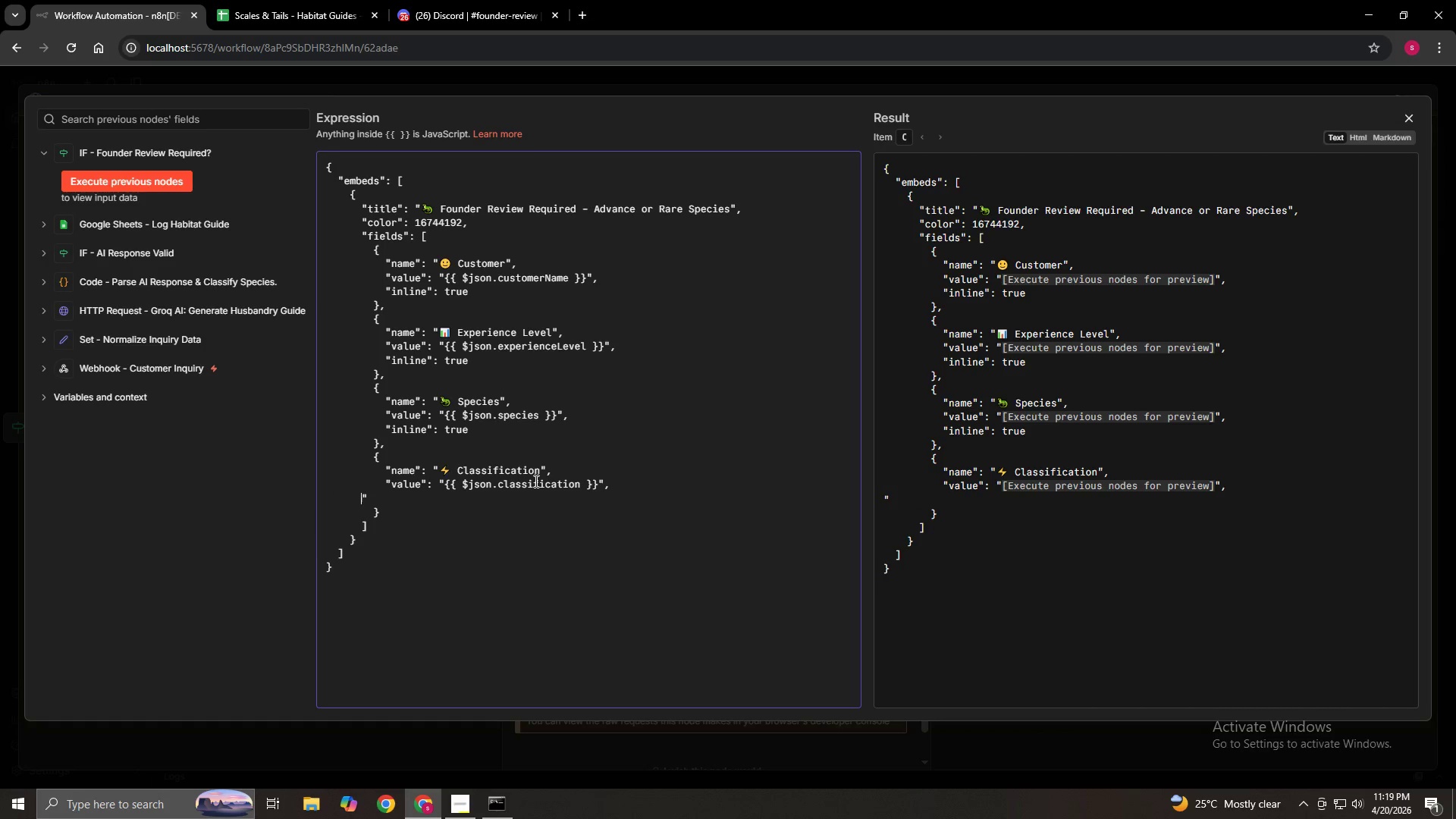 
key(Space)
 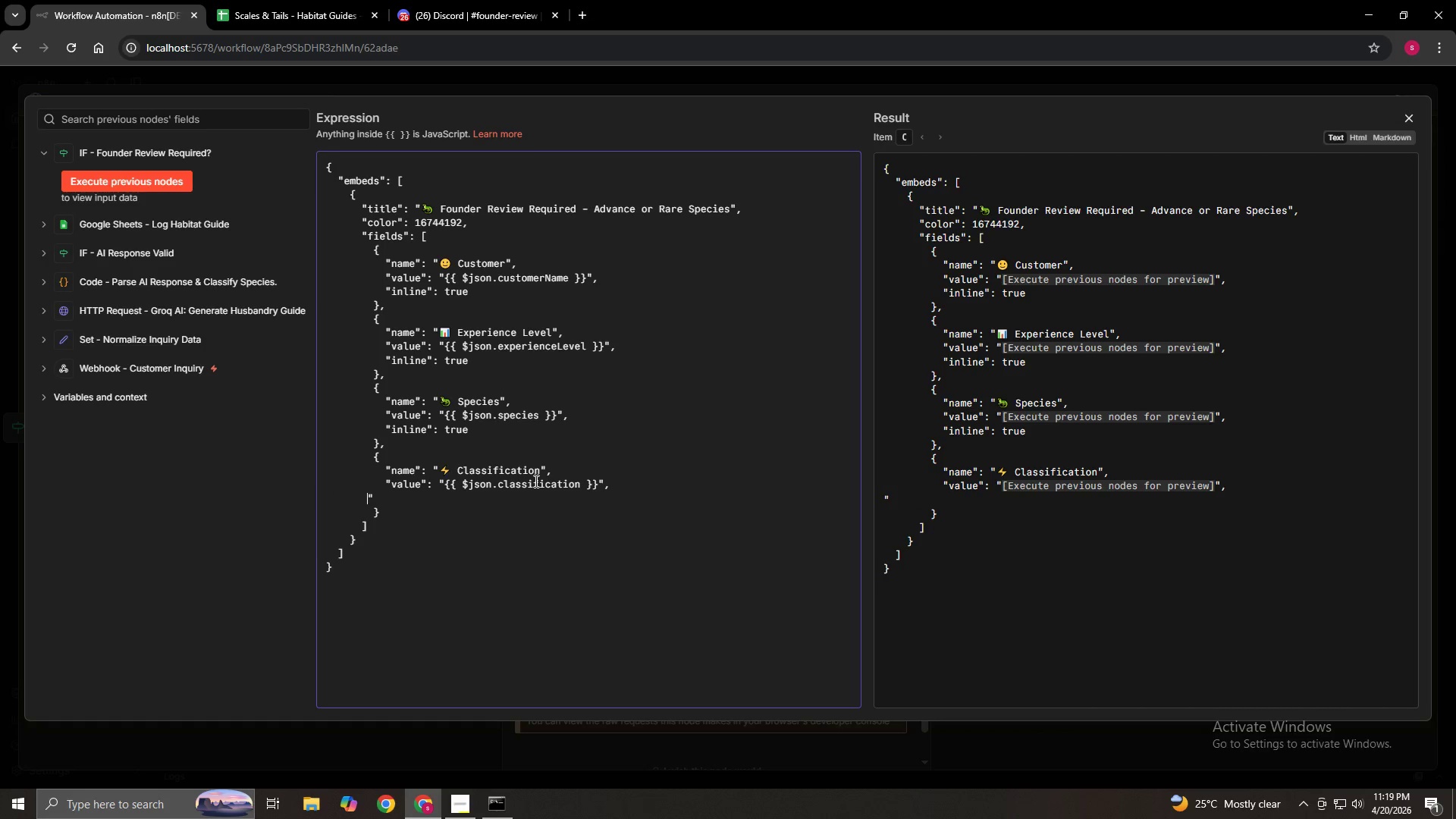 
key(Space)
 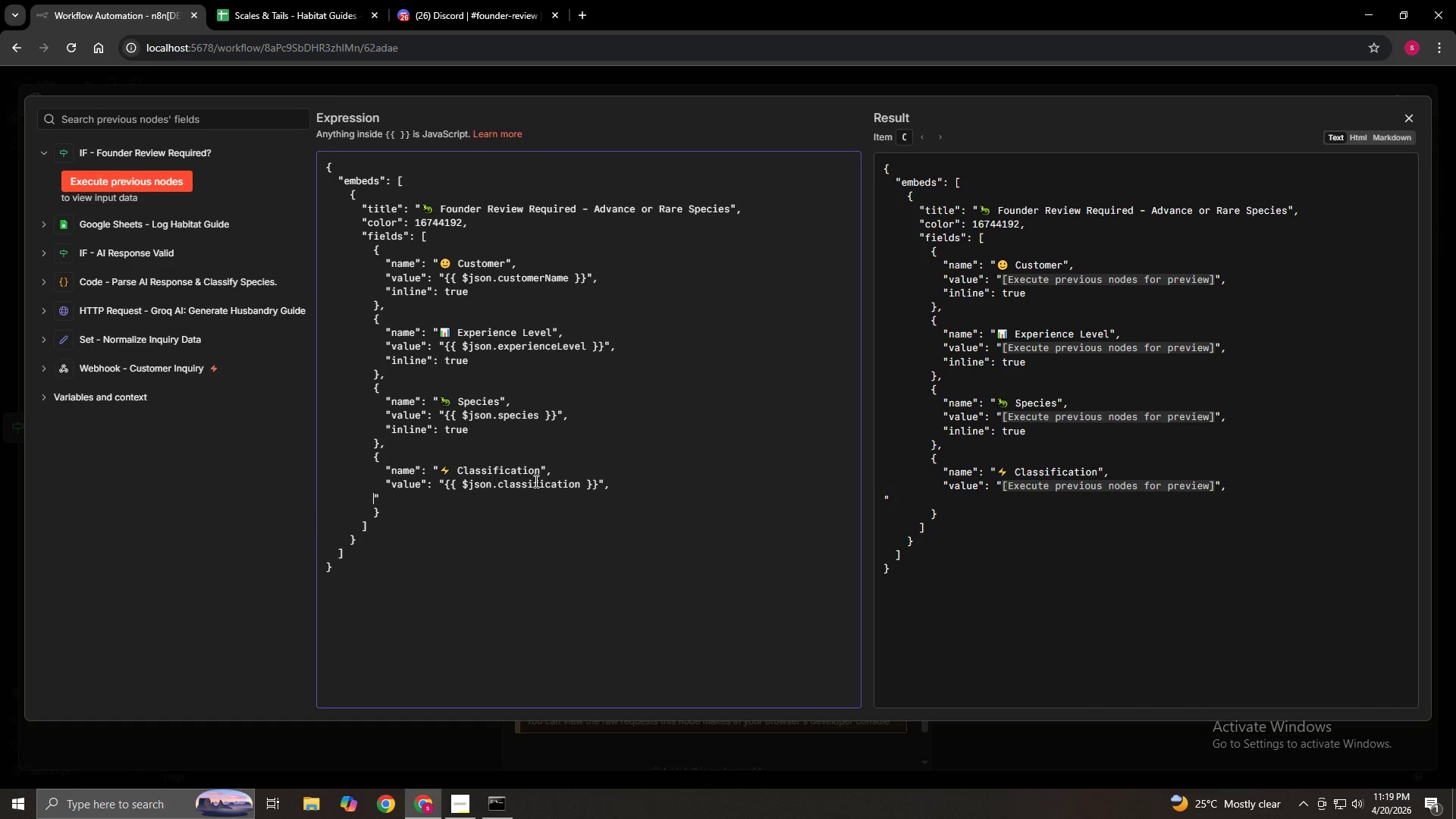 
key(Space)
 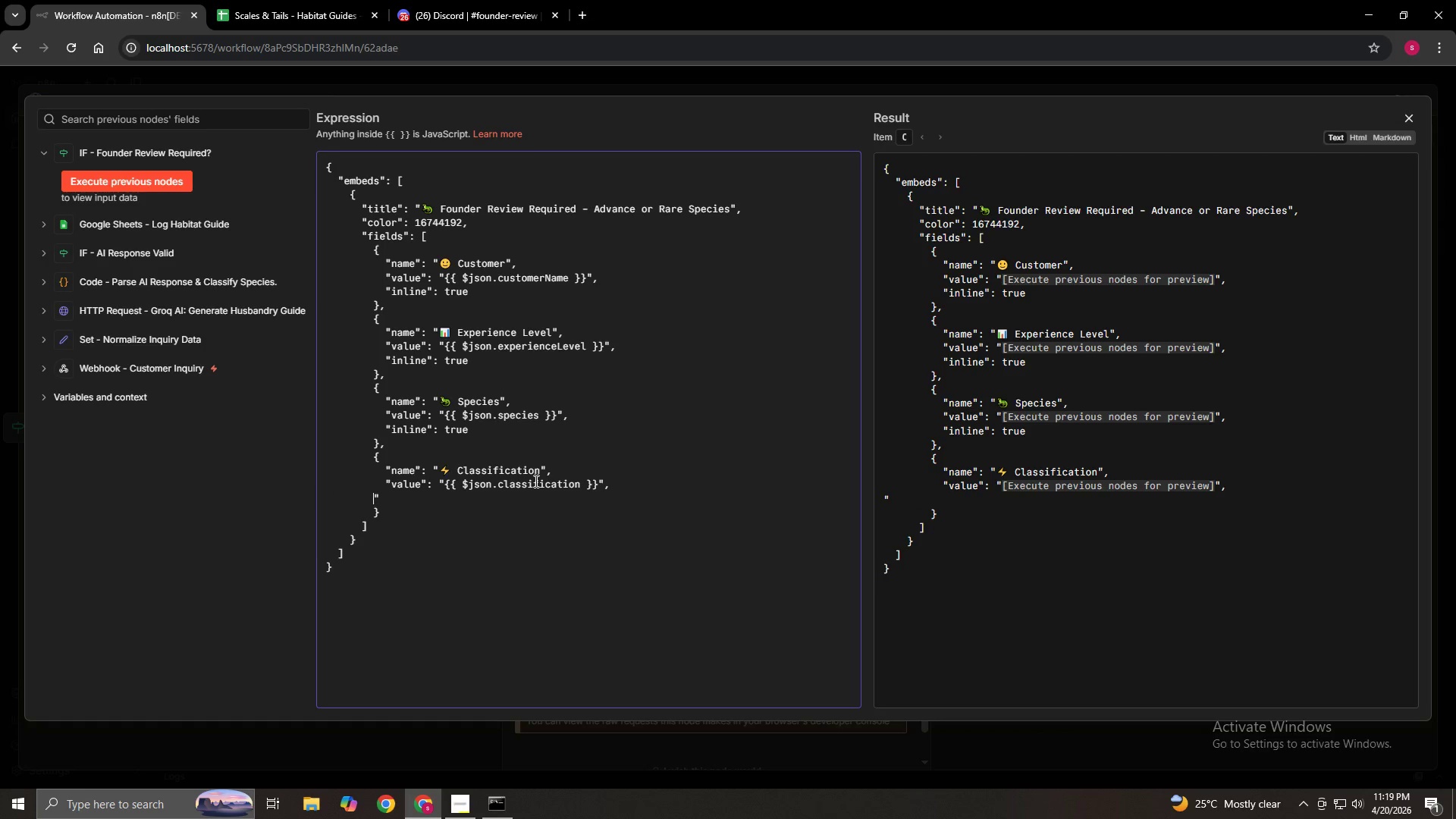 
key(Space)
 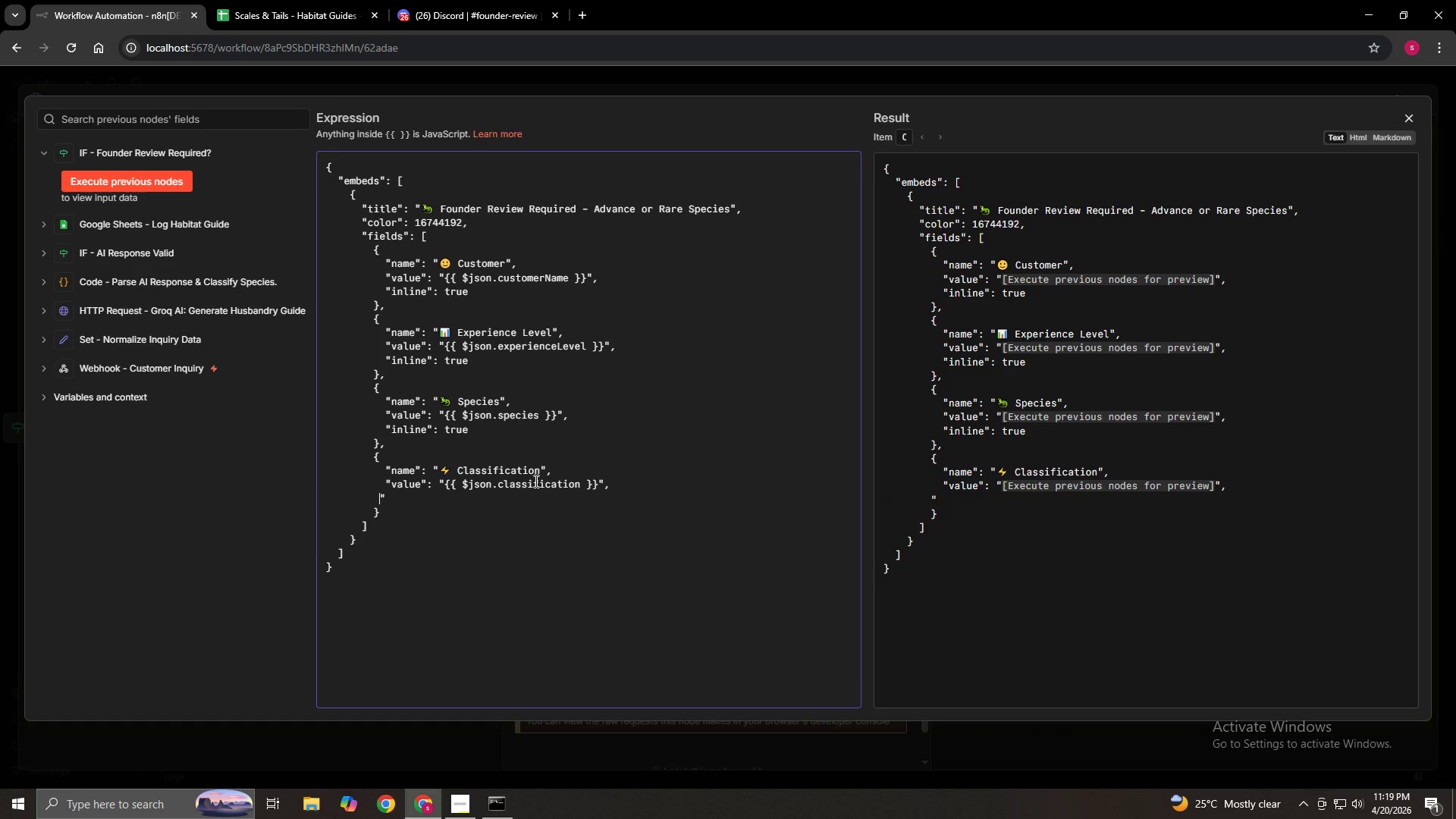 
key(Space)
 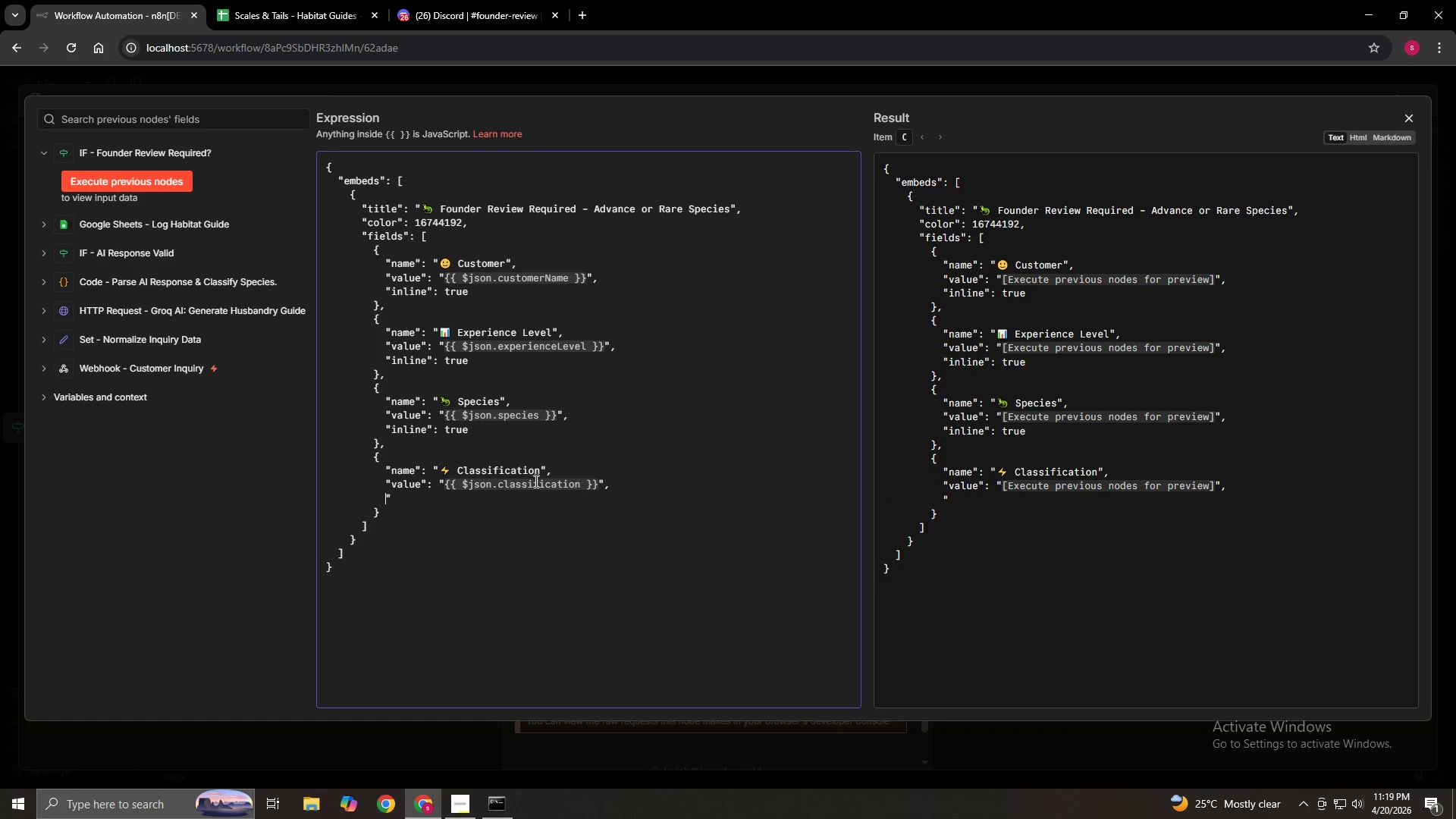 
key(ArrowUp)
 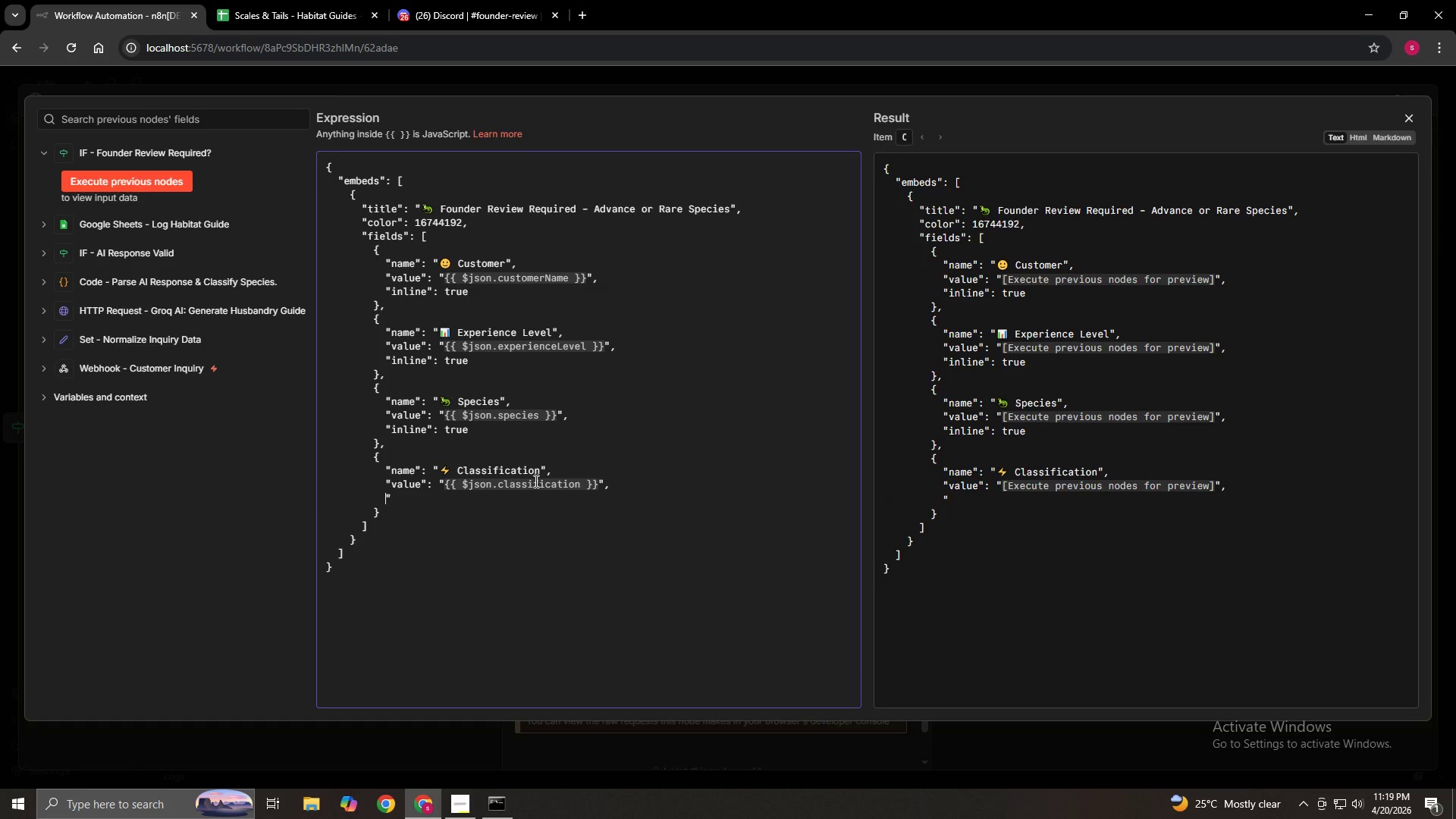 
key(ArrowDown)
 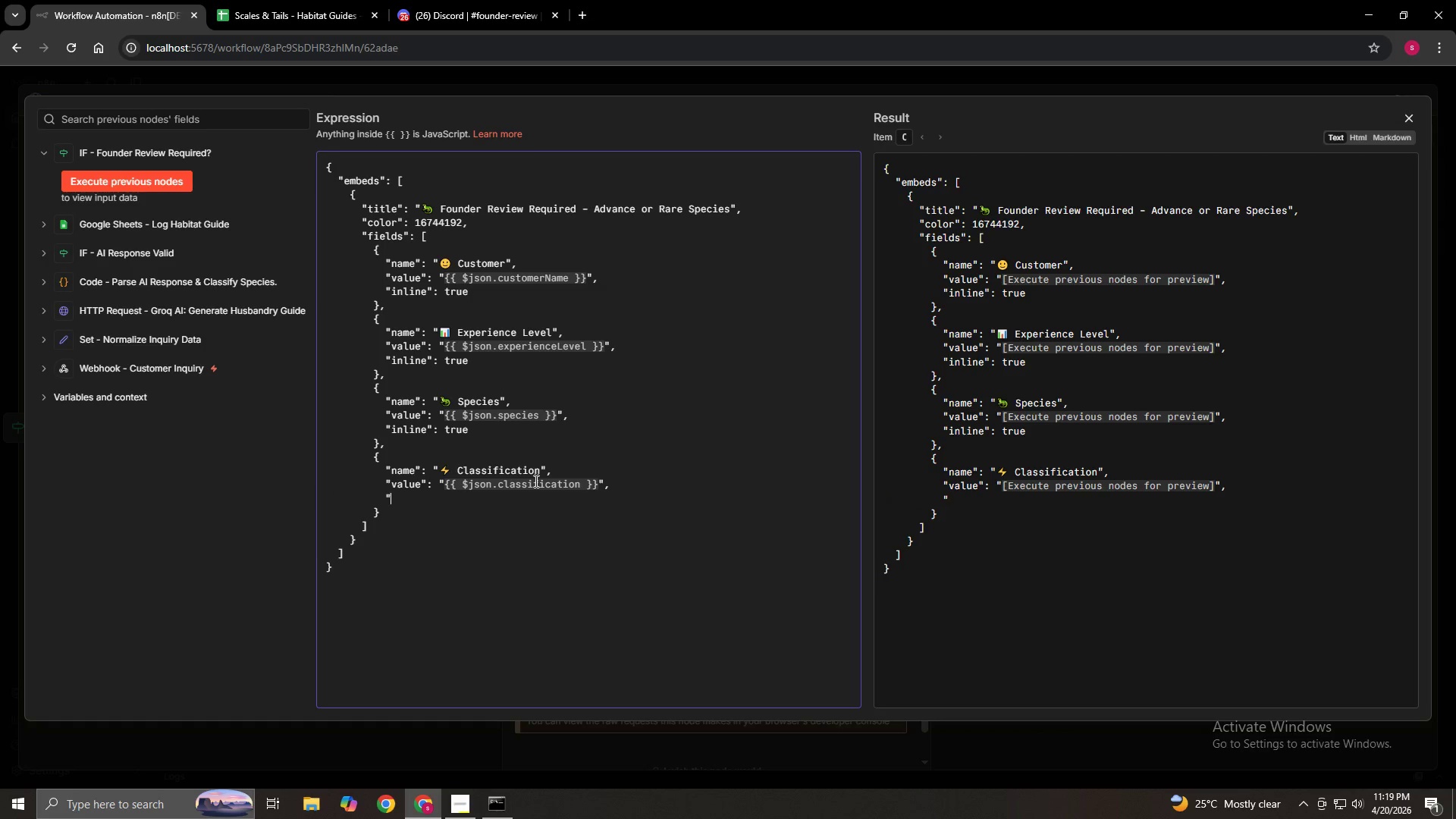 
key(ArrowRight)
 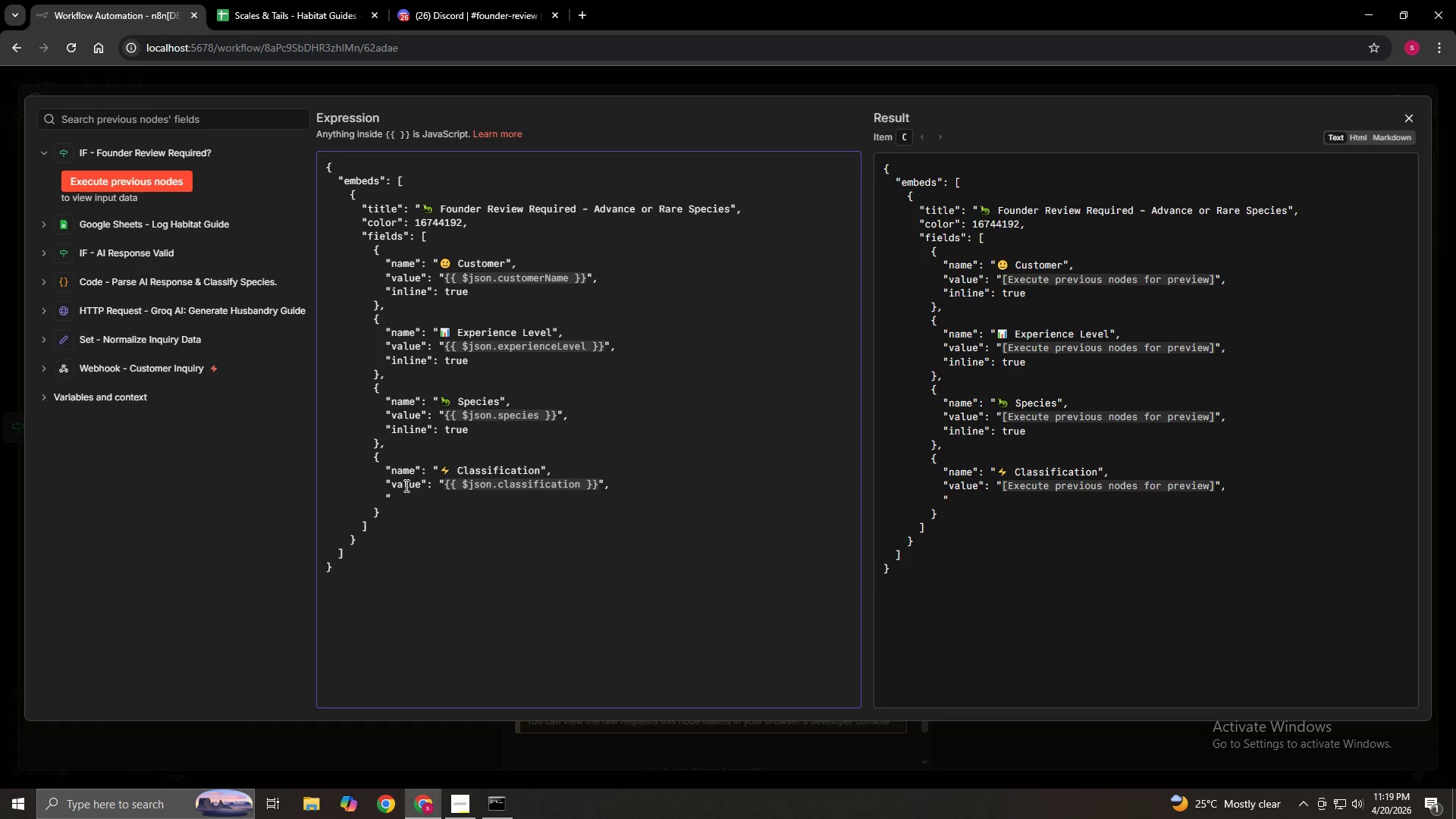 
type(inline": )
 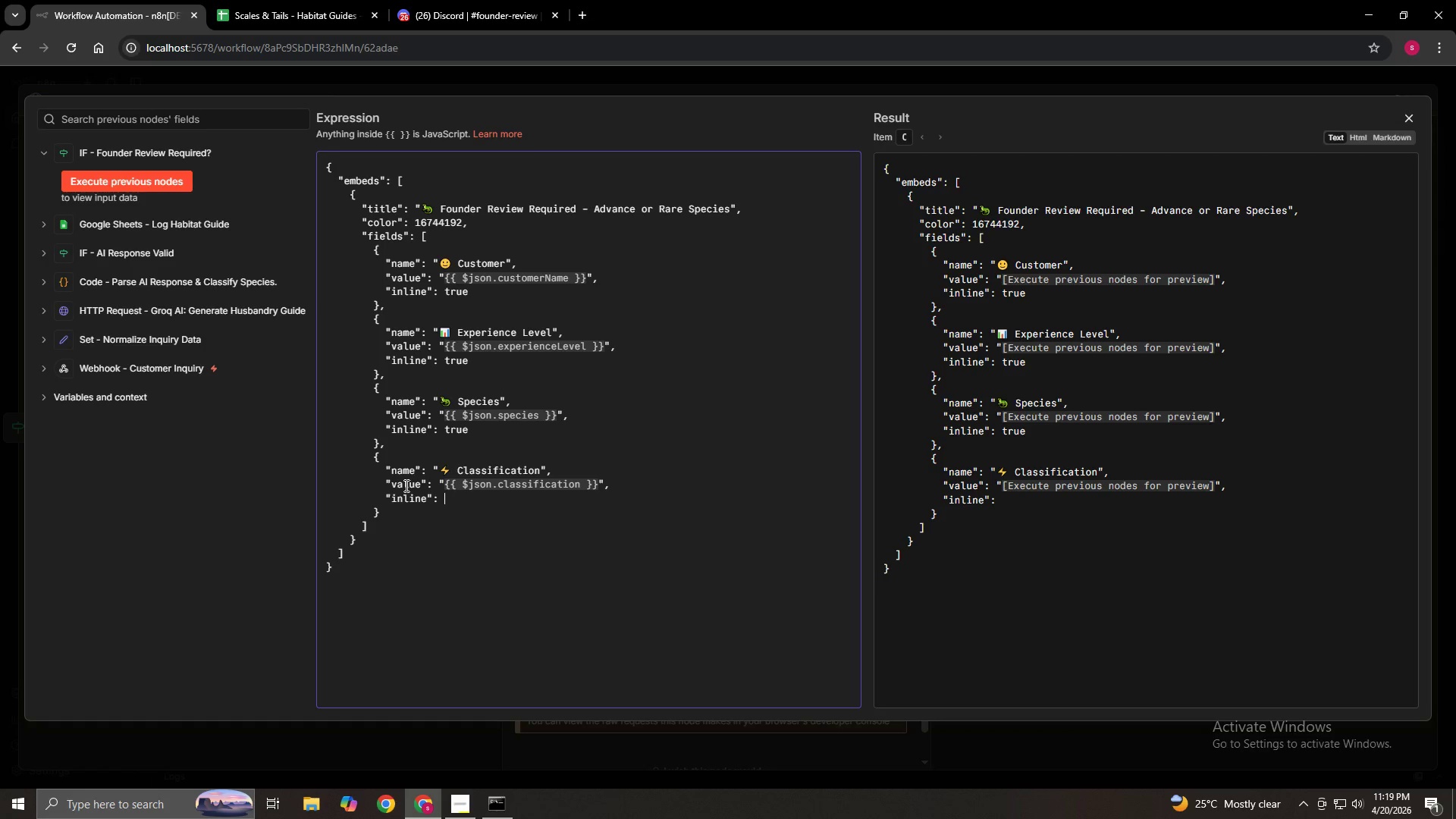 
wait(8.84)
 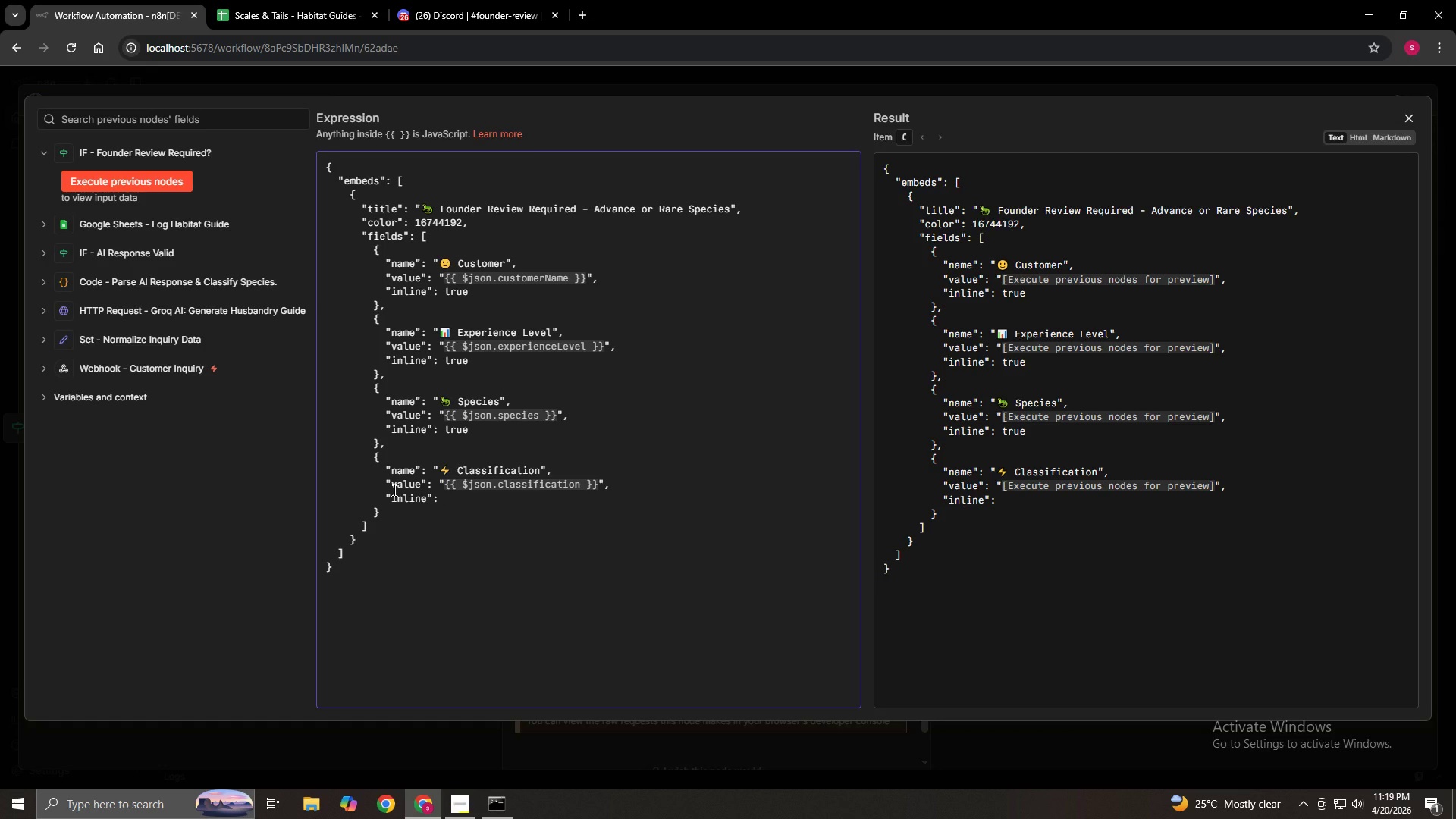 
type(true)
 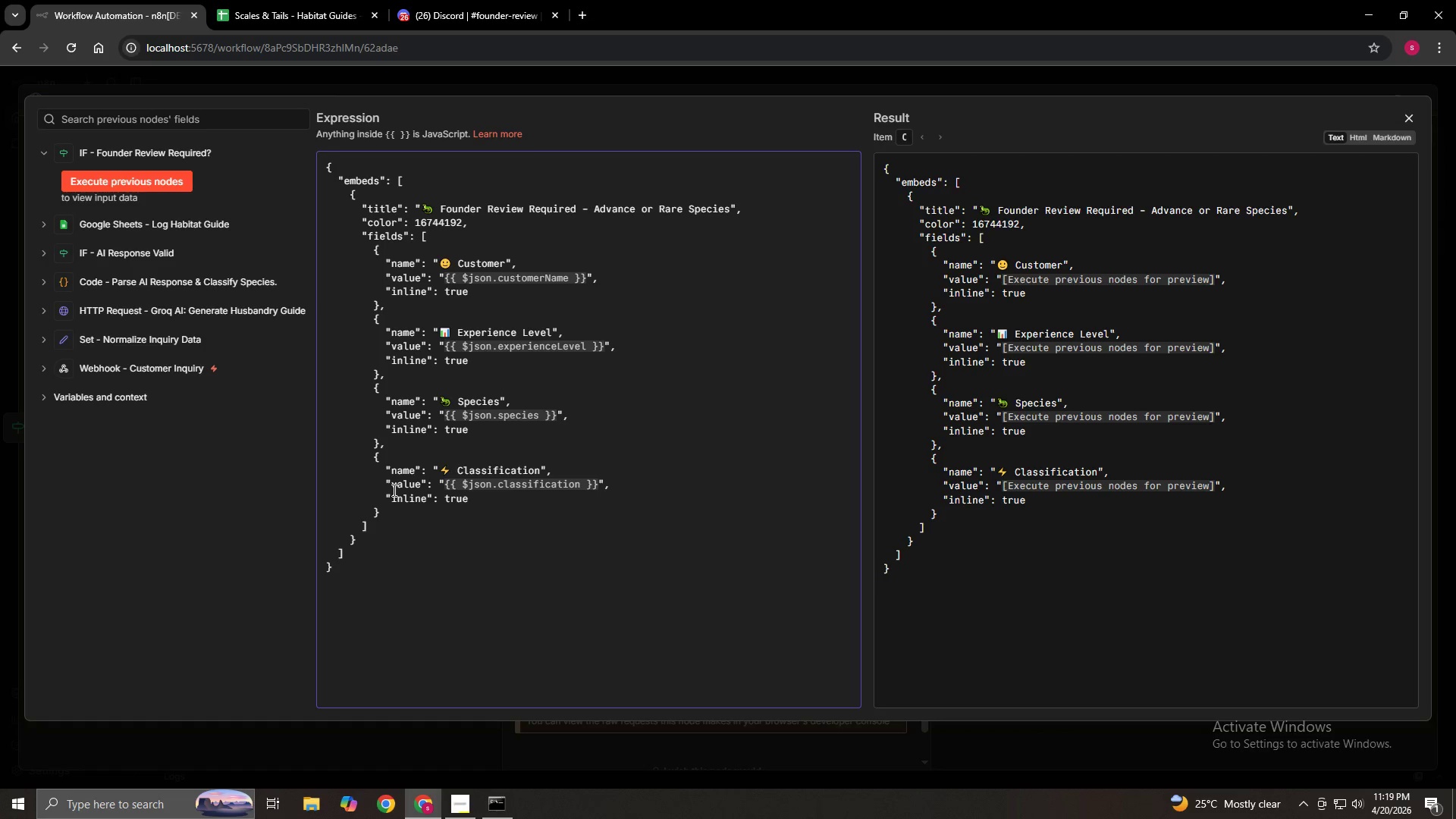 
key(ArrowDown)
 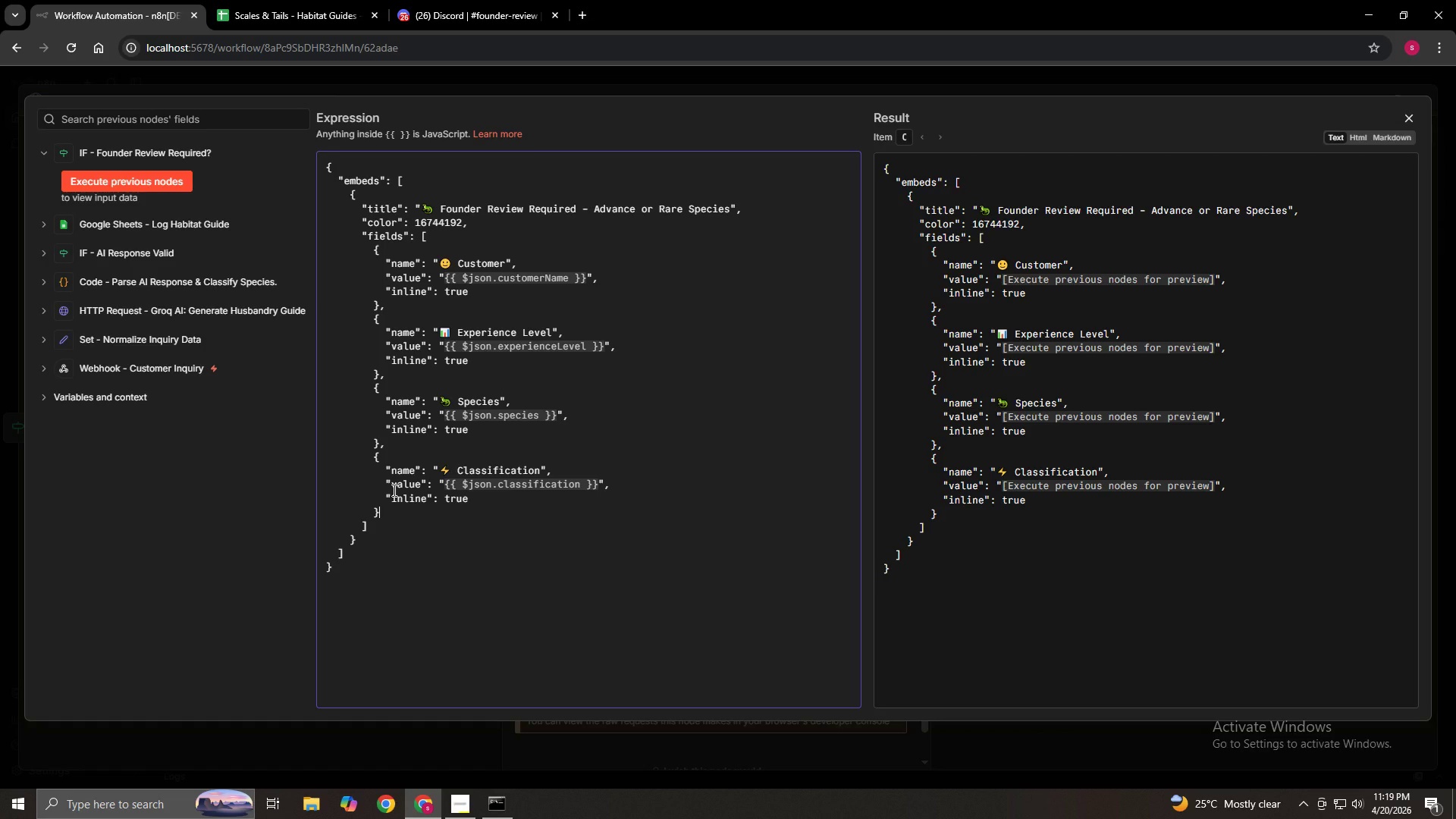 
key(Comma)
 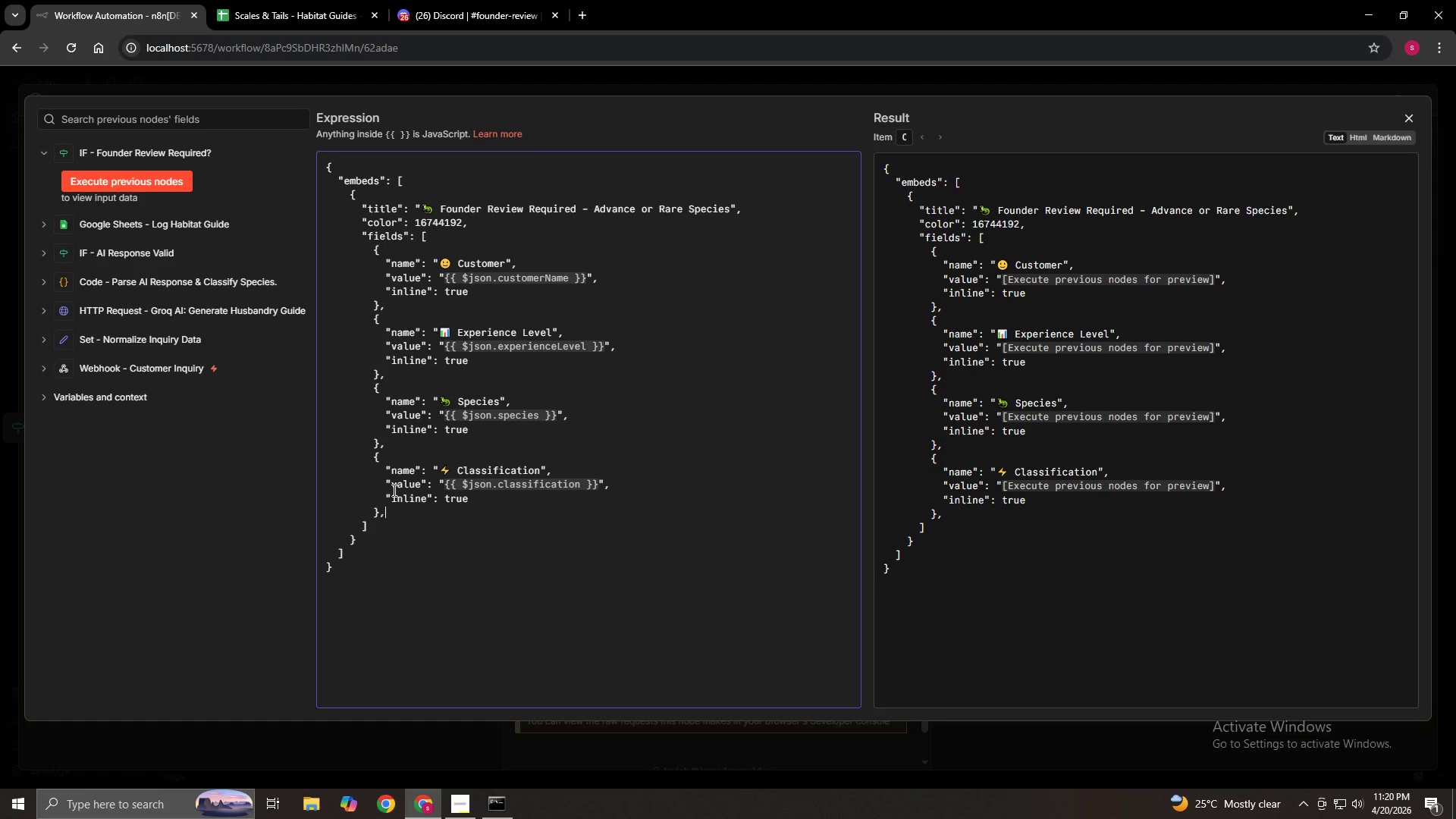 
key(Enter)
 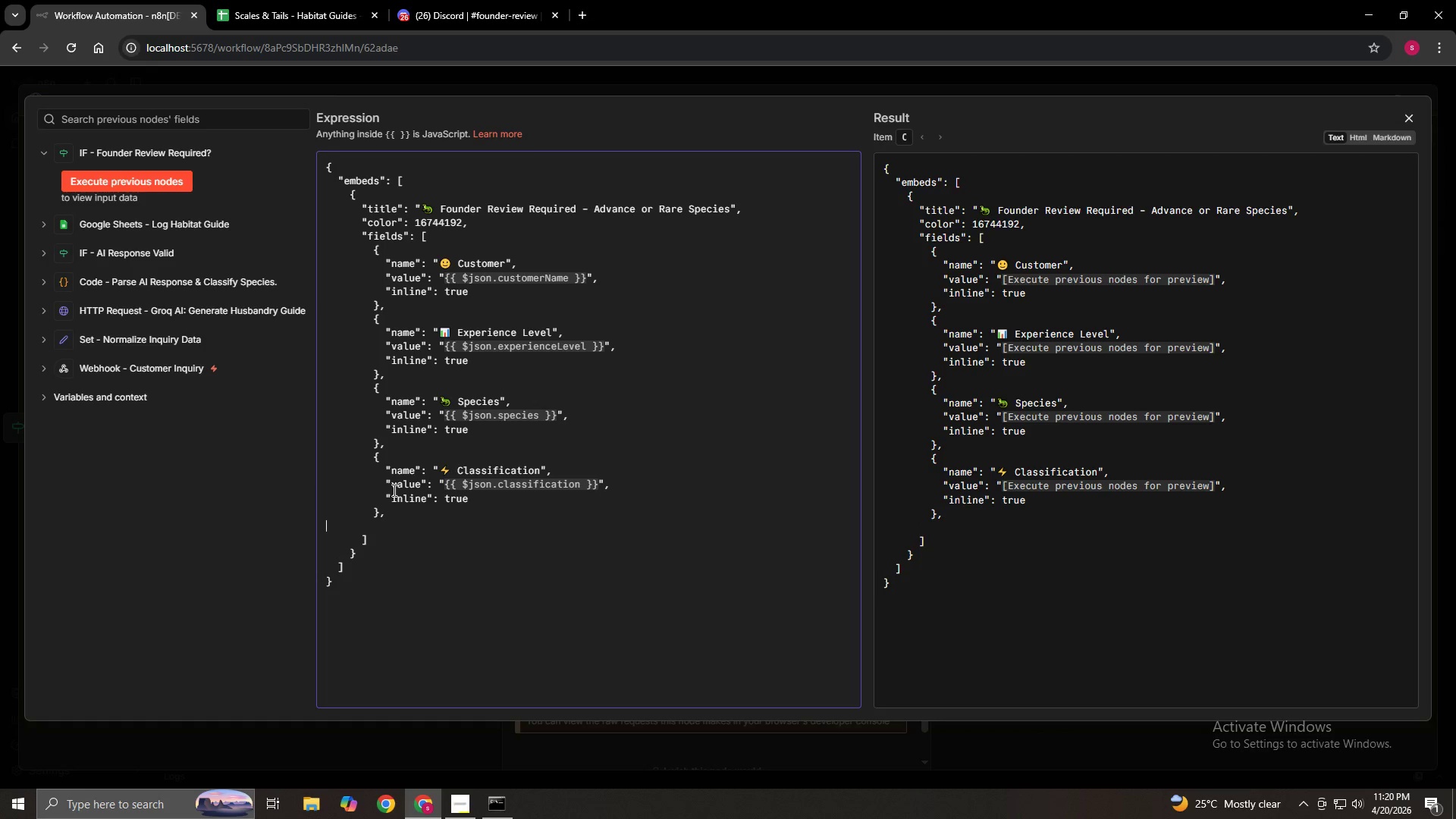 
key(Space)
 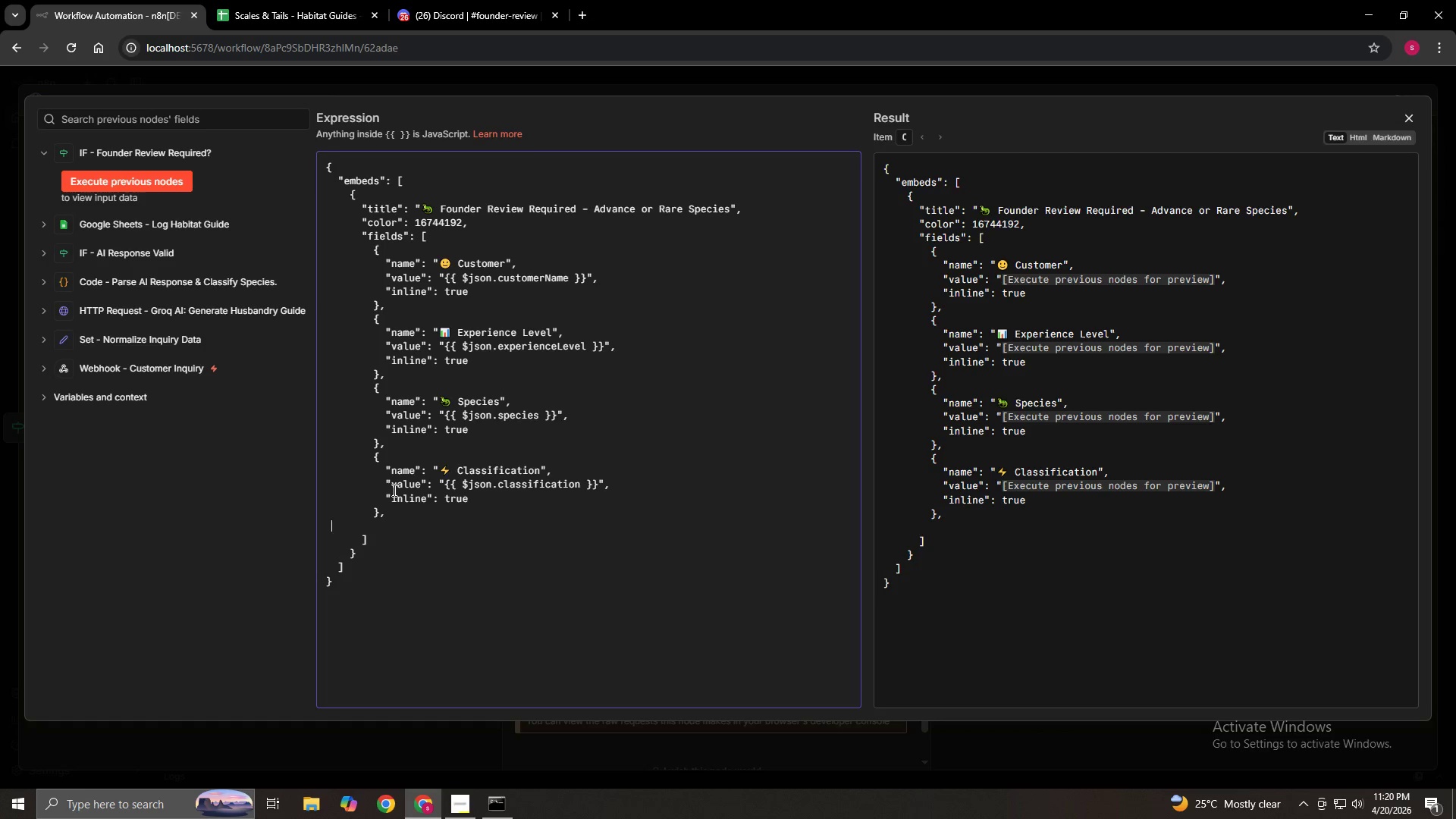 
key(Space)
 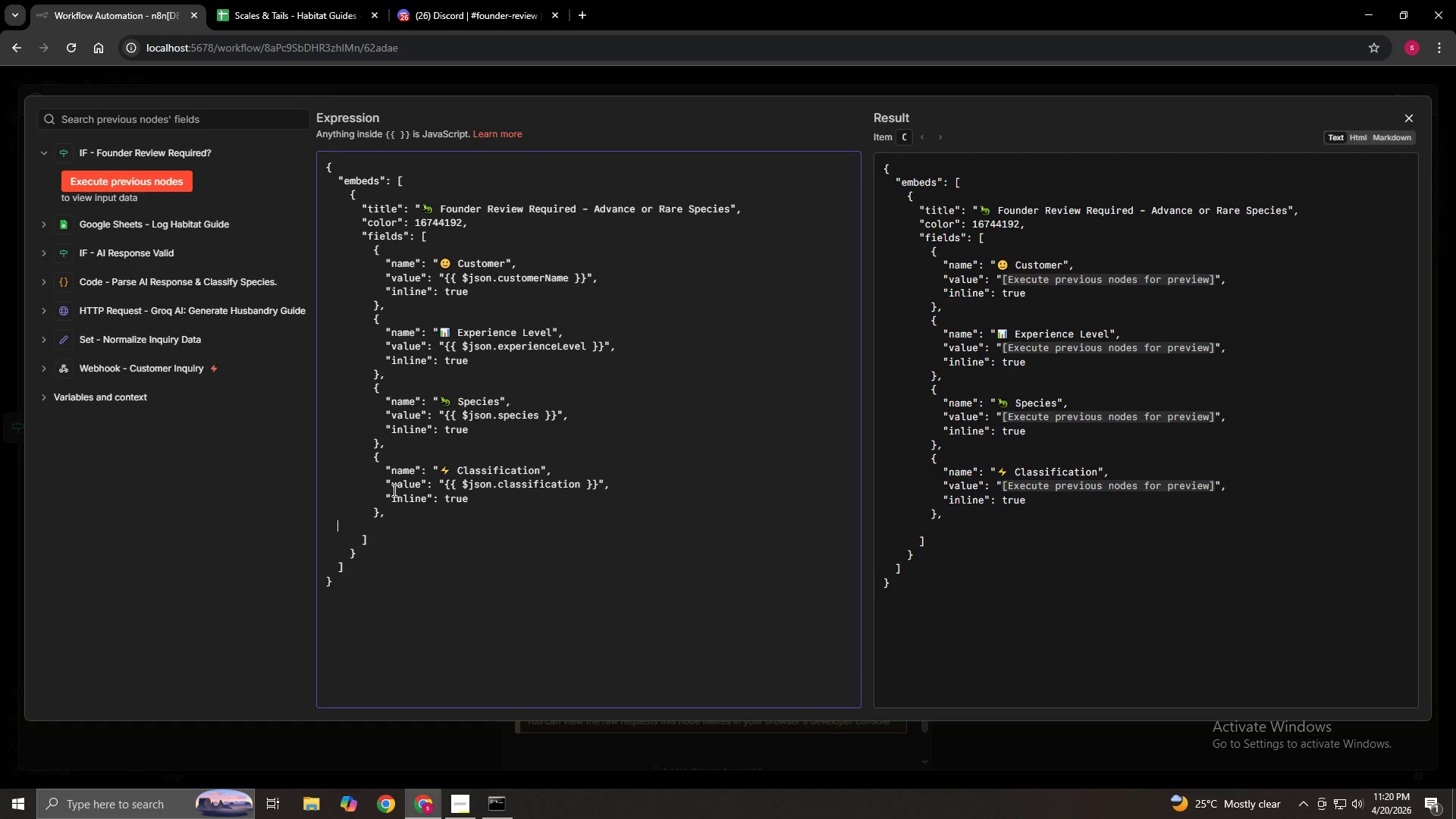 
key(Space)
 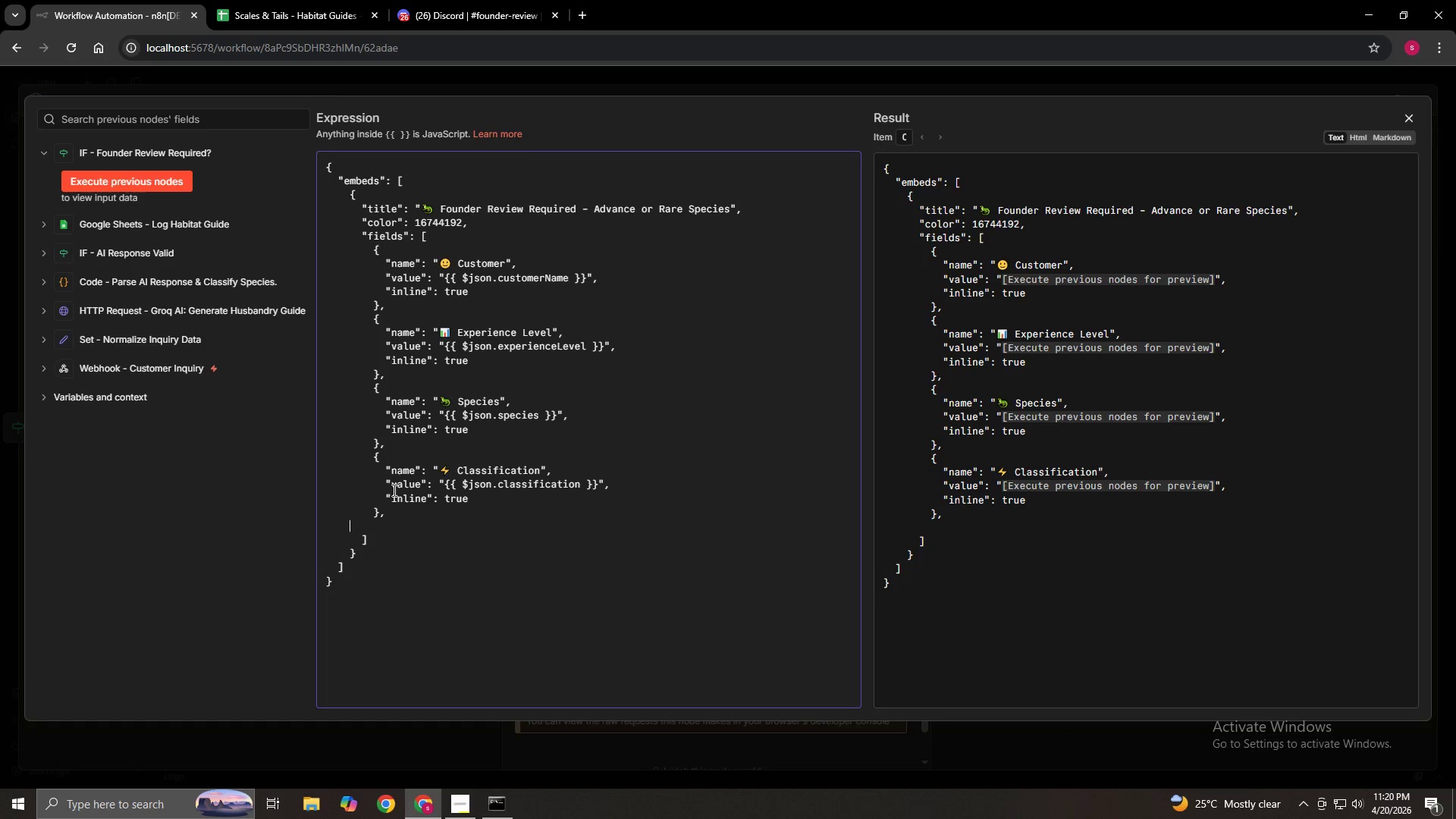 
key(Space)
 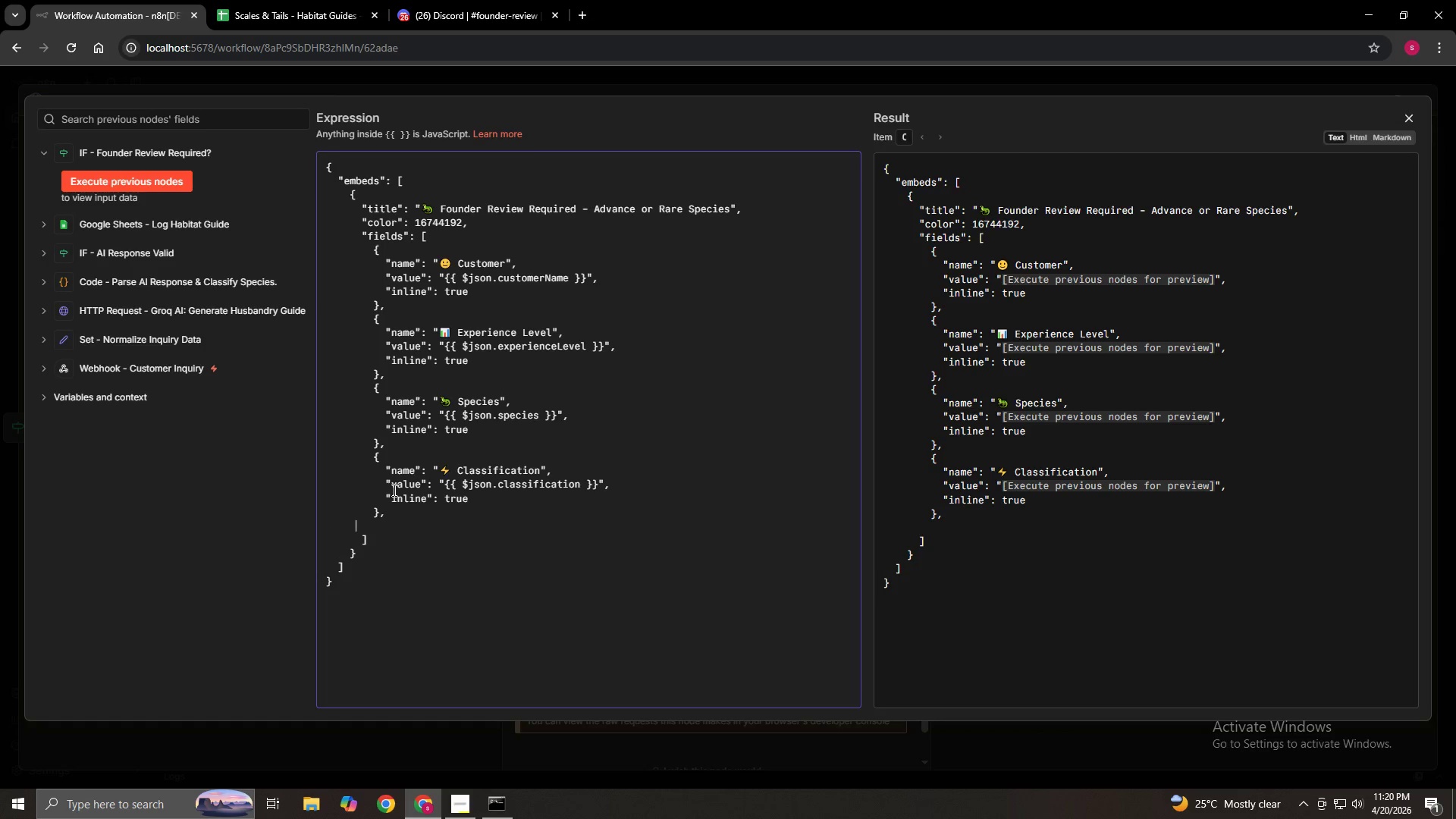 
key(Space)
 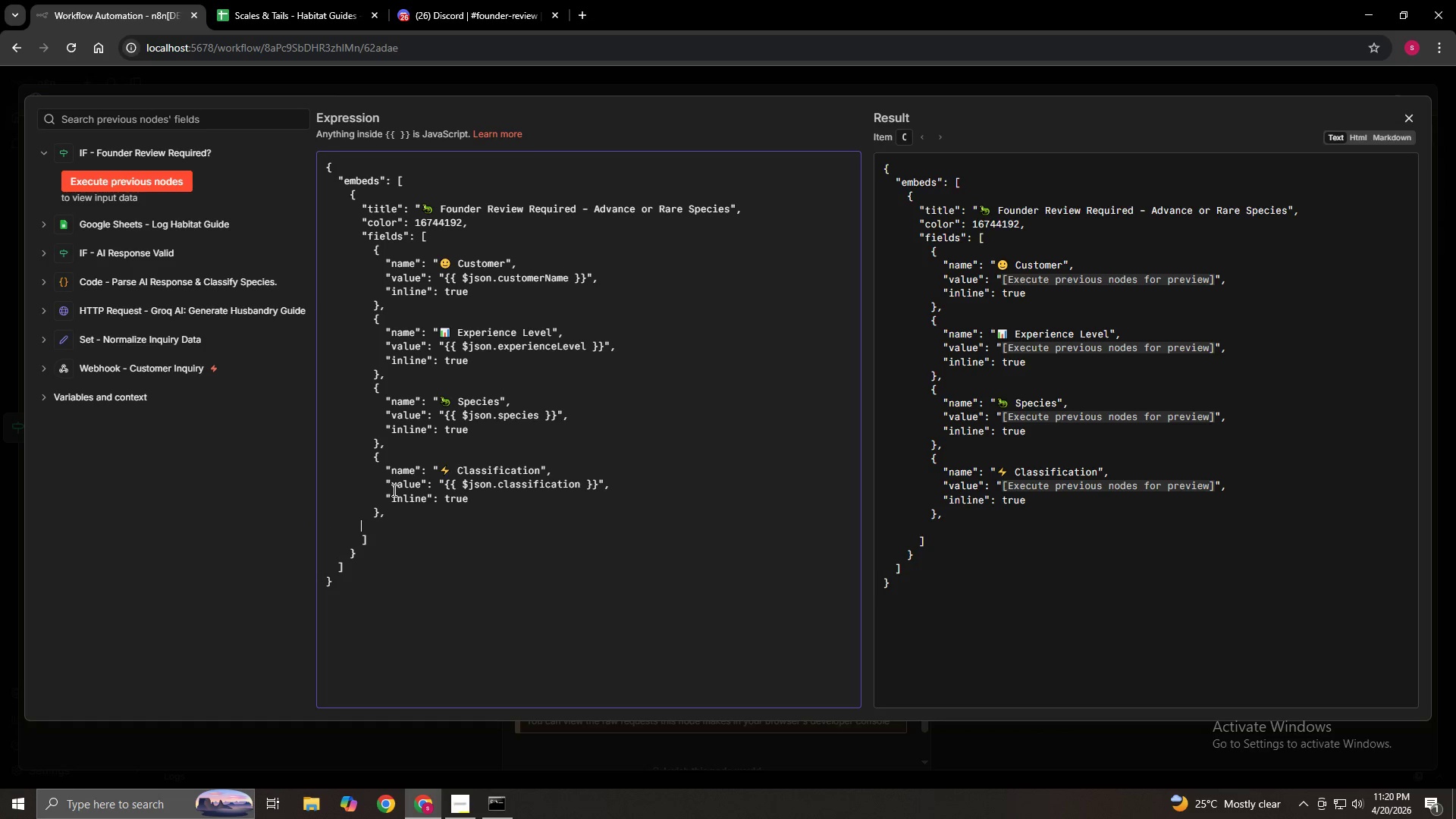 
key(Space)
 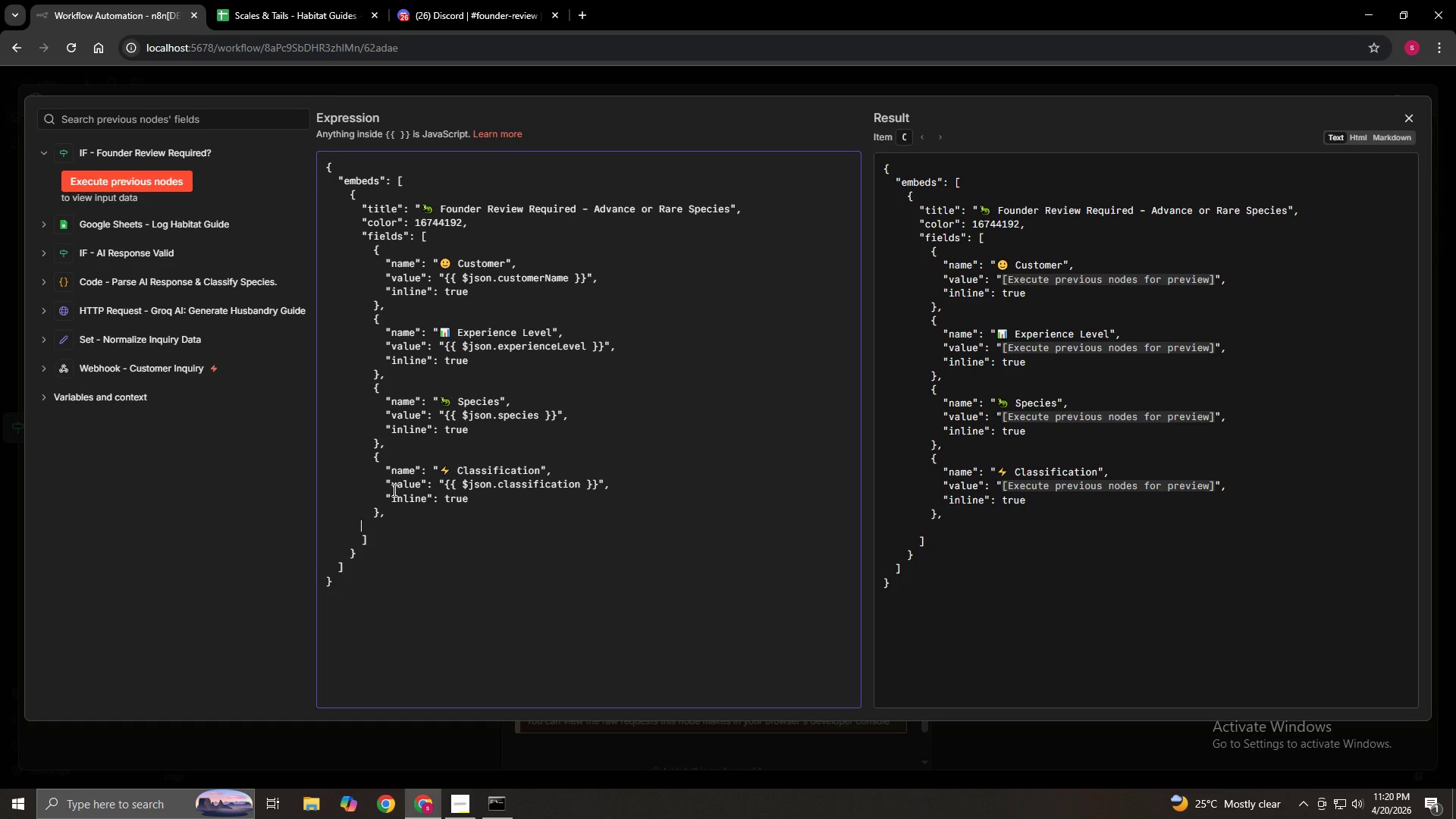 
key(Space)
 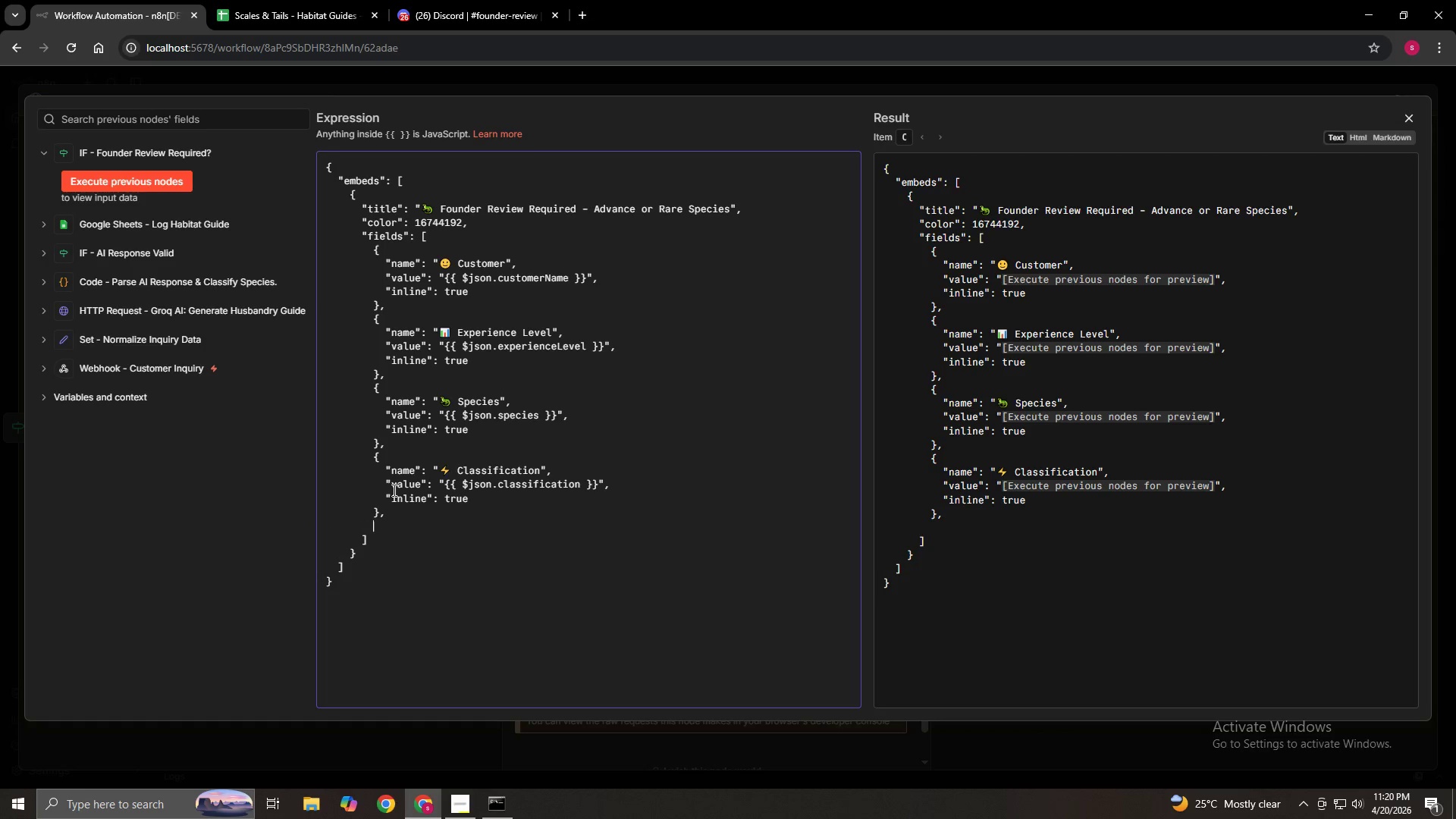 
key(Space)
 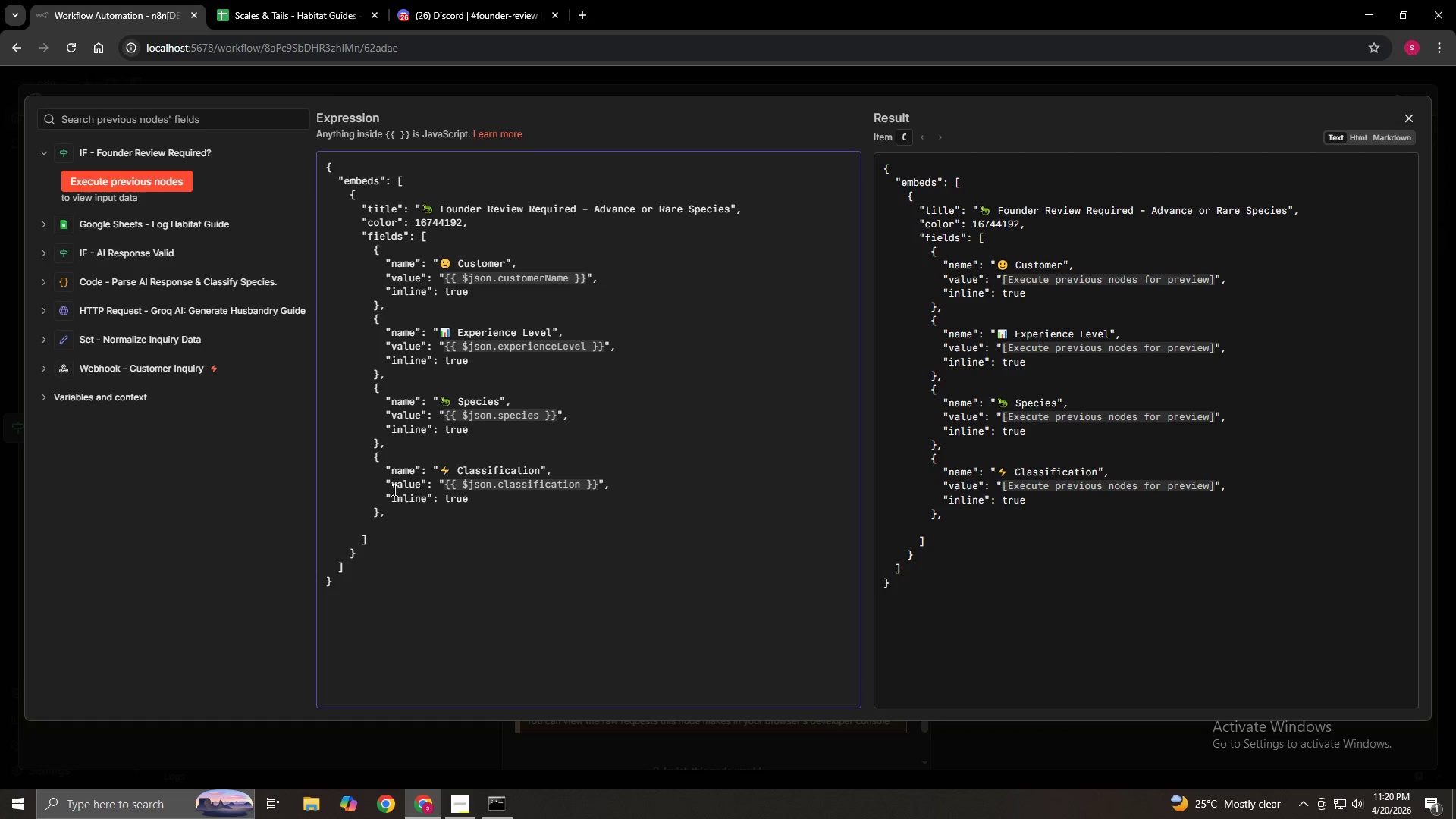 
key(Shift+BracketLeft)
 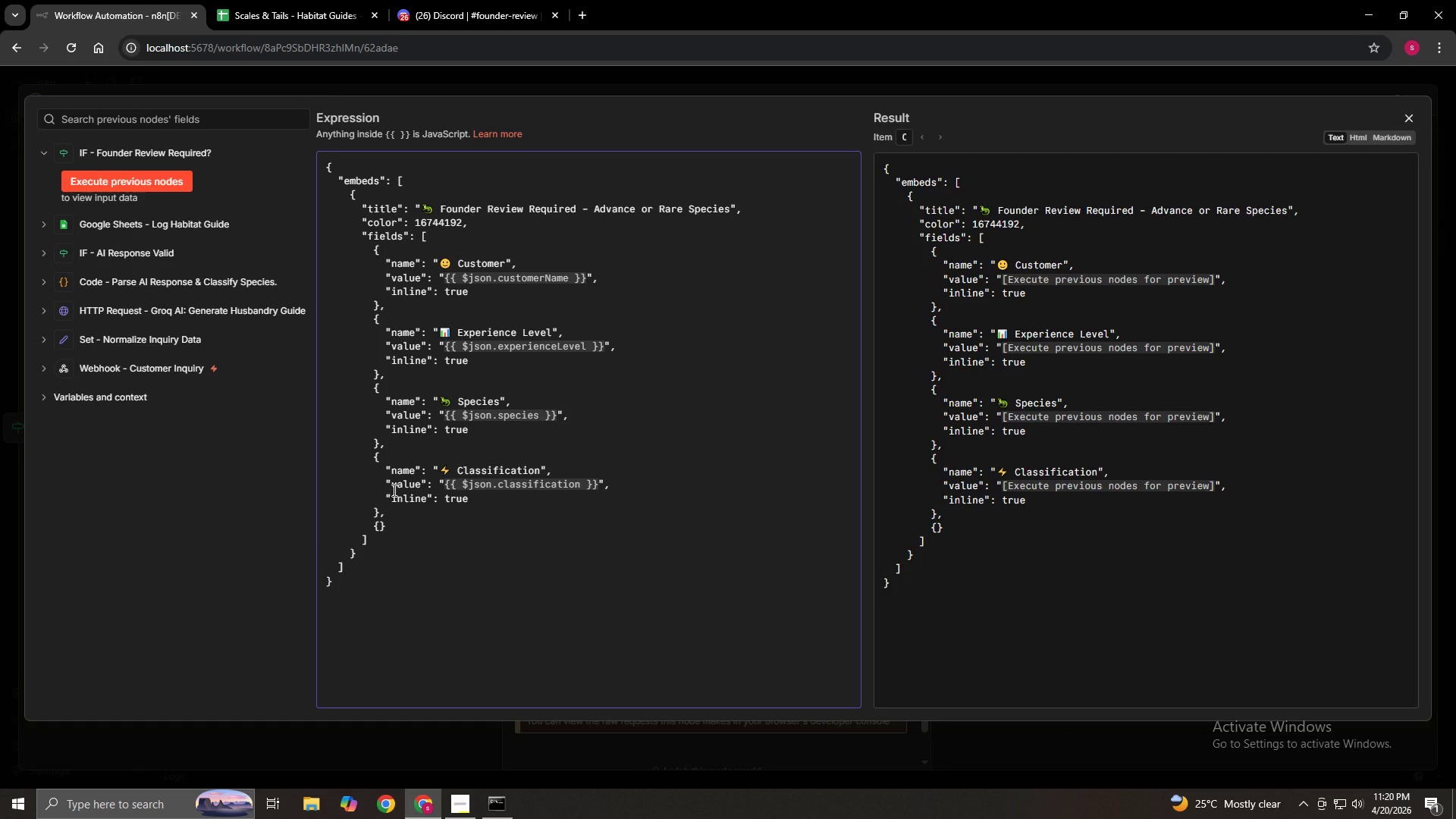 
key(Enter)
 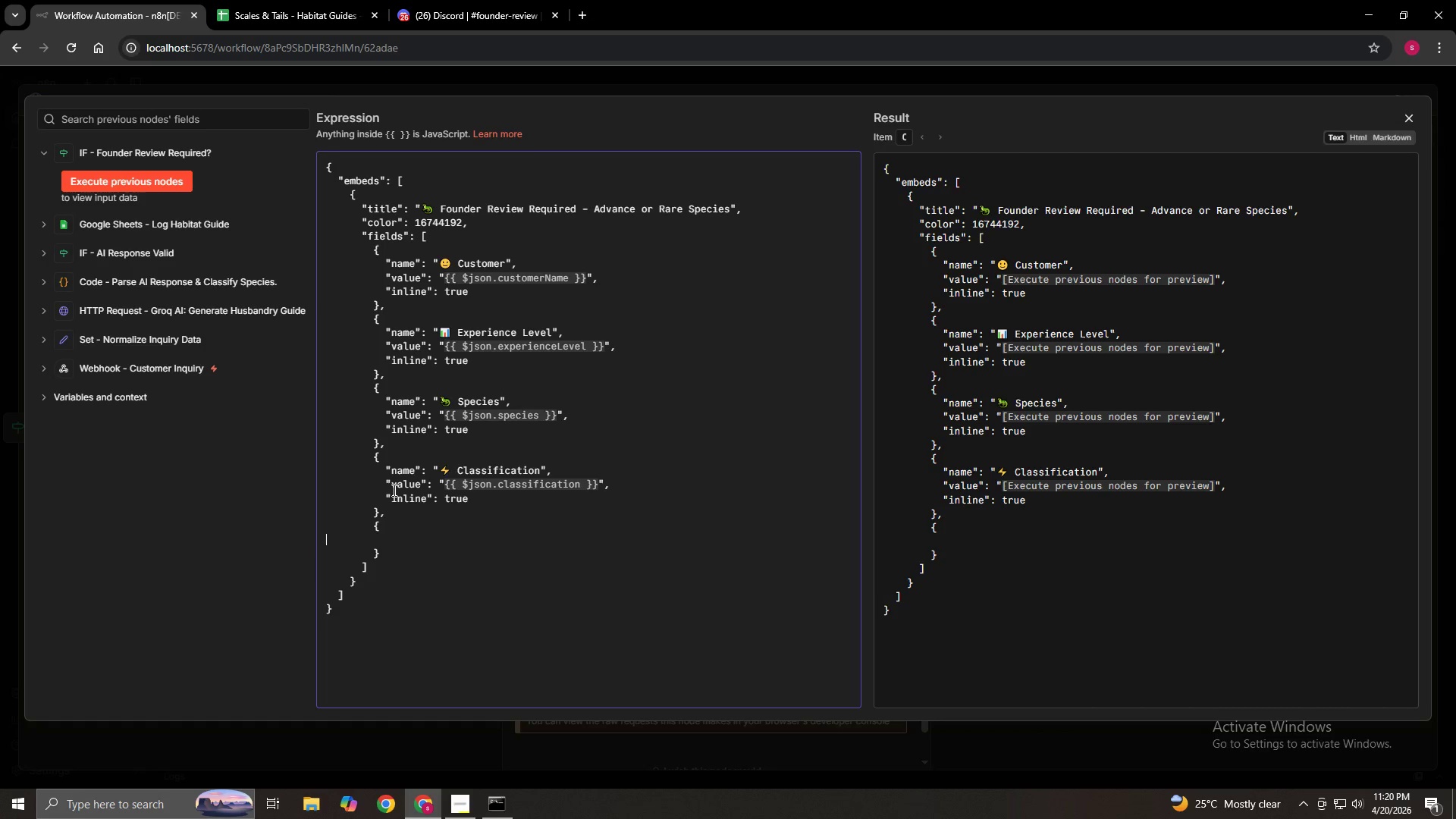 
type(          "name": "Temperature & HU)
 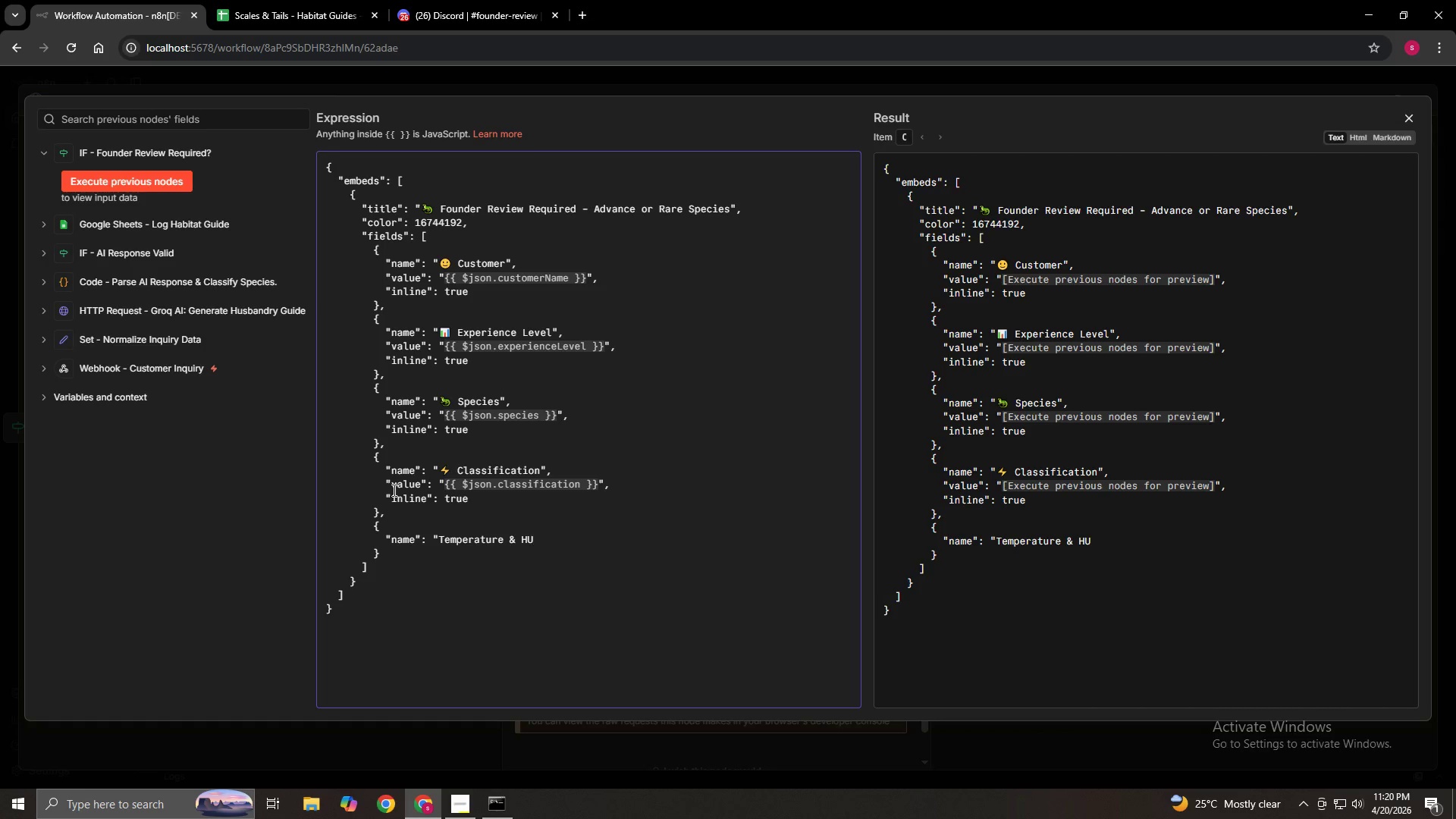 
key(Backspace)
type(umidity",)
 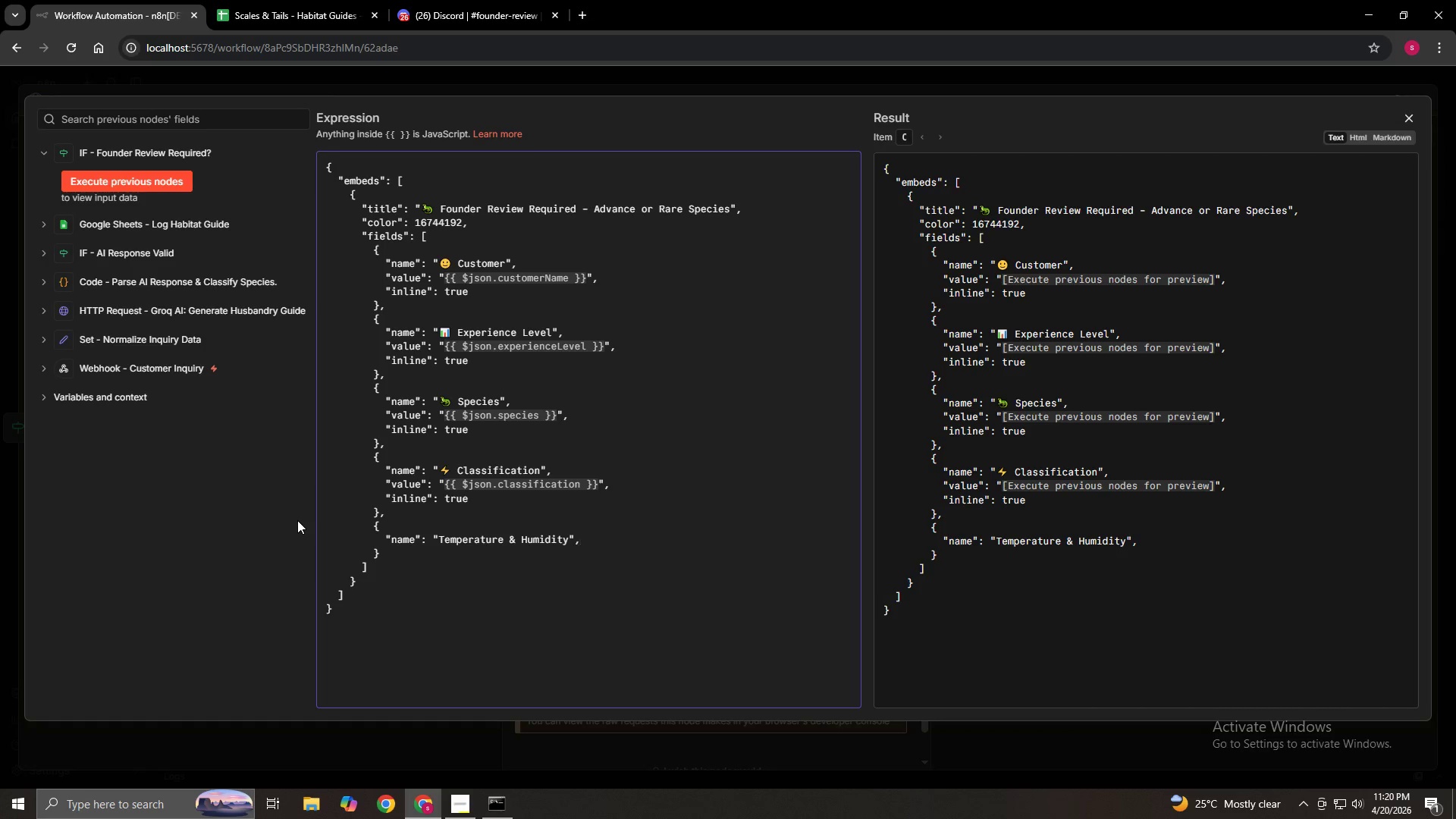 
left_click([439, 541])
 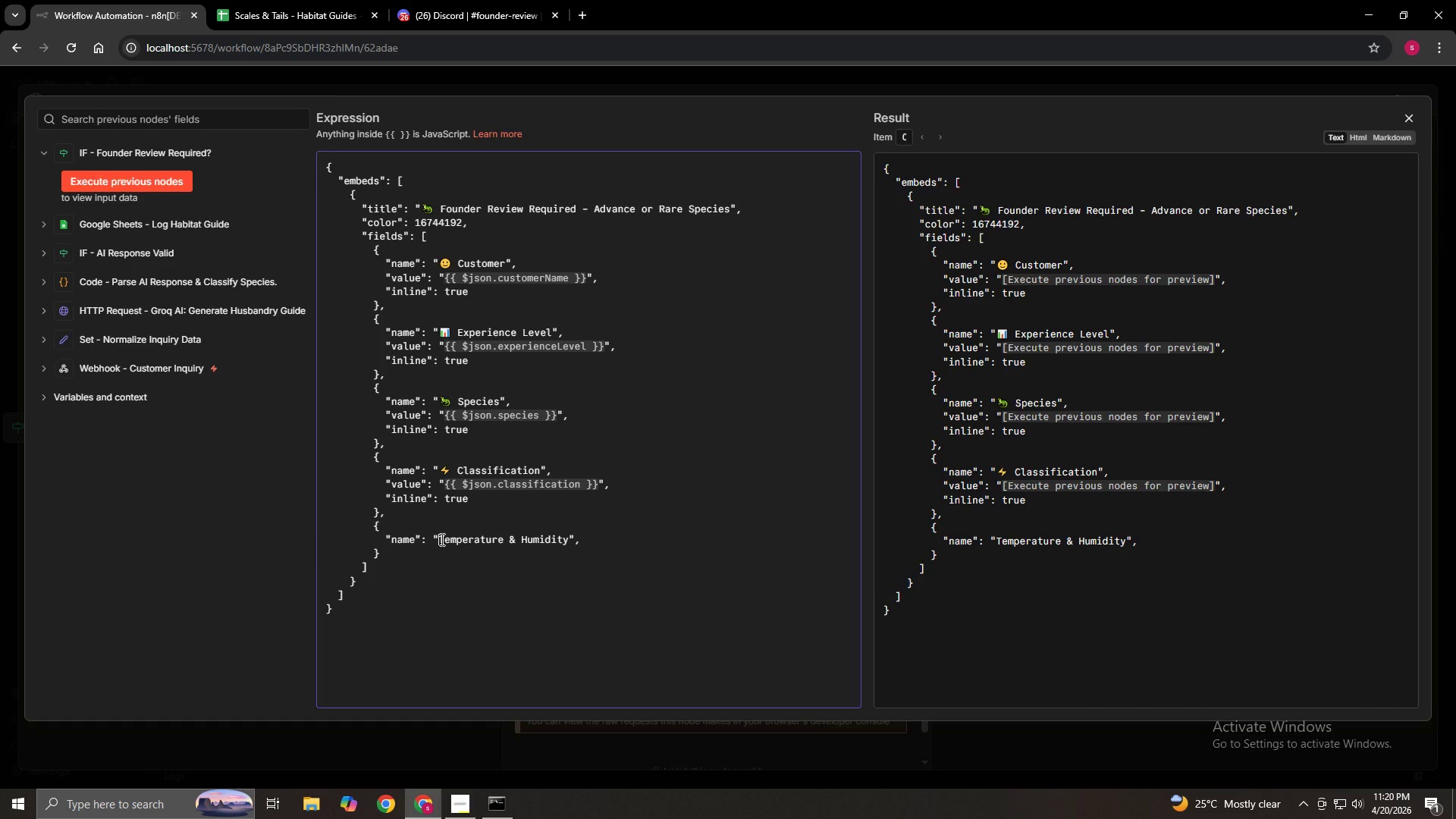 
right_click([441, 539])
 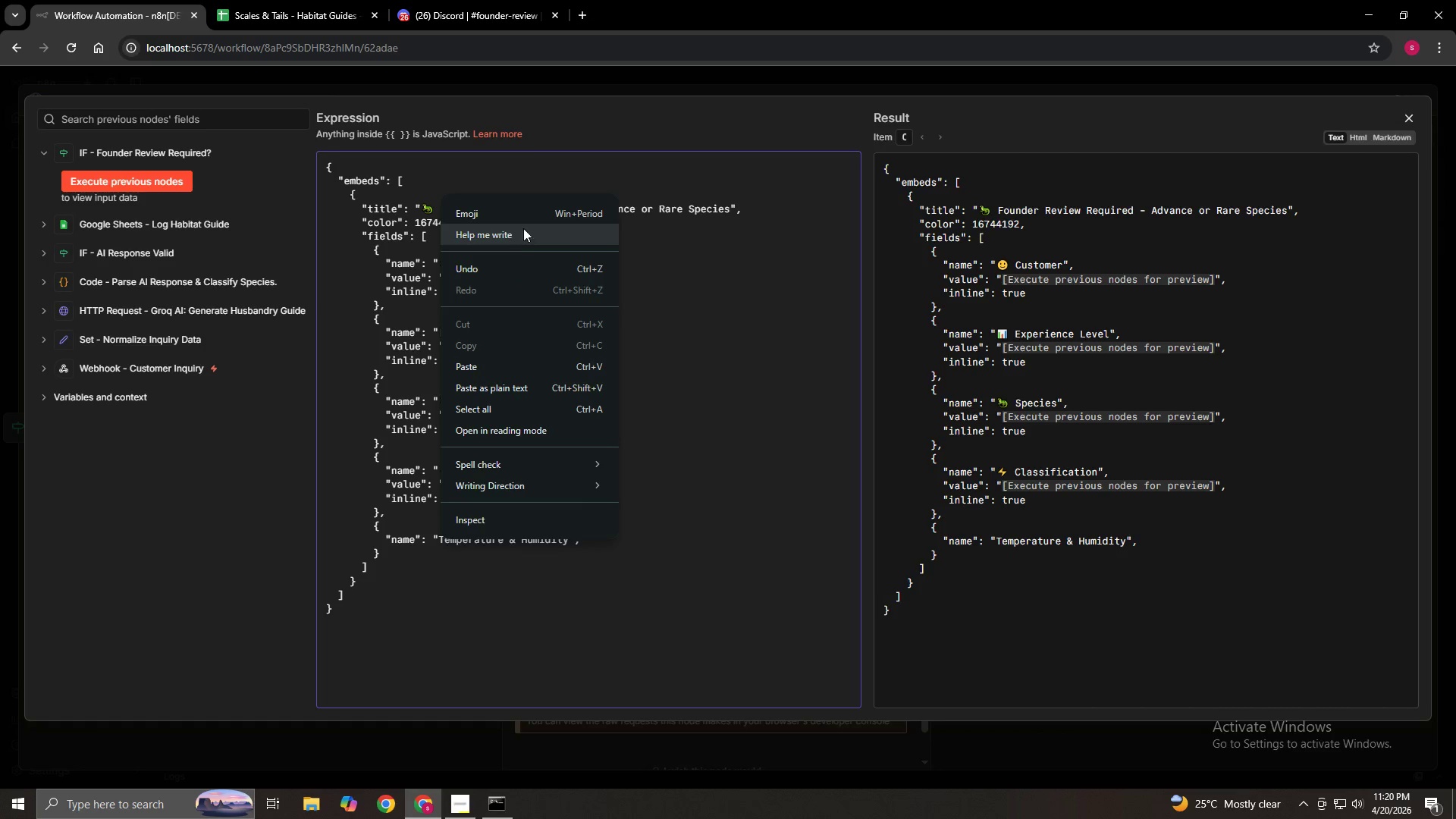 
left_click([529, 214])
 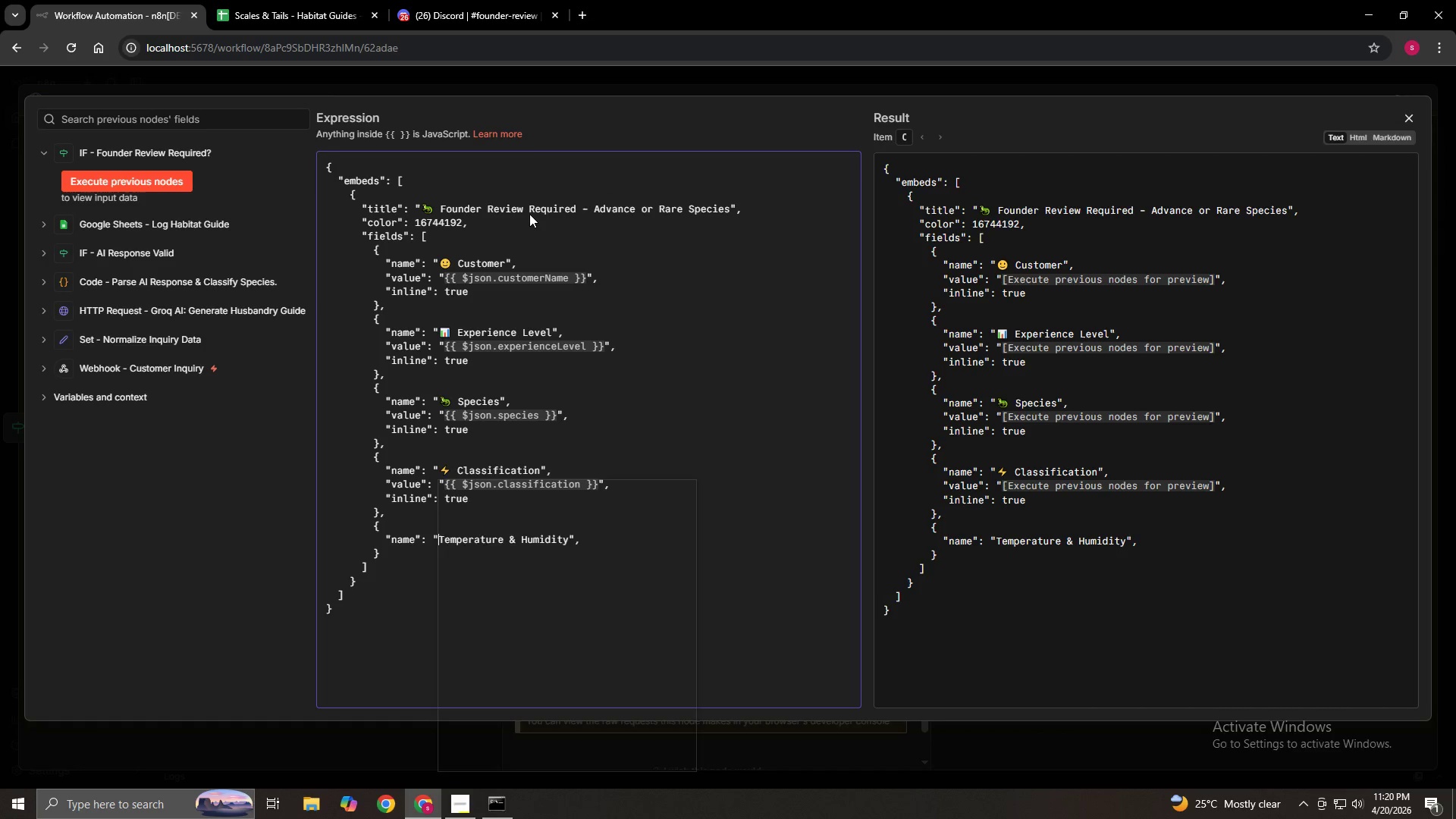 
wait(7.62)
 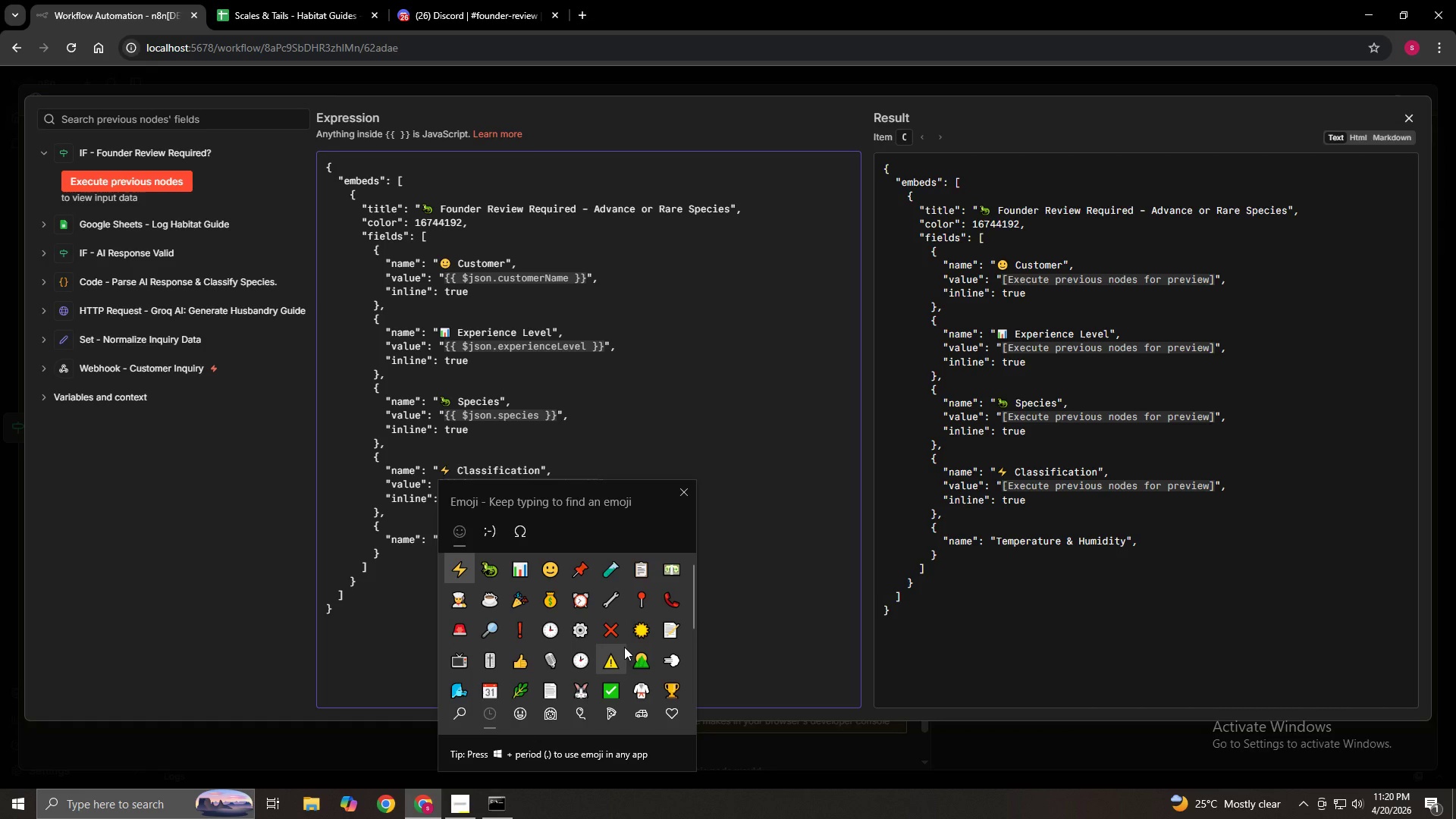 
scroll: coordinate [621, 666], scroll_direction: down, amount: 3.0
 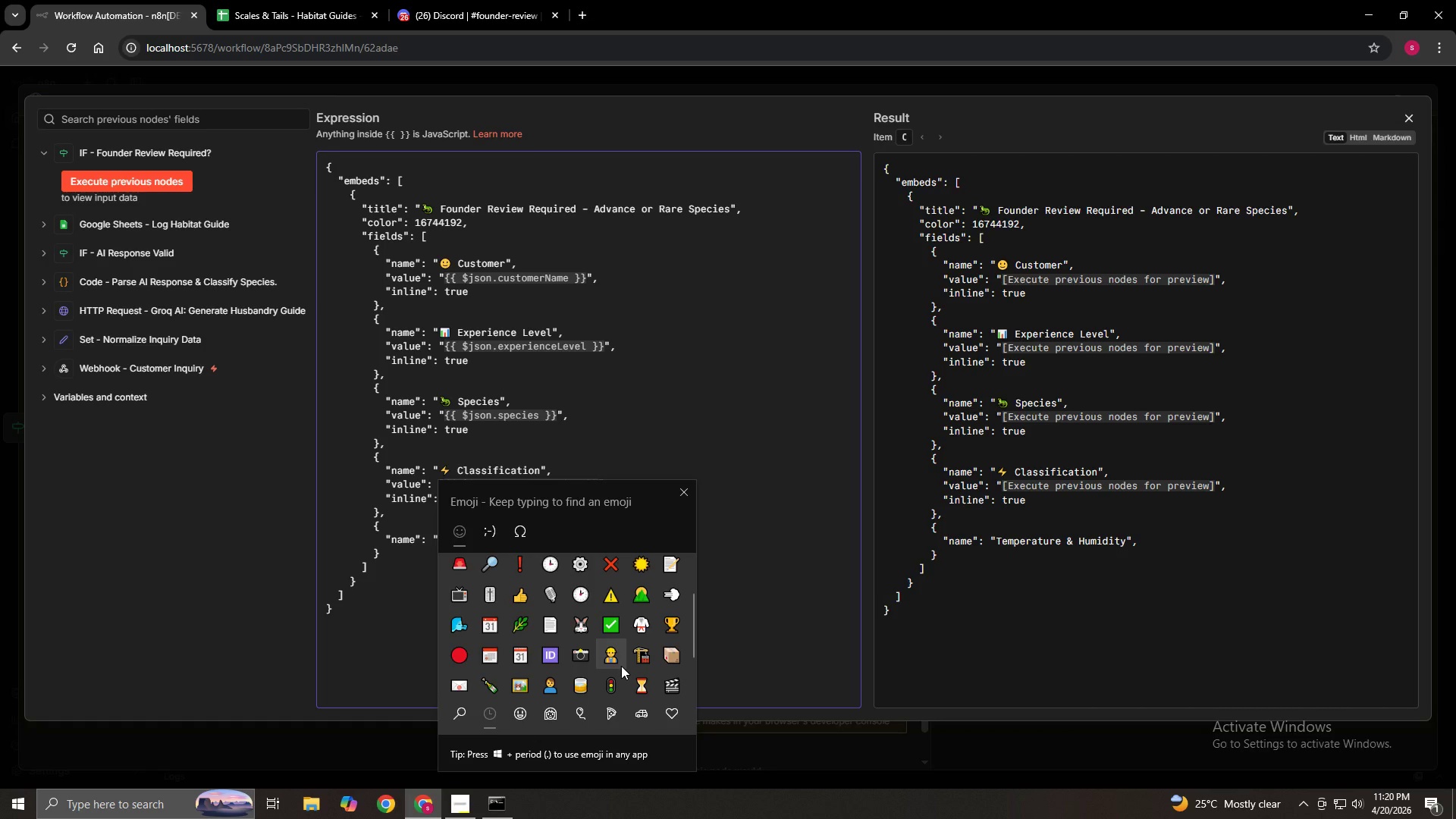 
scroll: coordinate [621, 666], scroll_direction: up, amount: 5.0
 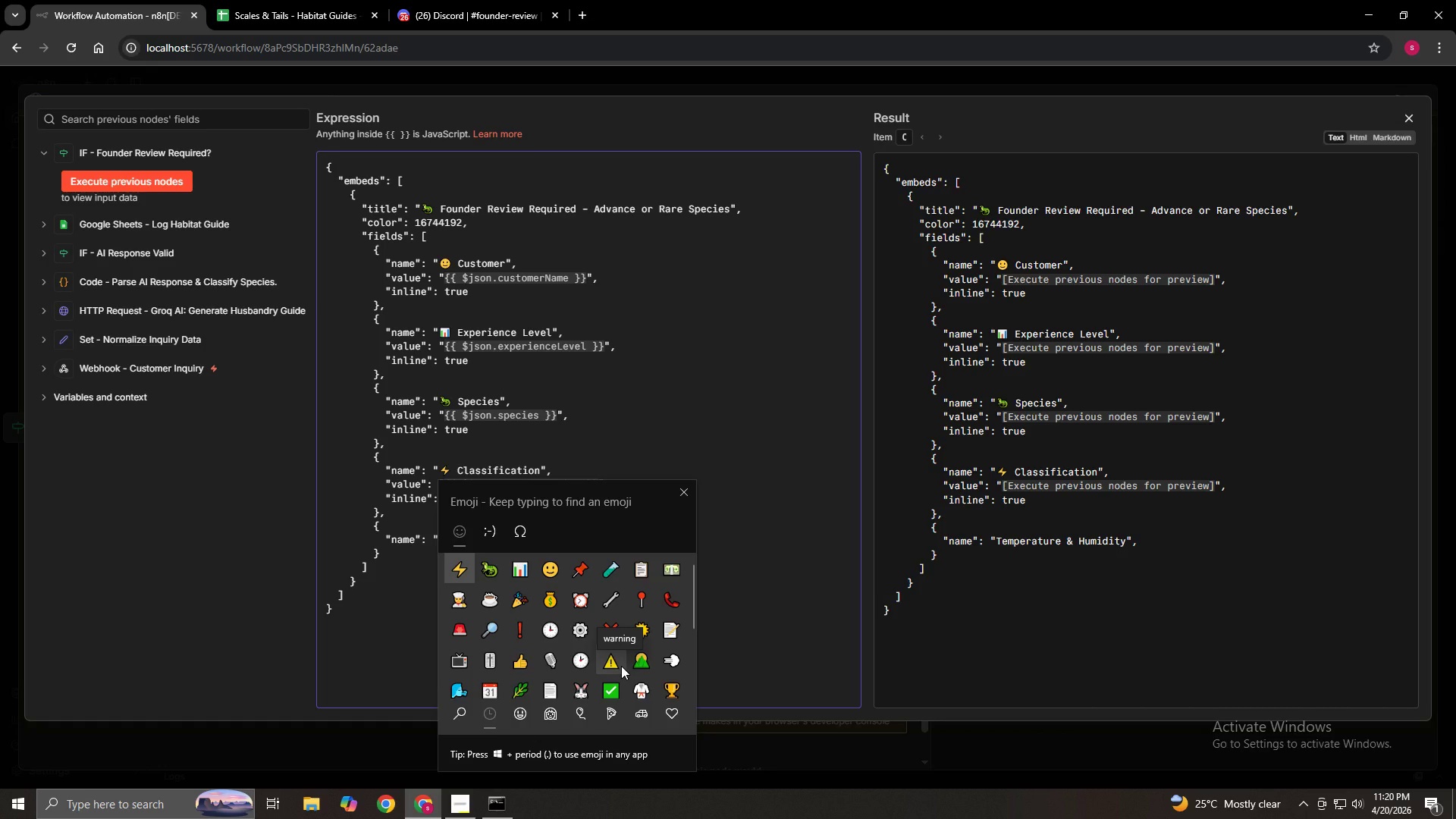 
type(th)
 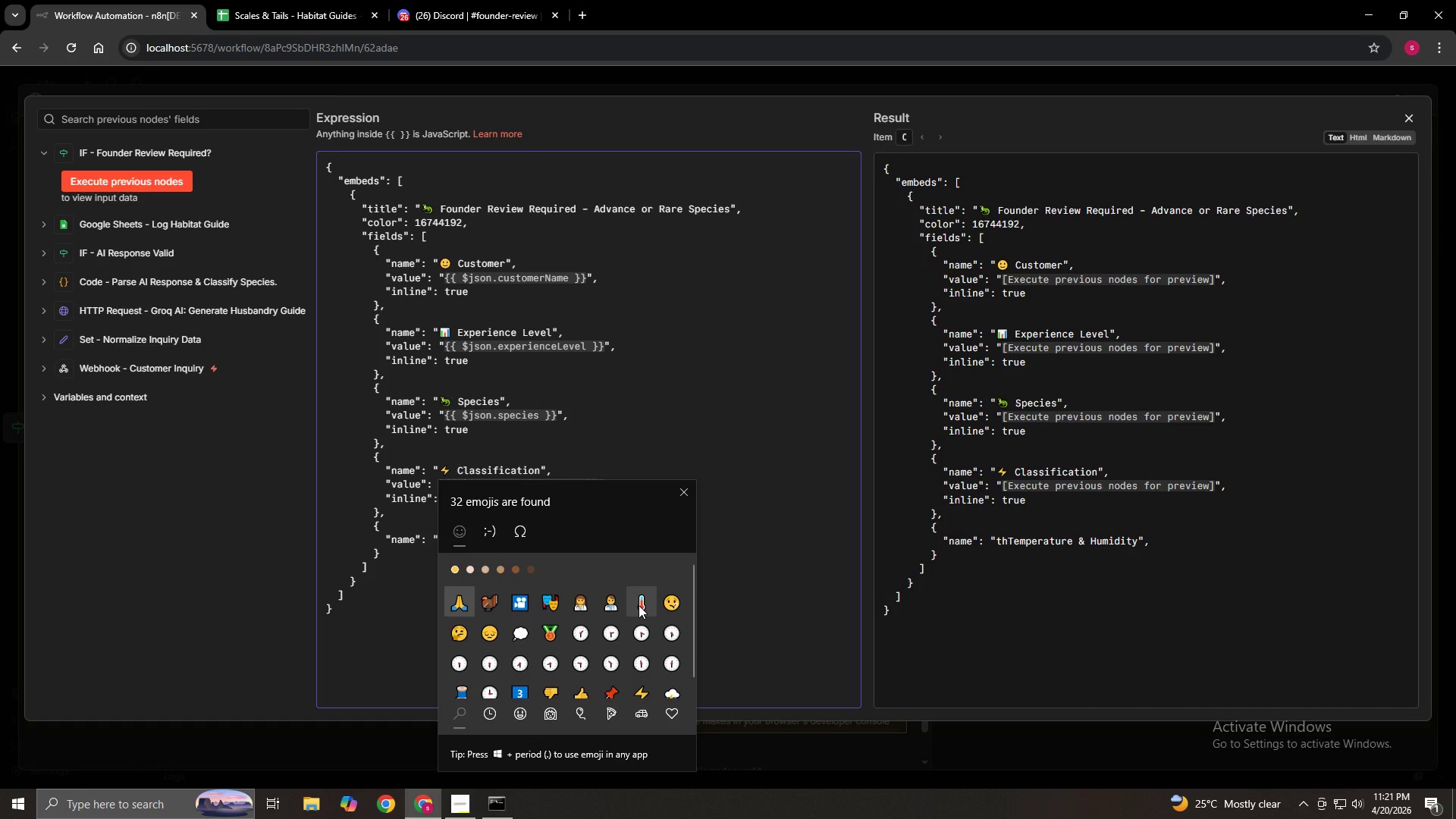 
wait(5.16)
 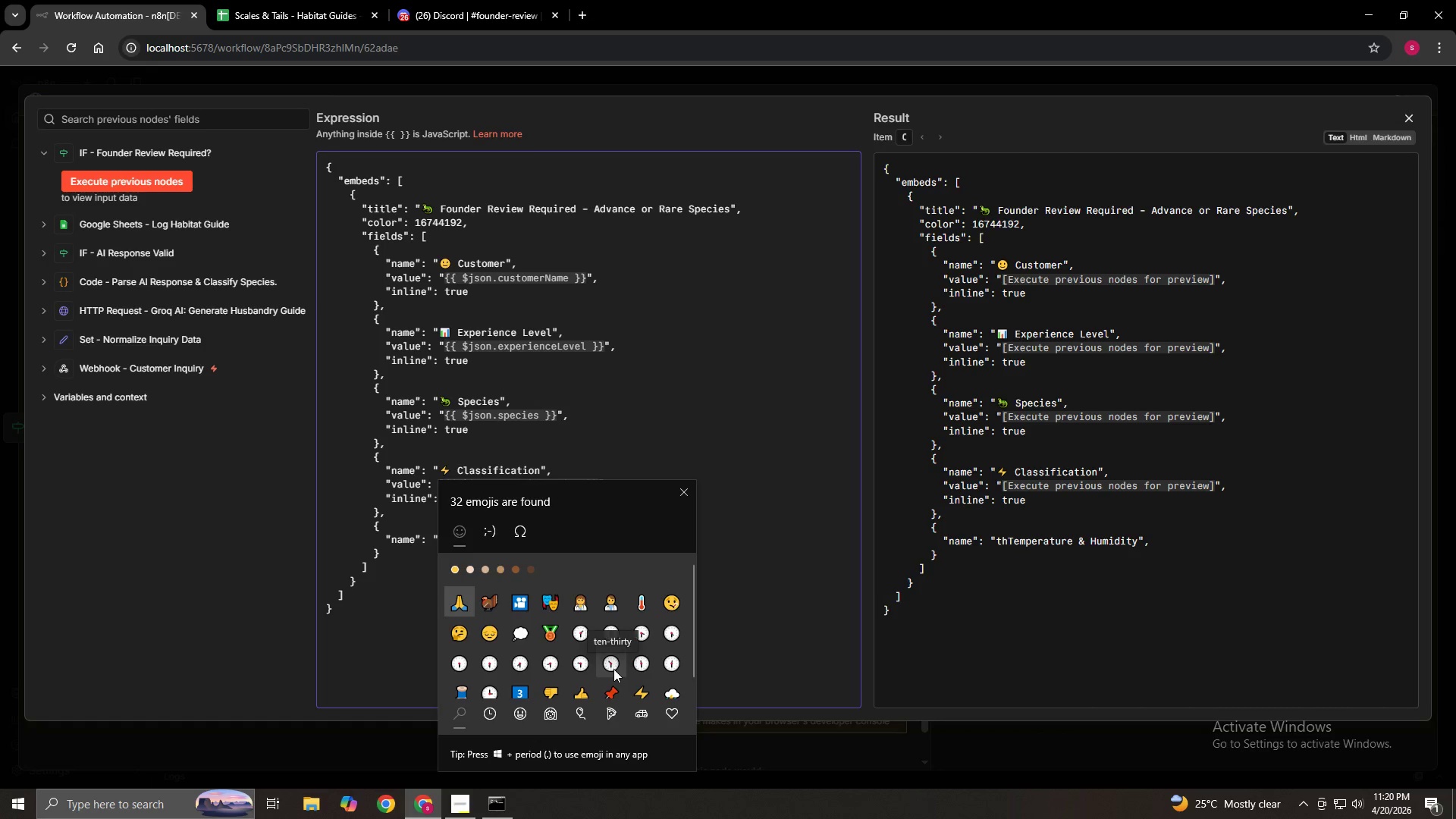 
left_click([640, 603])
 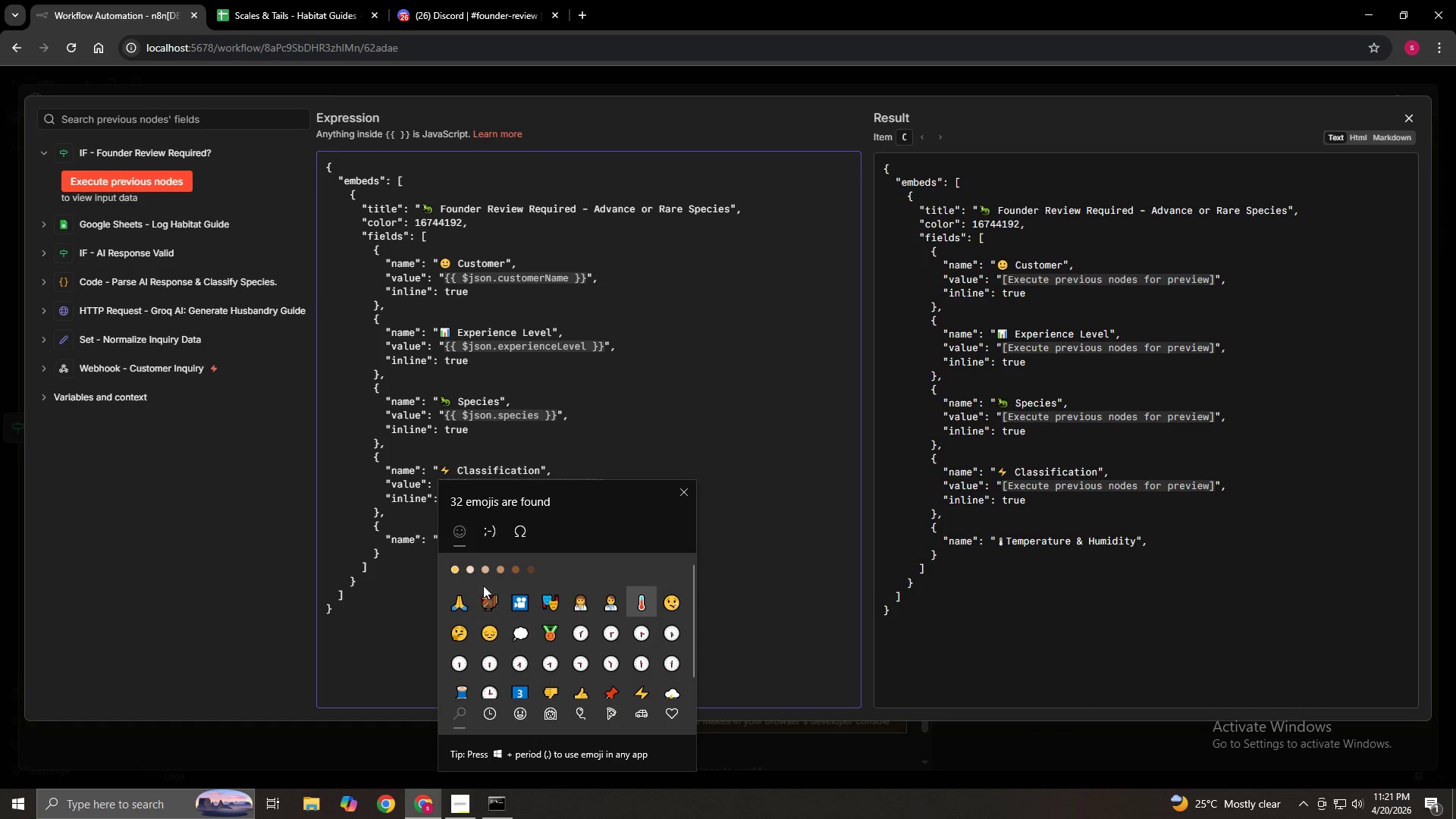 
left_click([485, 572])
 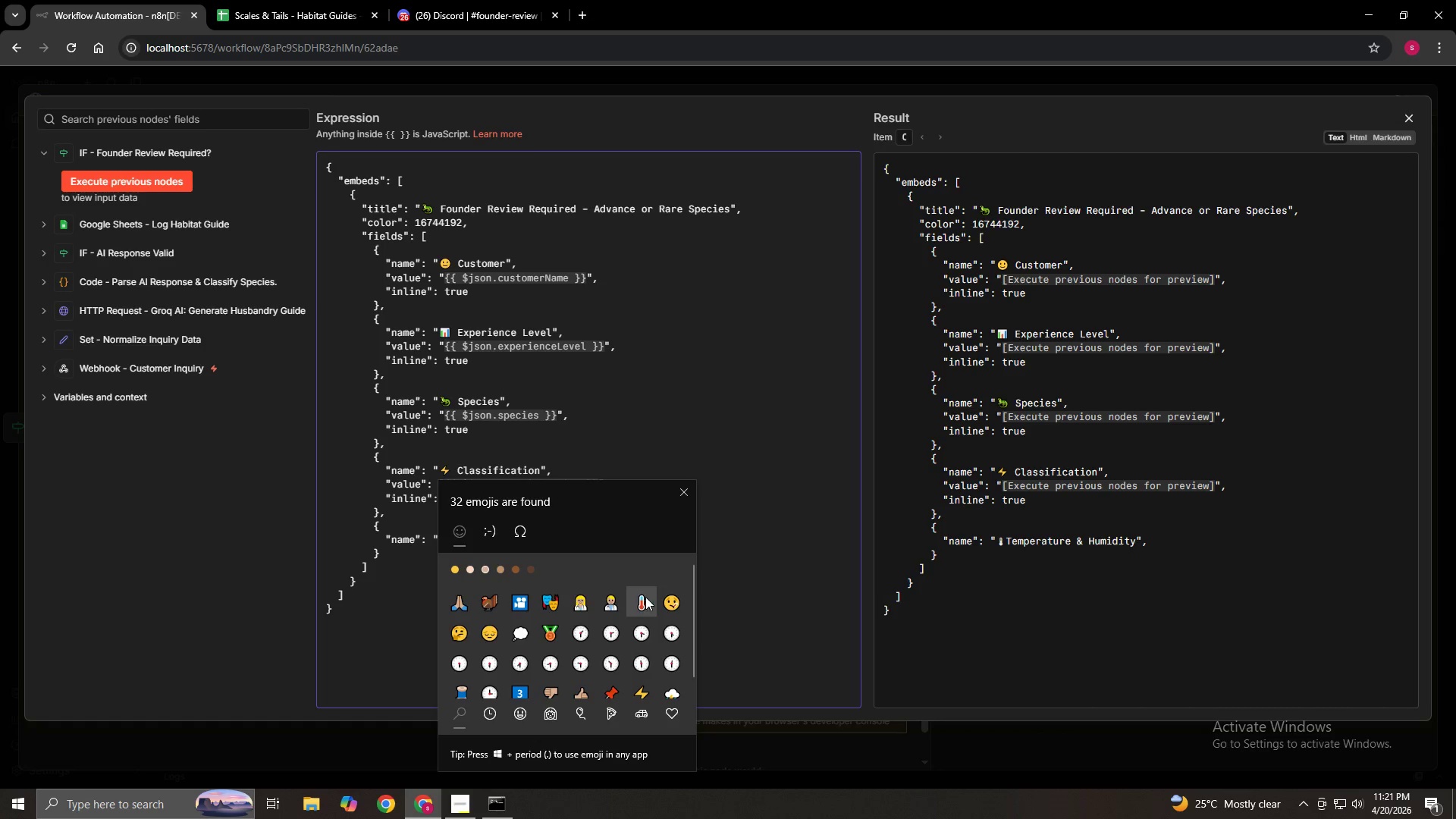 
left_click([651, 598])
 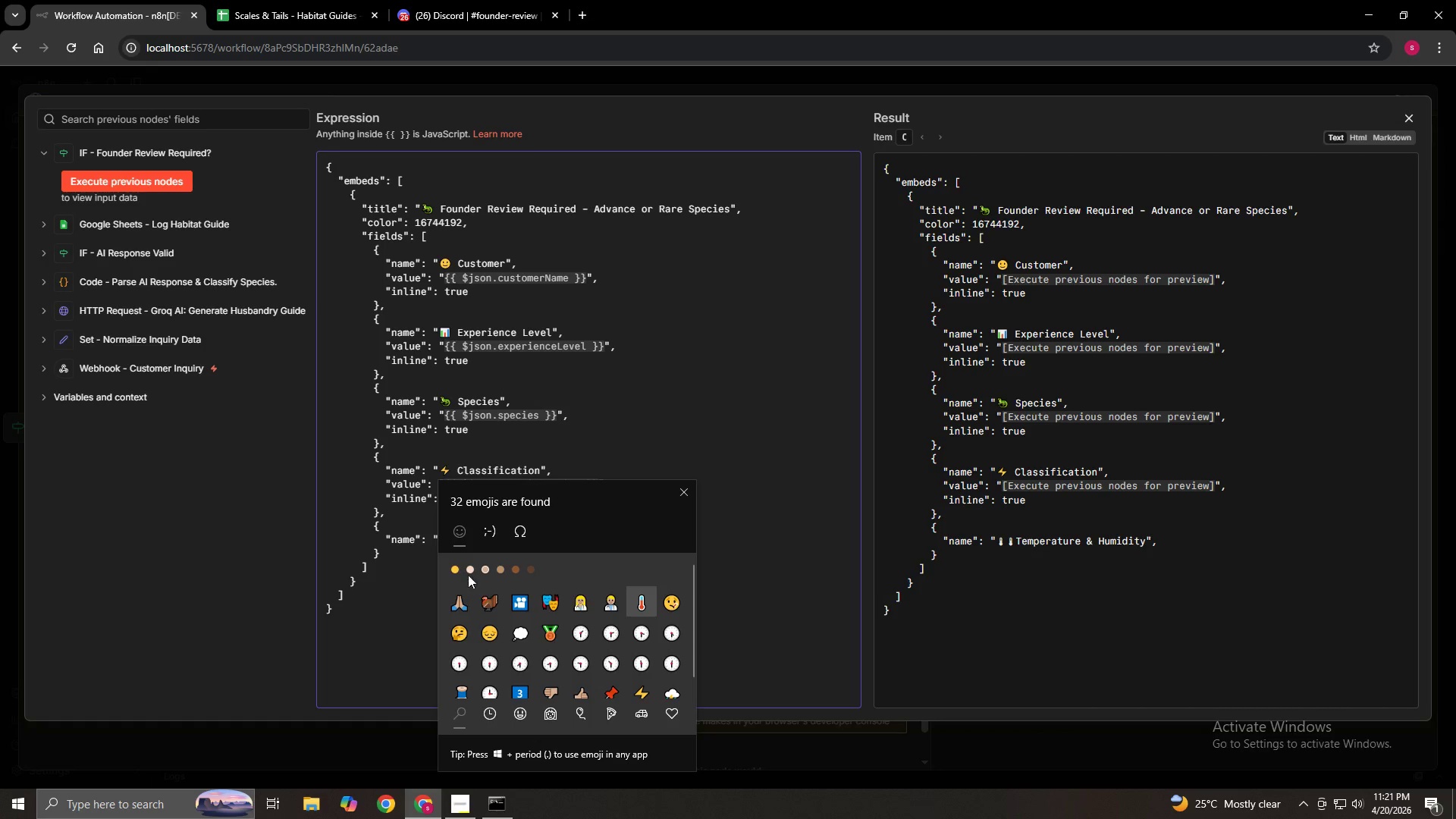 
left_click([453, 566])
 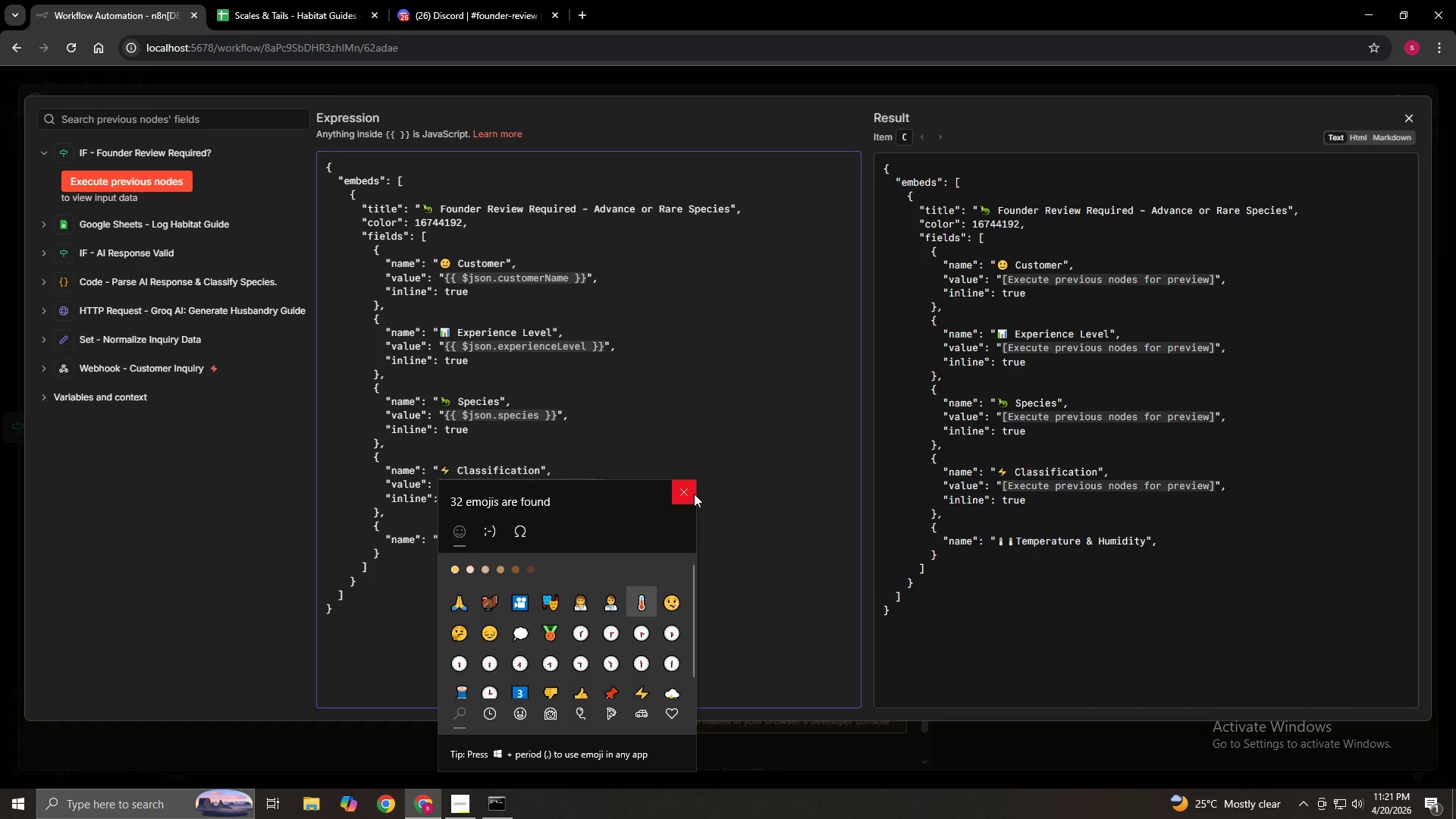 
left_click([694, 494])
 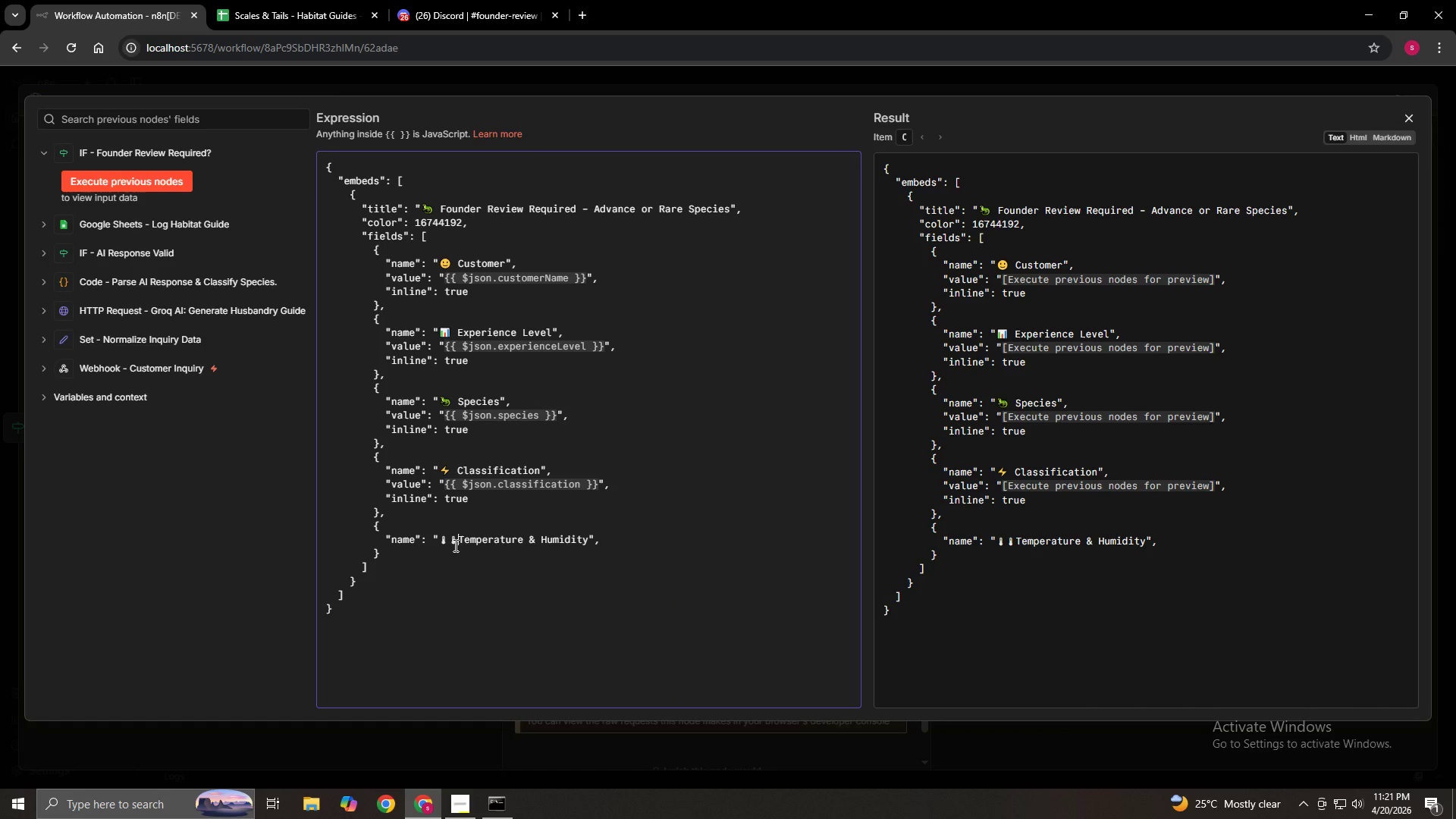 
key(Backspace)
 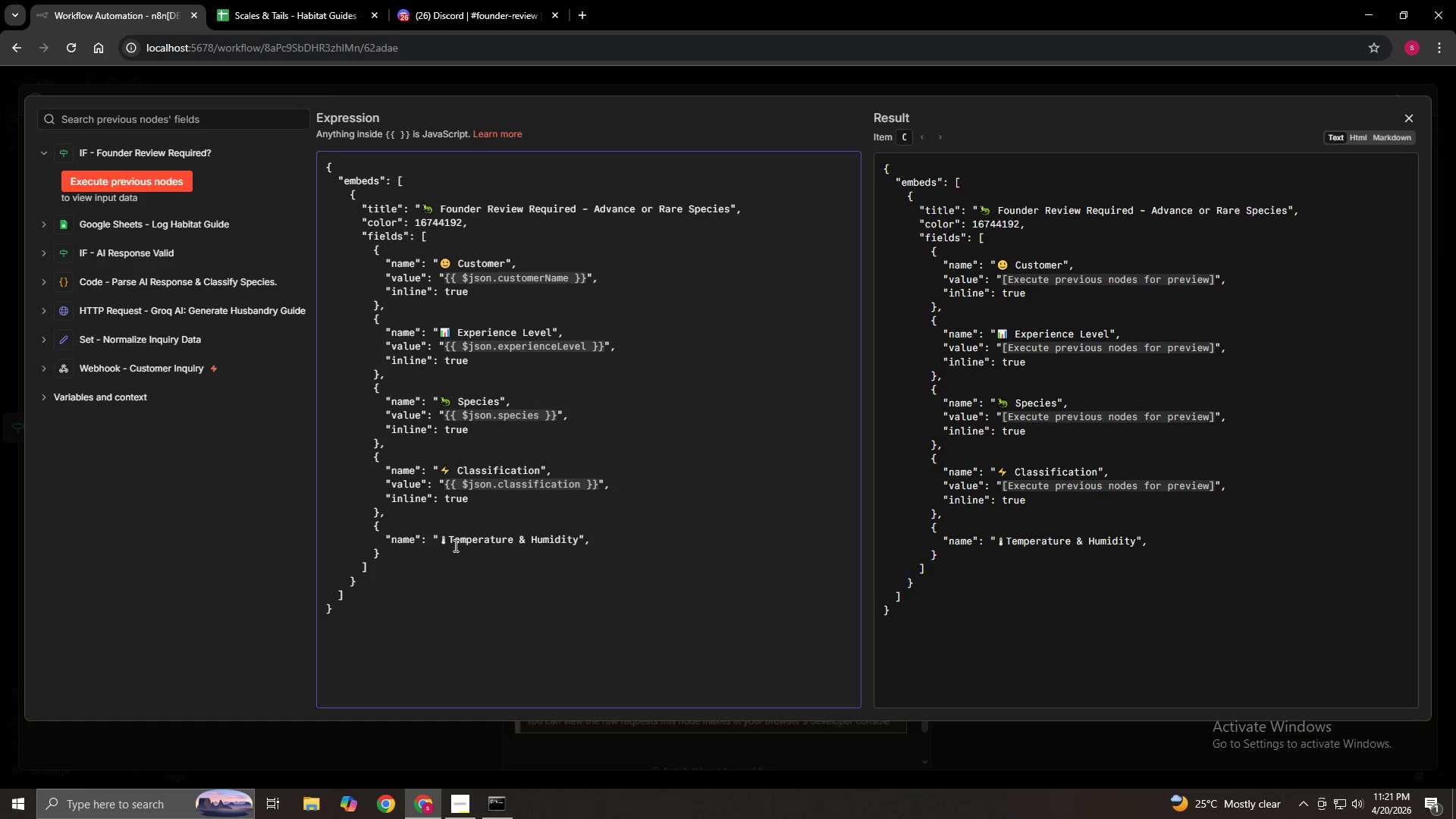 
key(ArrowRight)
 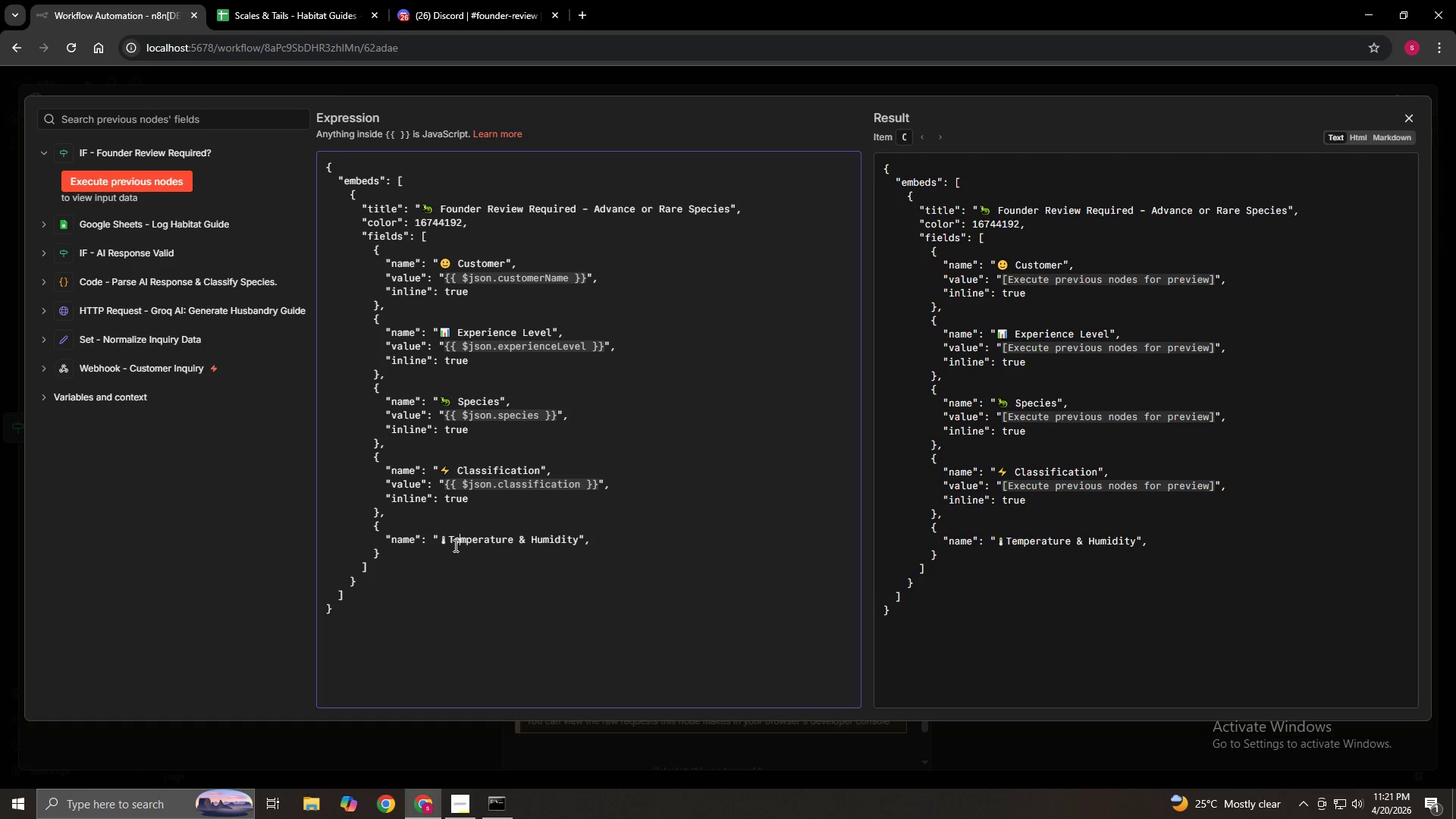 
key(ArrowRight)
 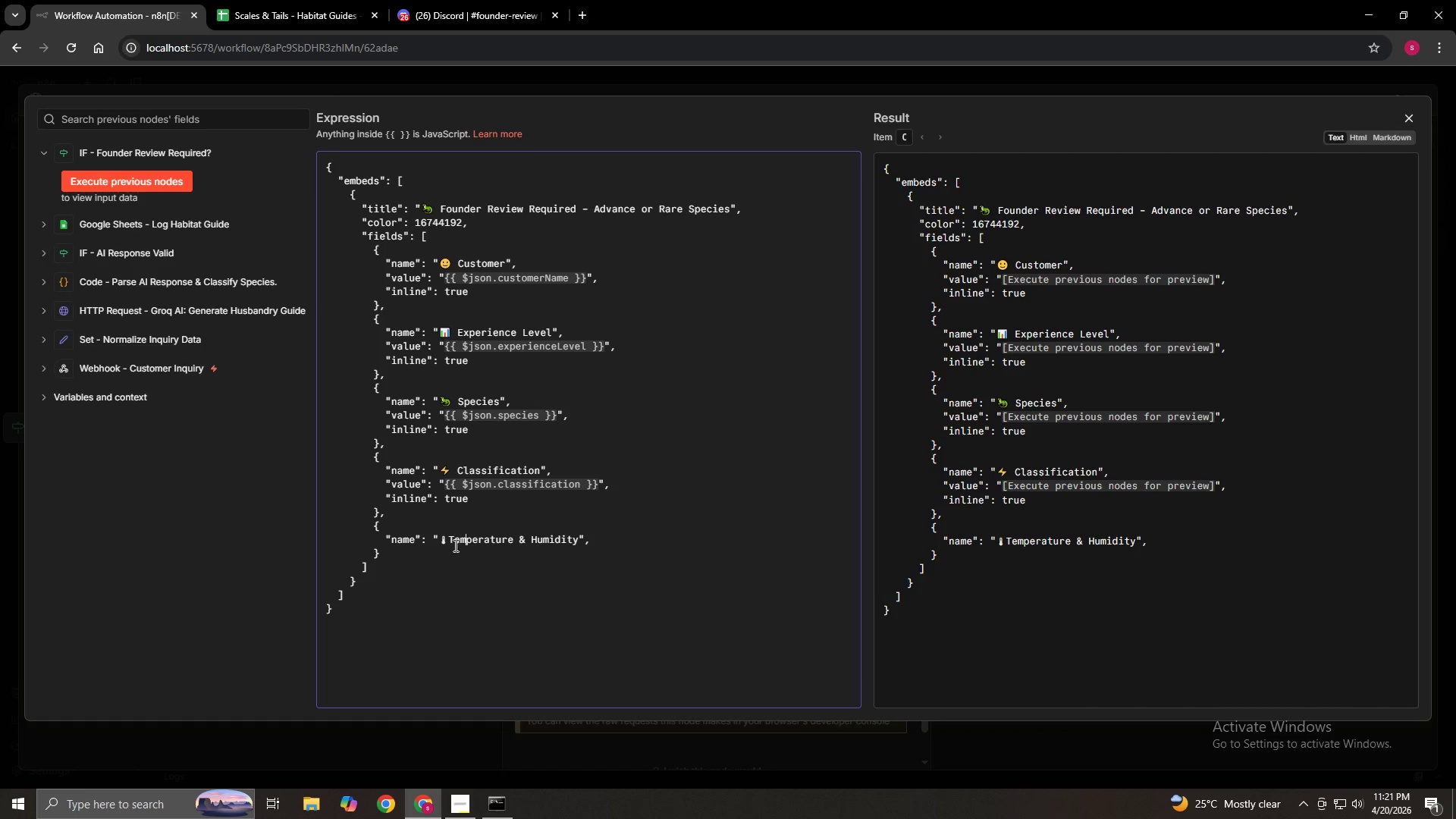 
hold_key(key=ArrowRight, duration=0.97)
 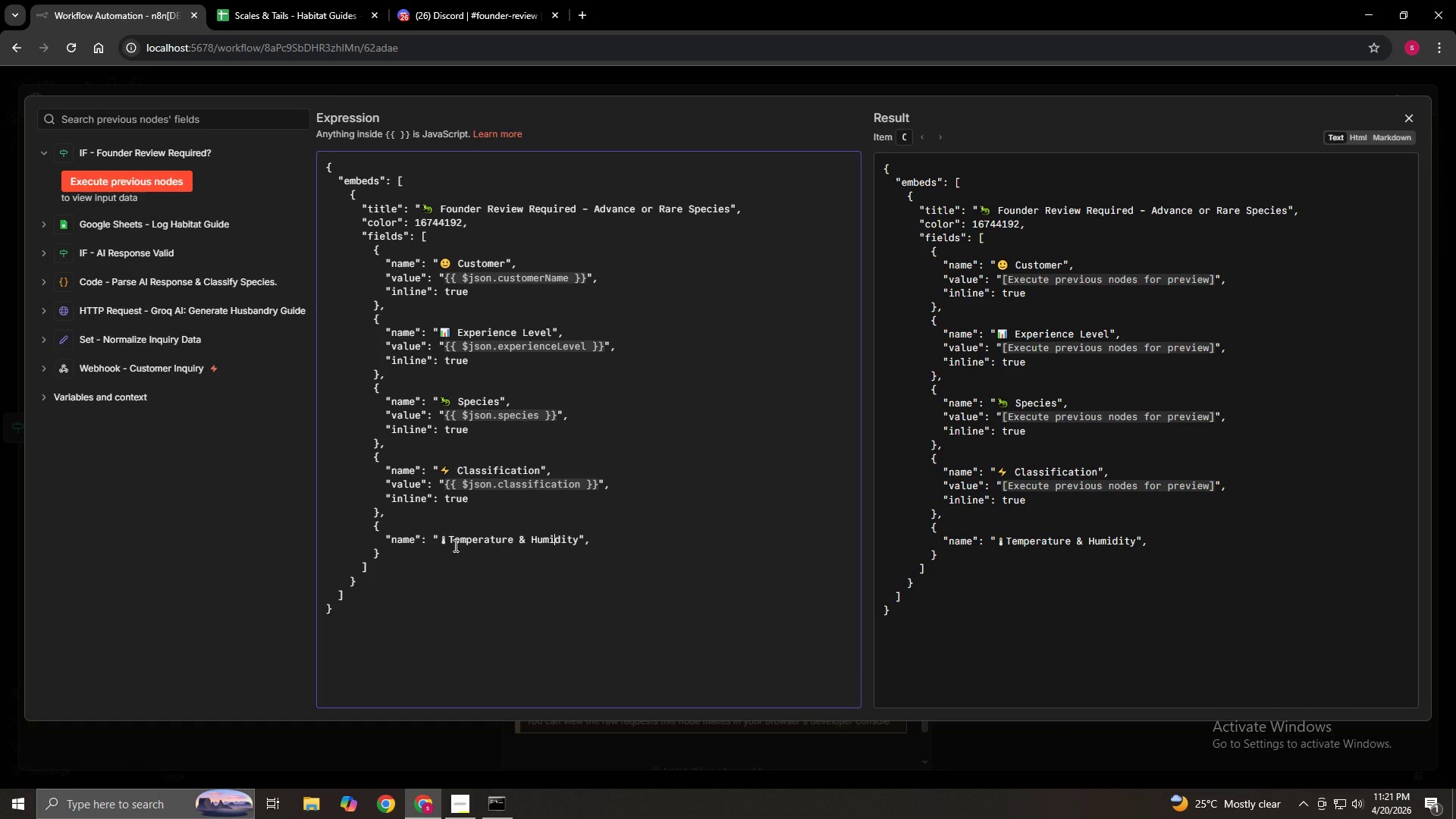 
key(ArrowRight)
 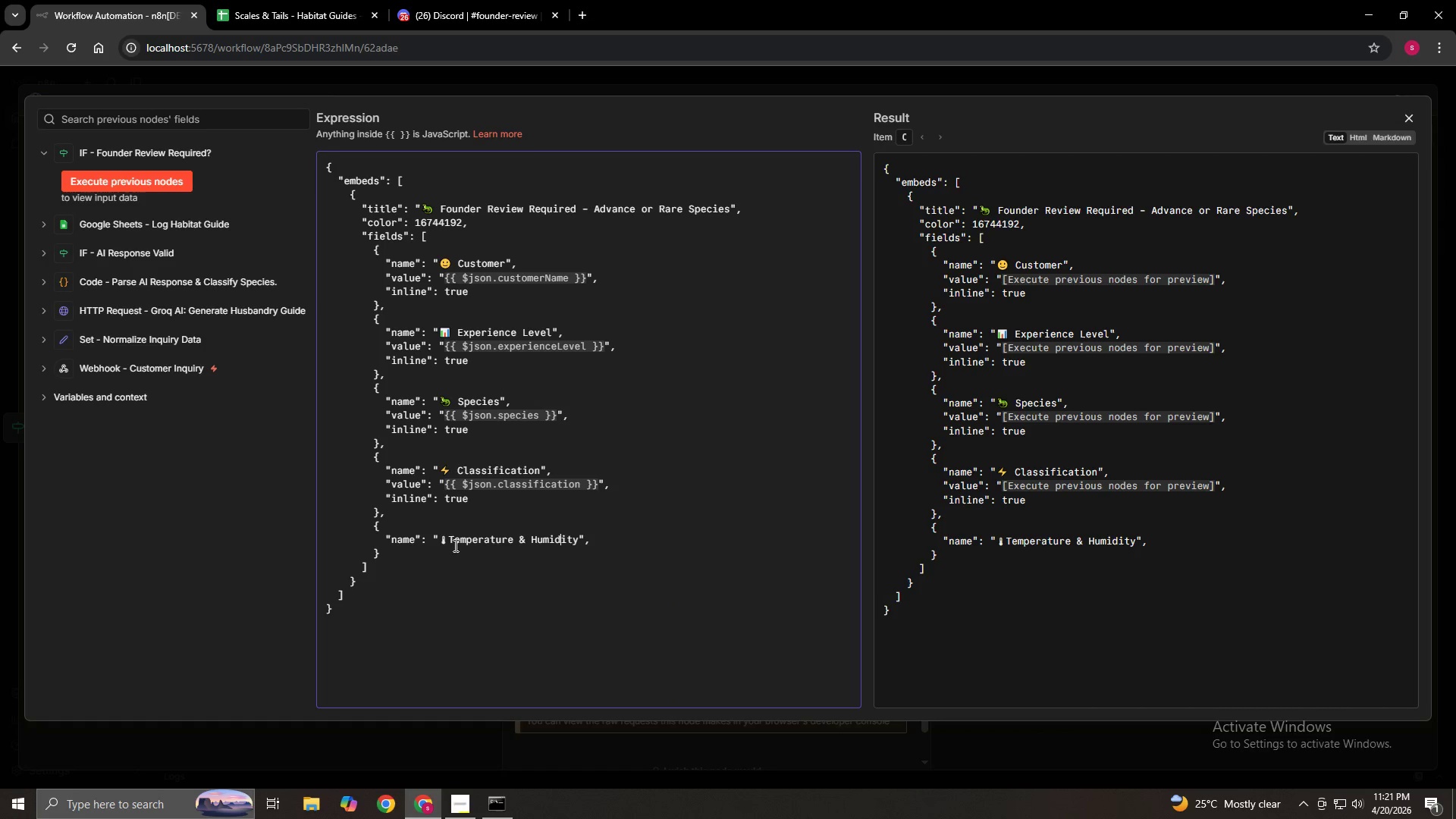 
key(ArrowRight)
 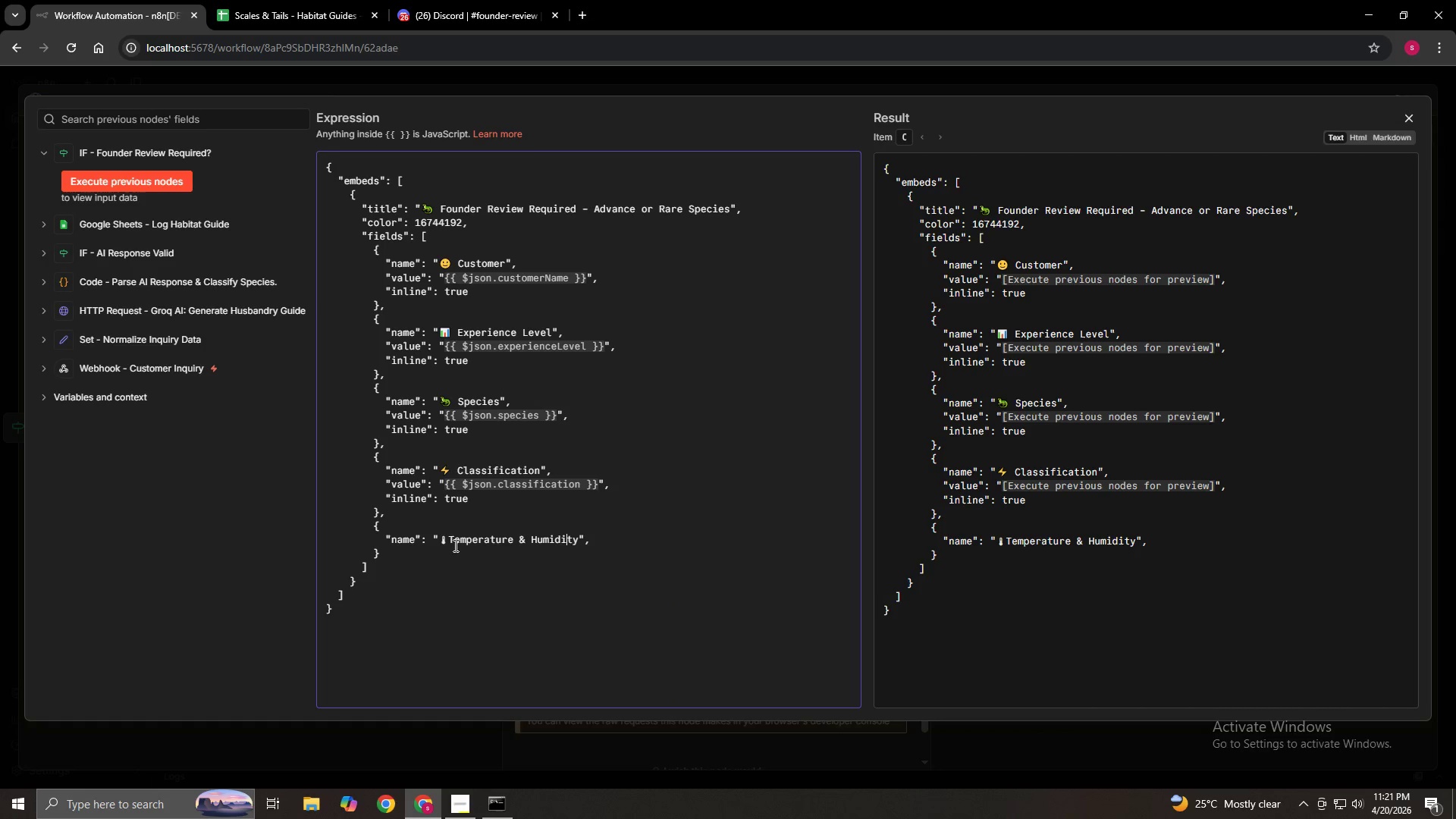 
key(ArrowRight)
 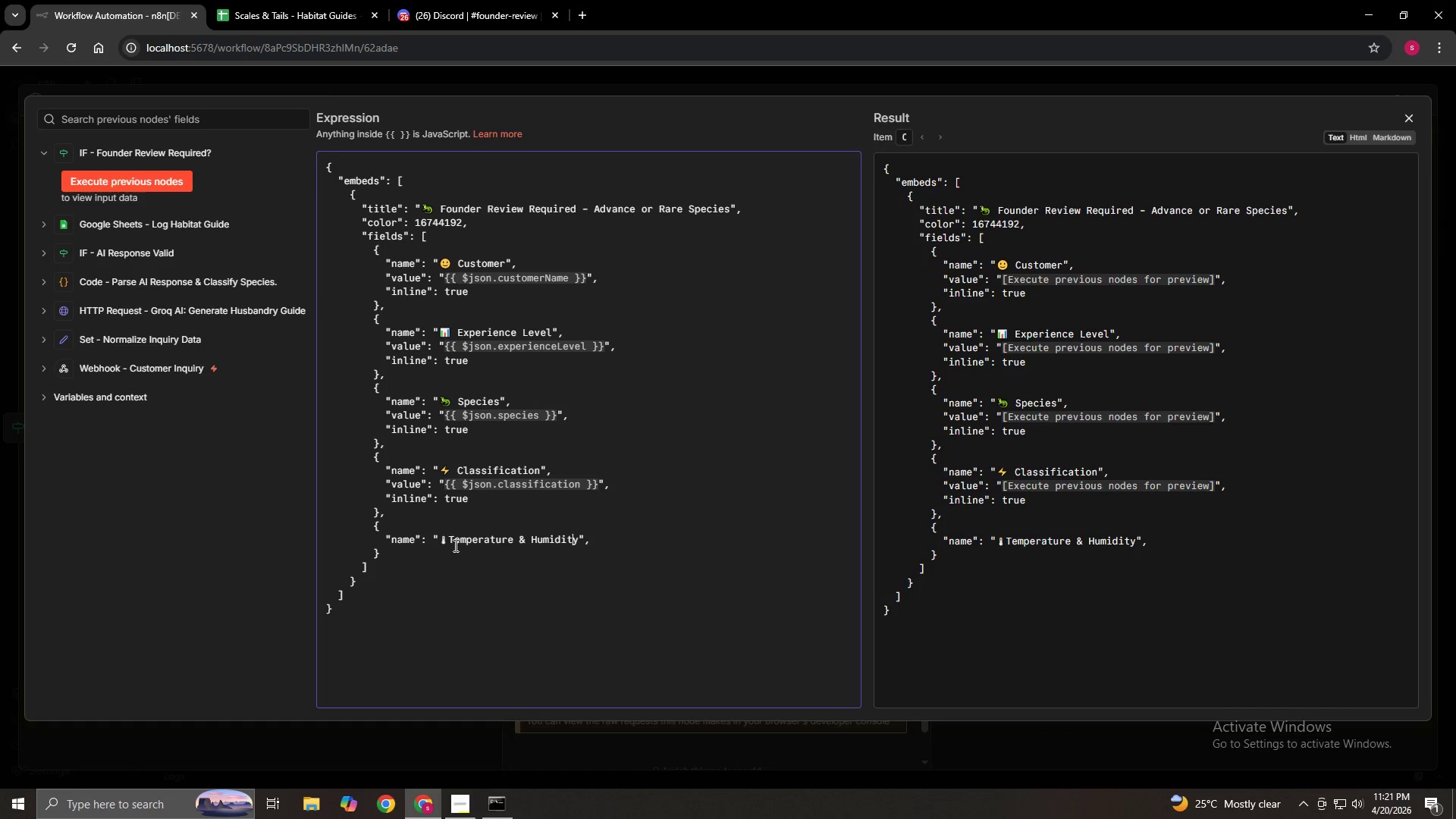 
key(ArrowRight)
 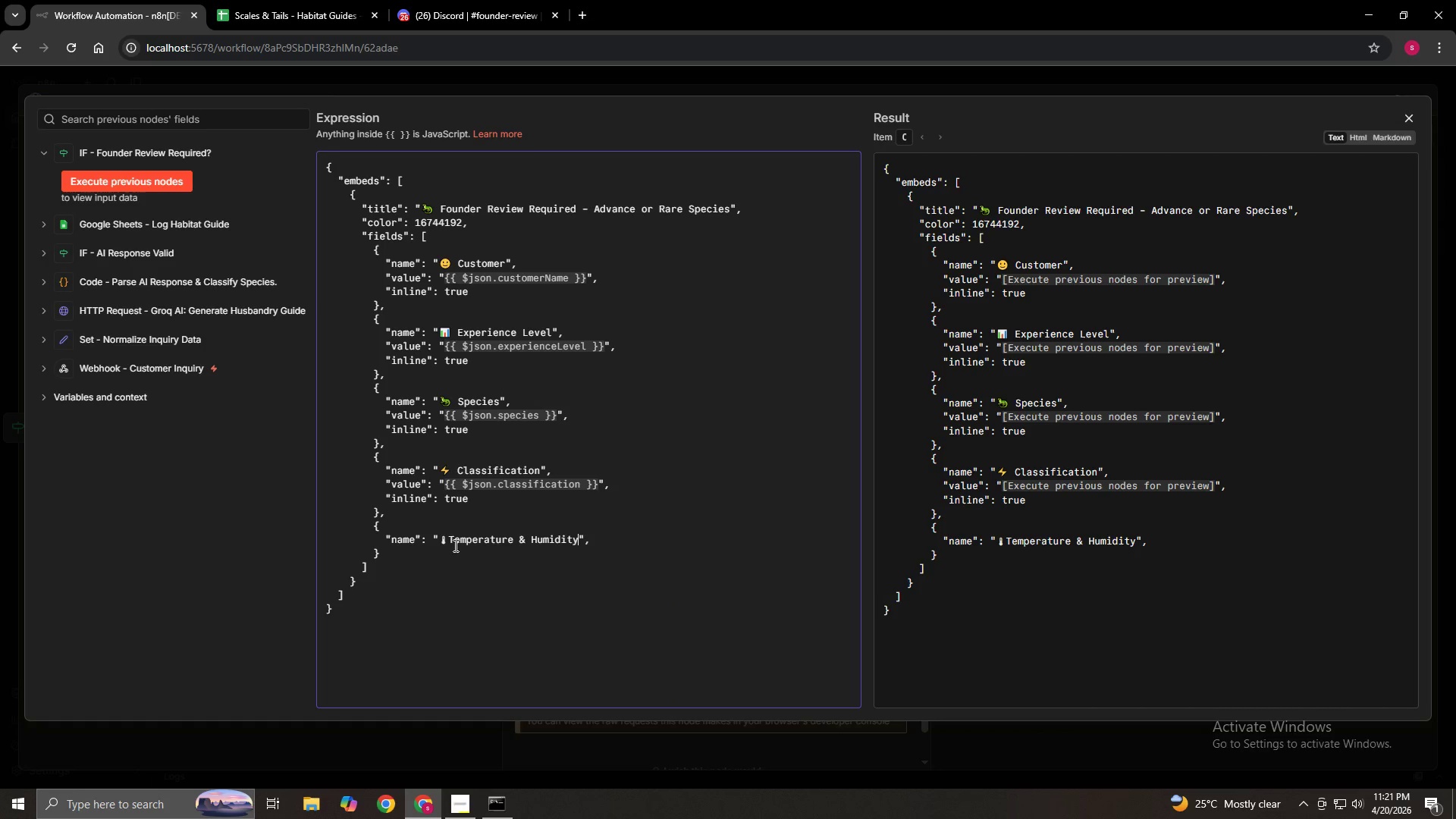 
key(ArrowRight)
 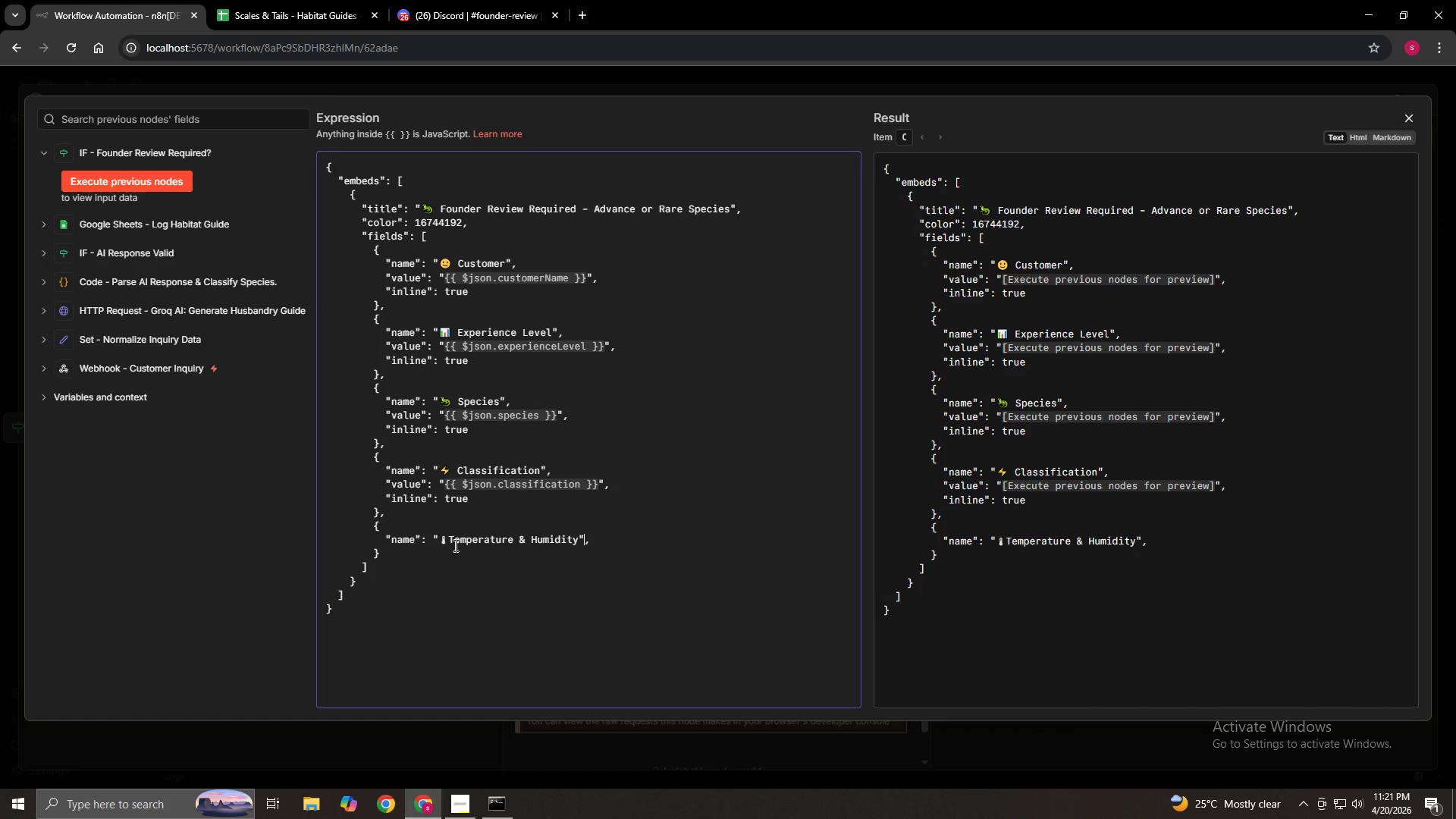 
key(ArrowRight)
 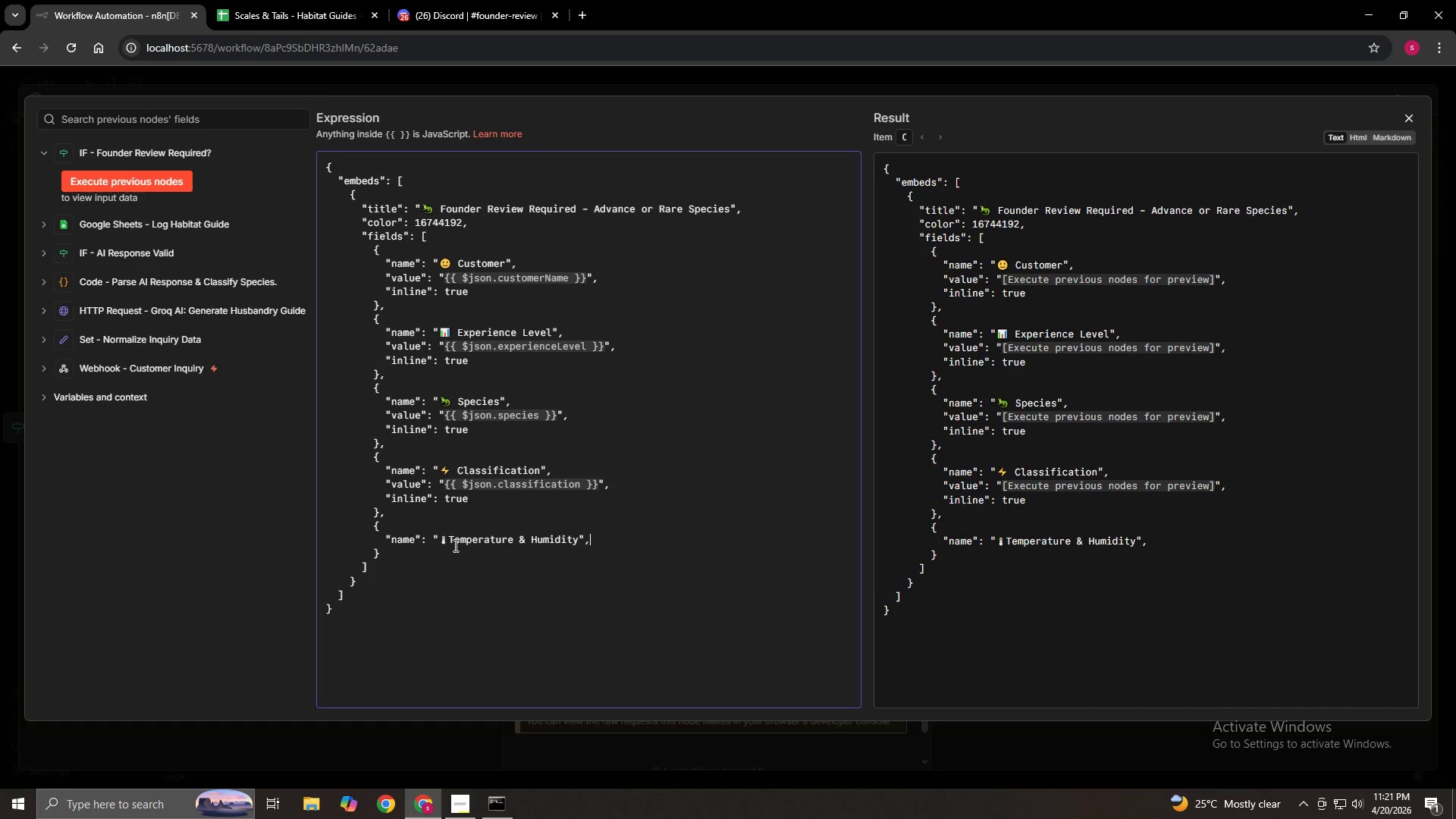 
key(ArrowRight)
 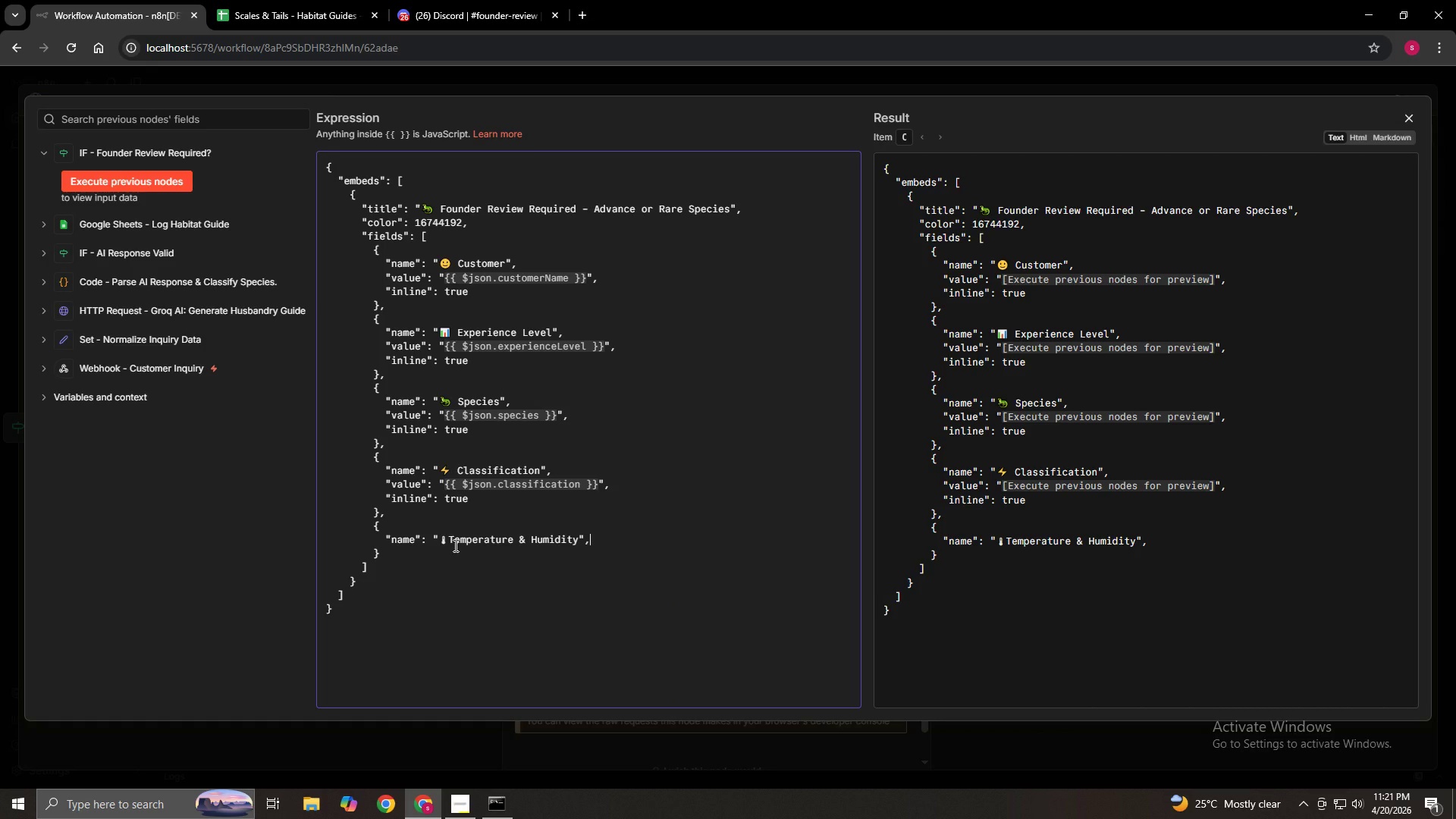 
key(Enter)
 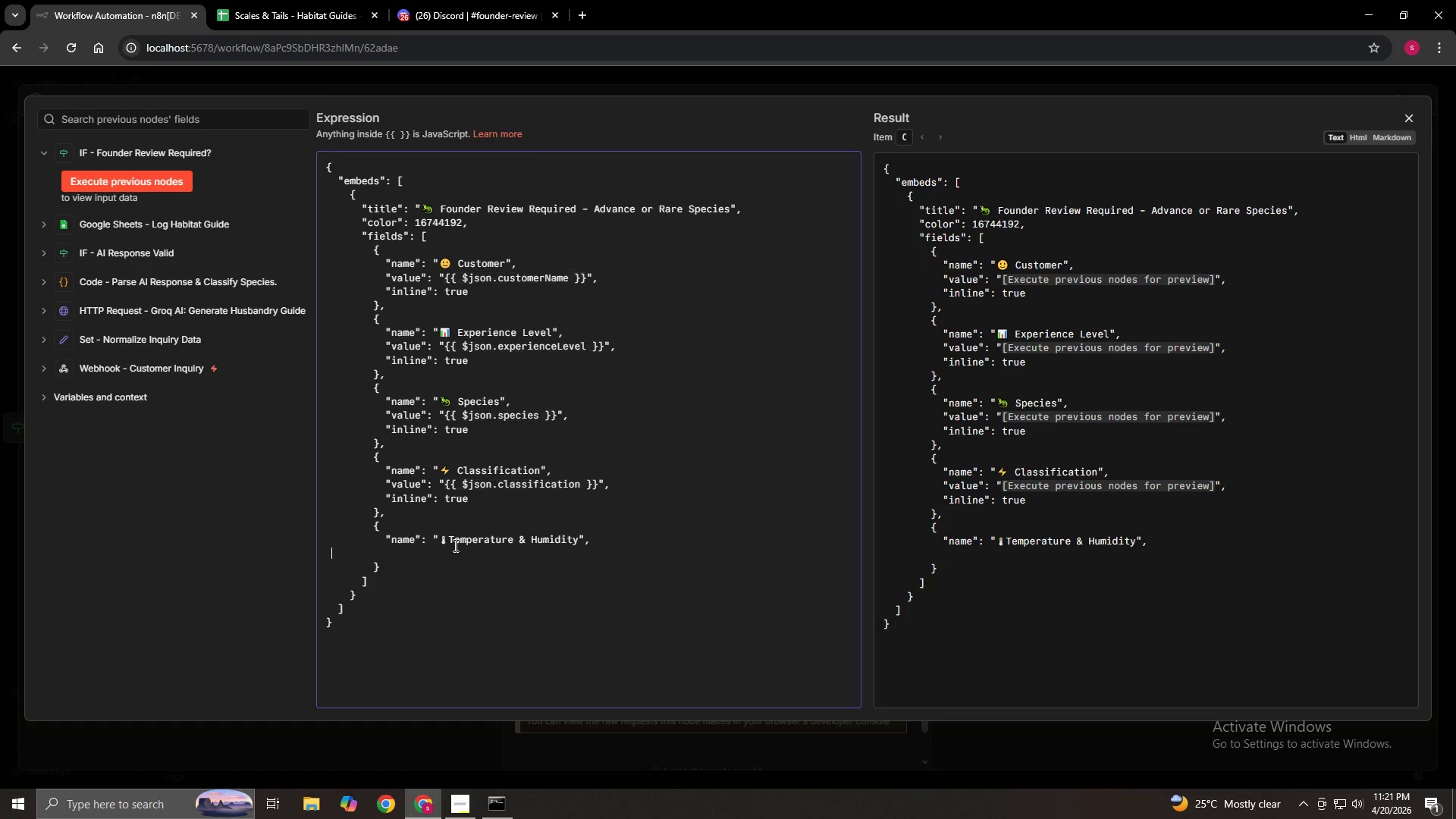 
type(          "value": ")
 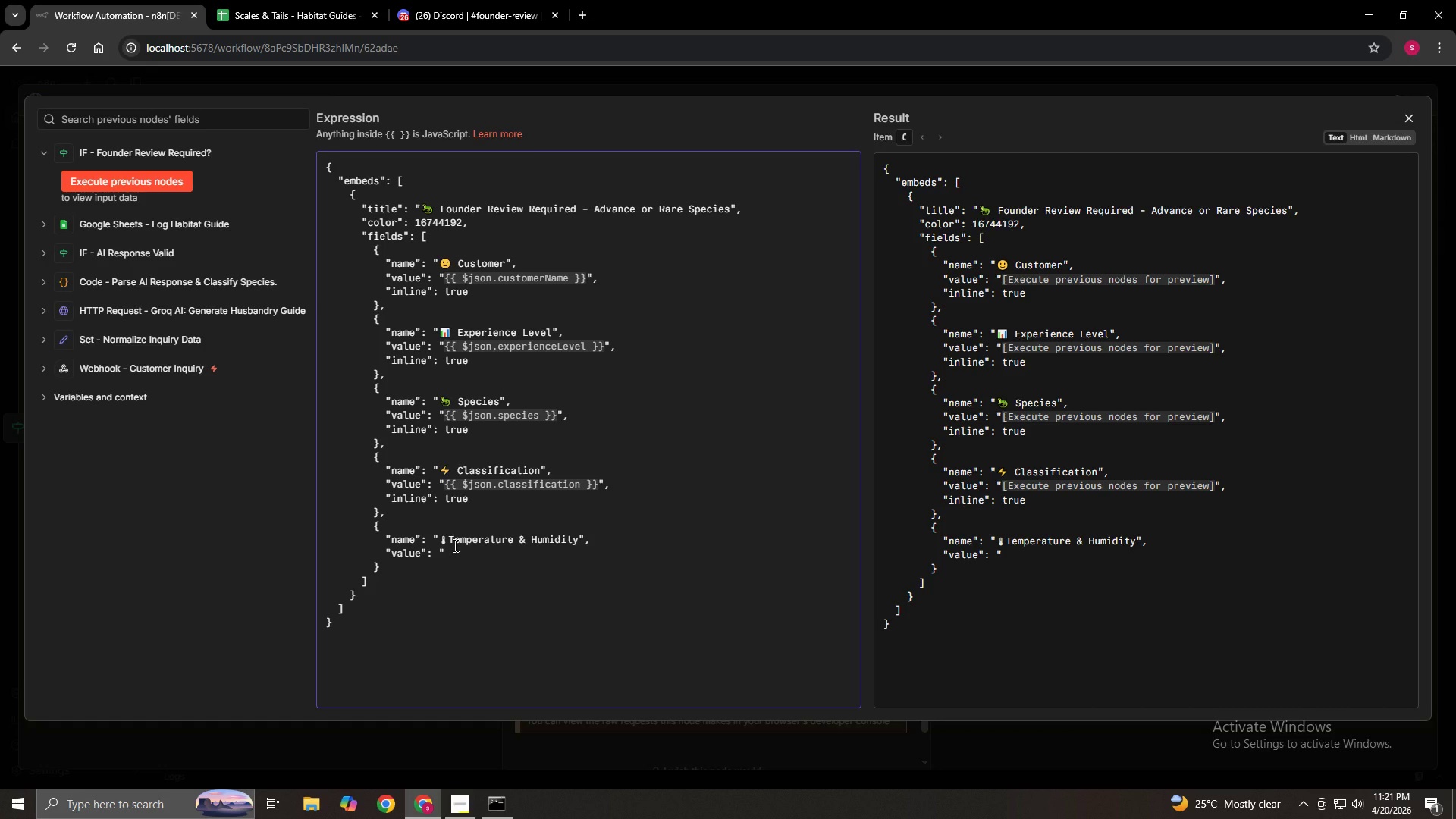 
 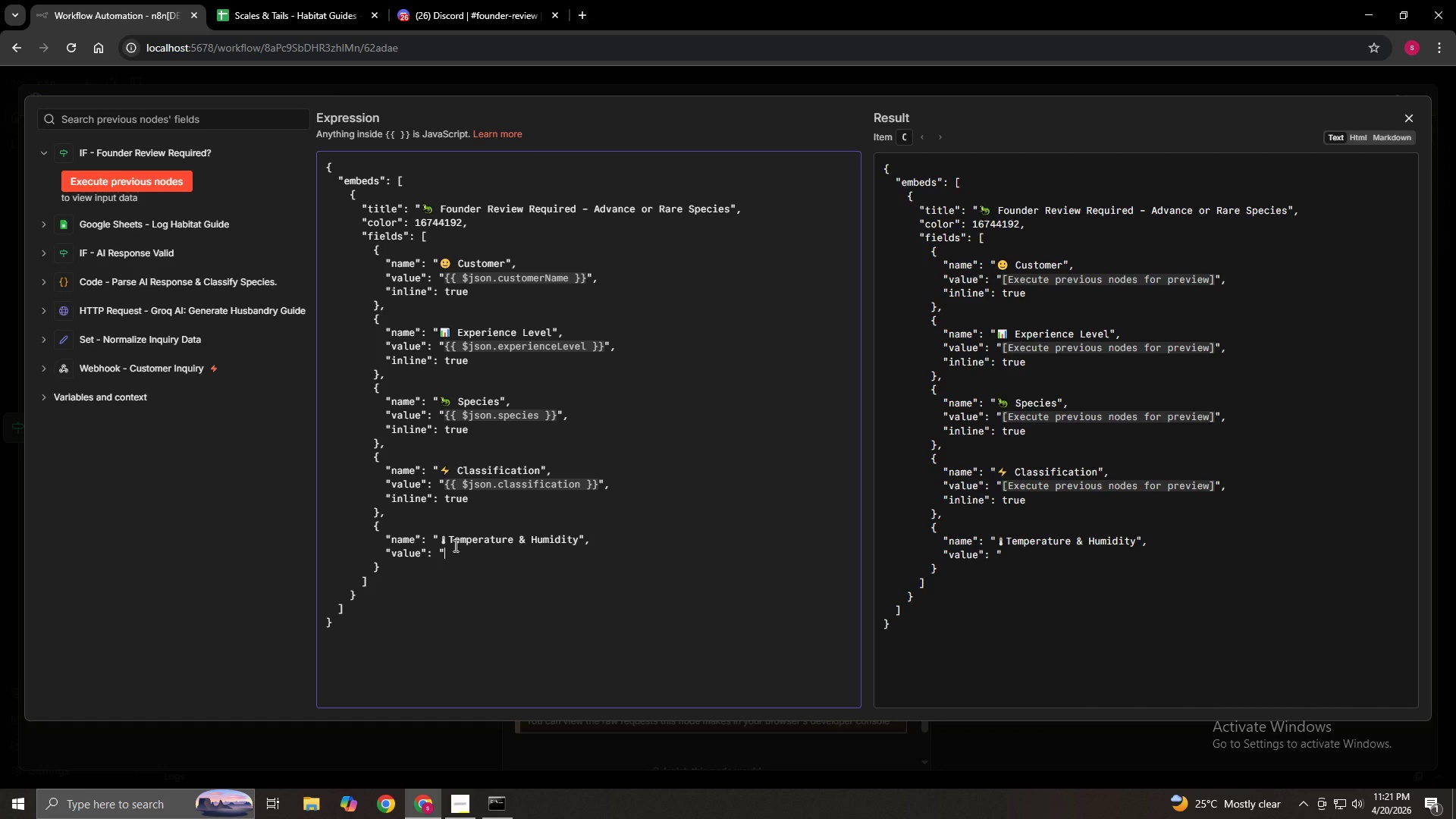 
hold_key(key=ShiftLeft, duration=12.55)
 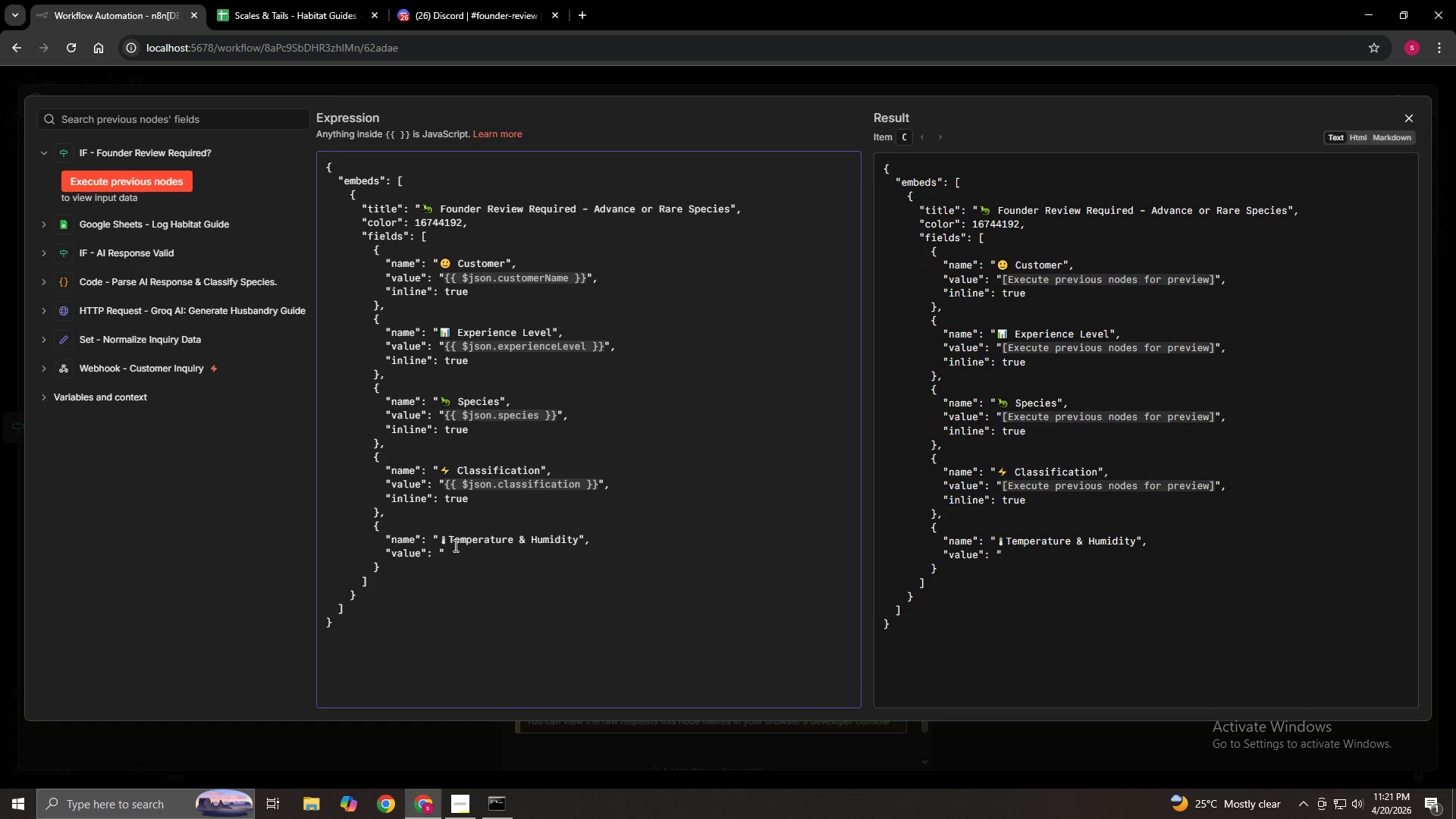 
type({{$json.)
 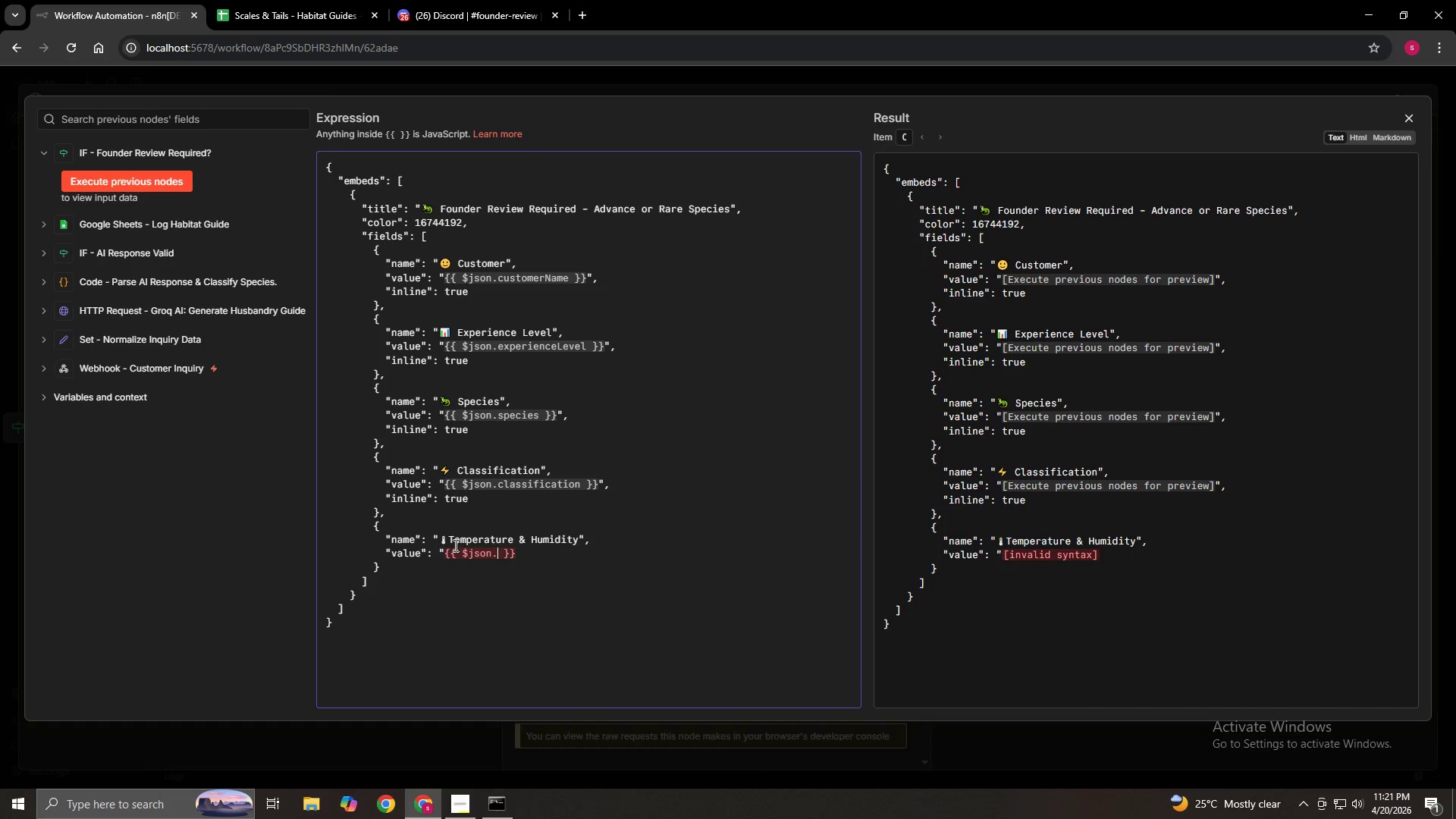 
wait(23.58)
 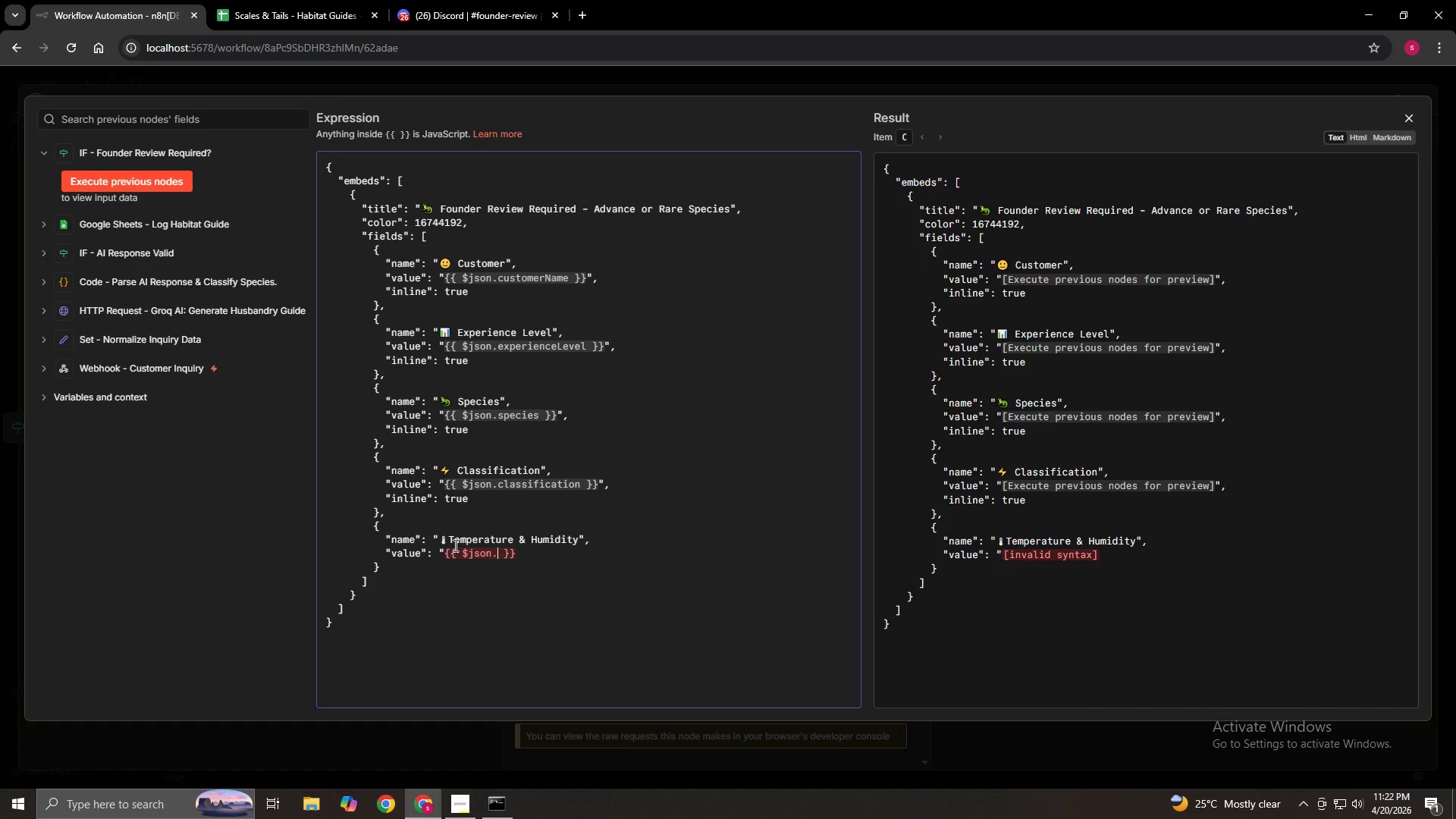 
type(tem)
 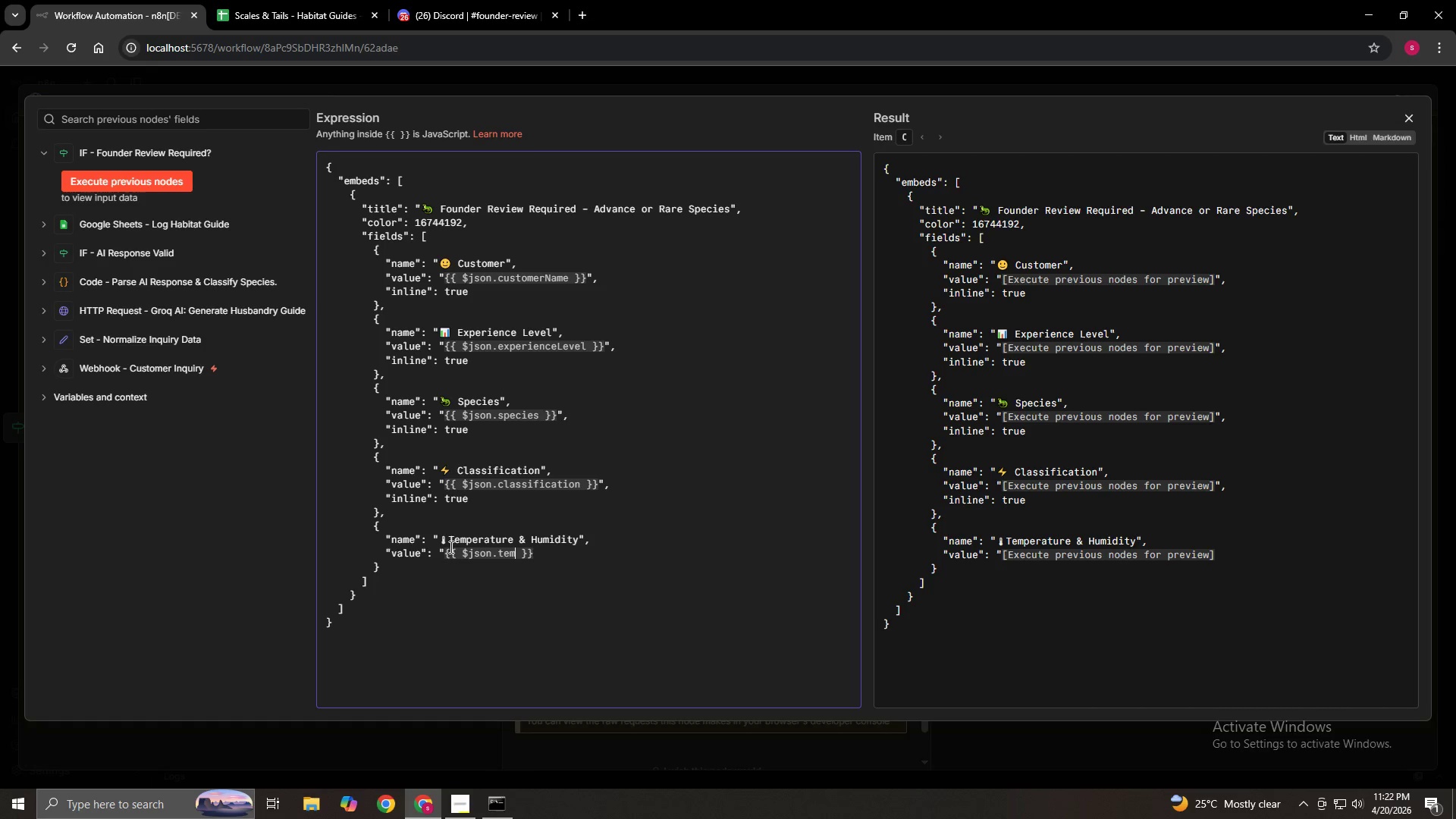 
type(perature)
 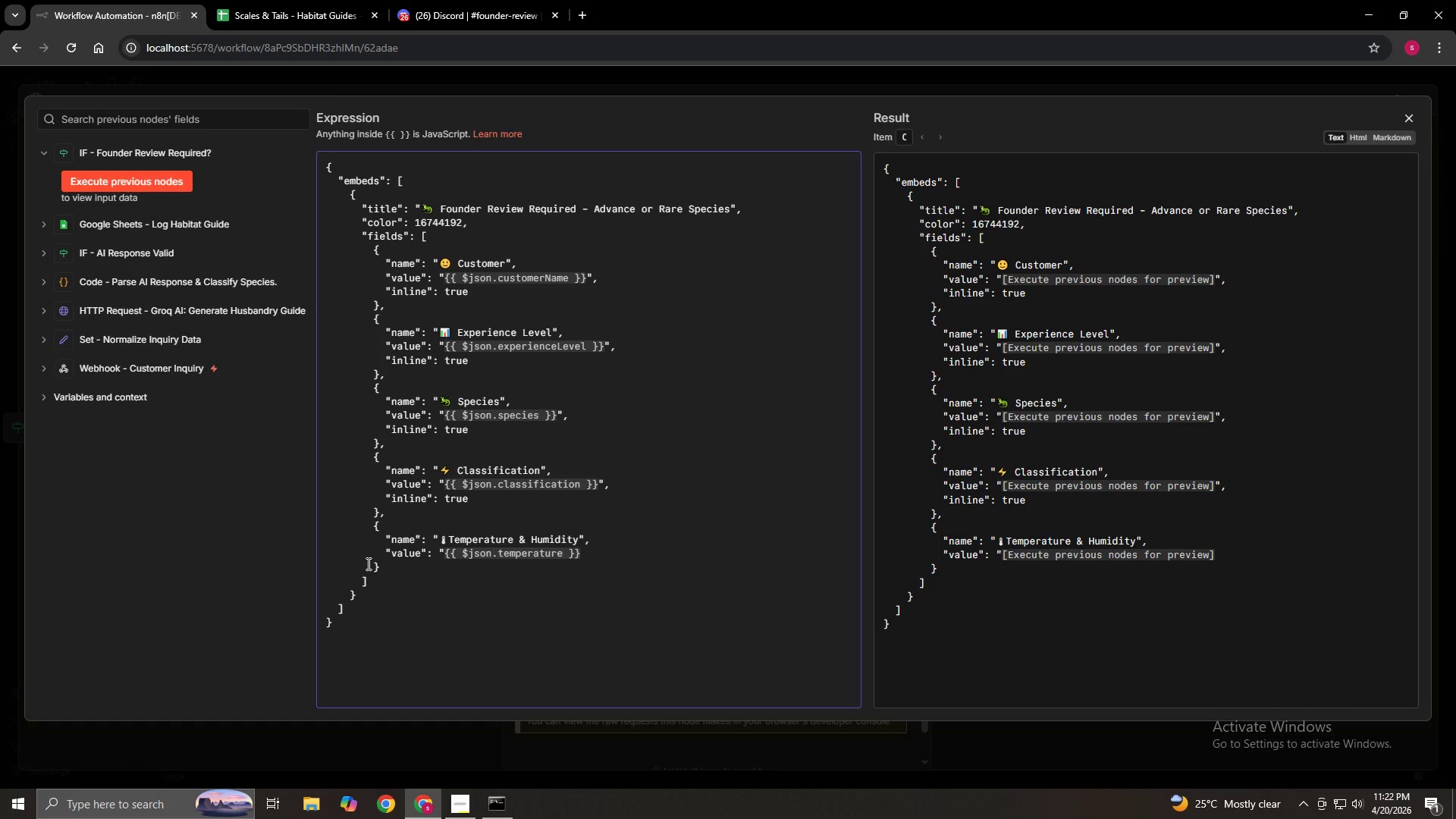 
key(ArrowRight)
 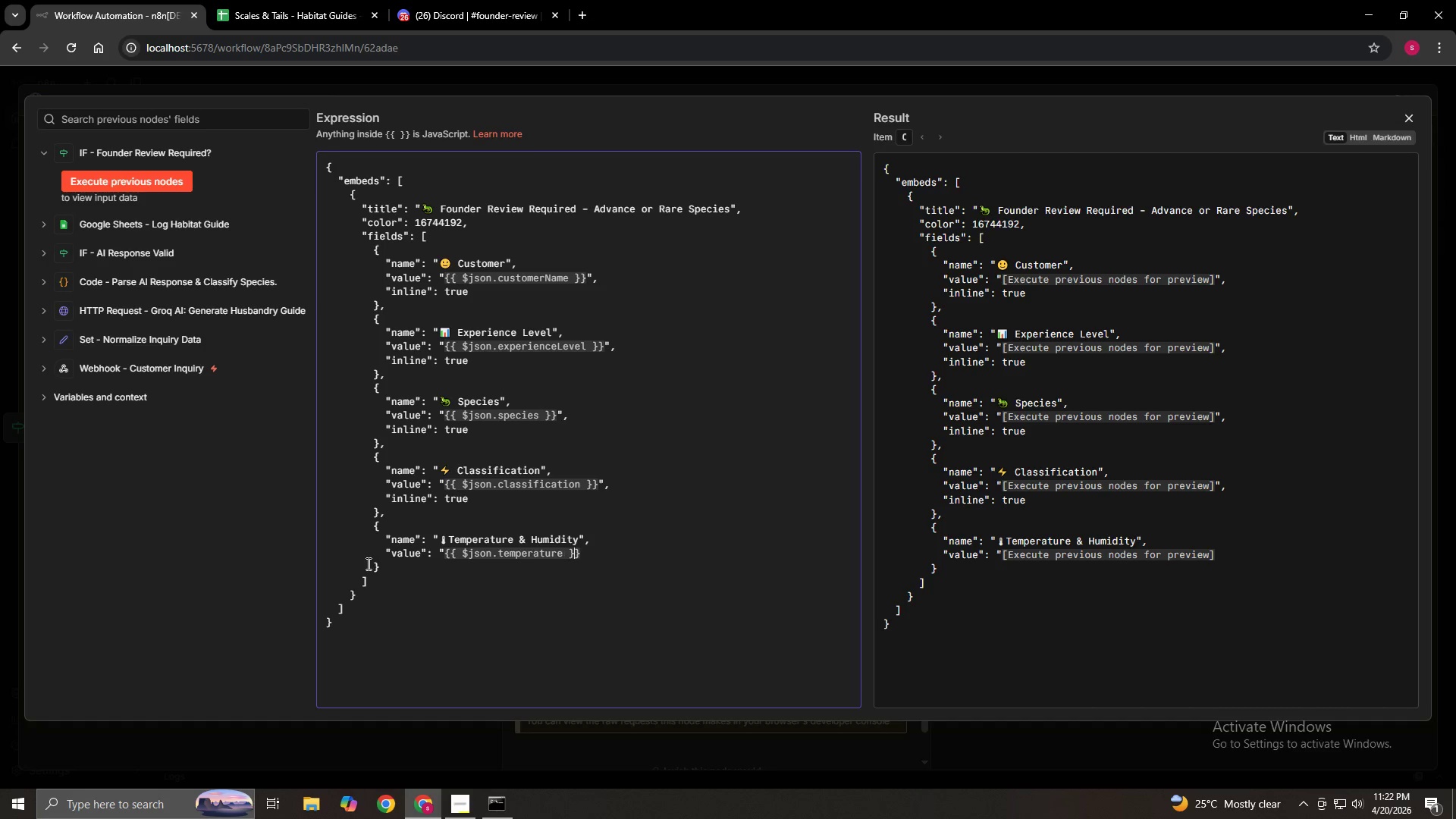 
key(ArrowRight)
 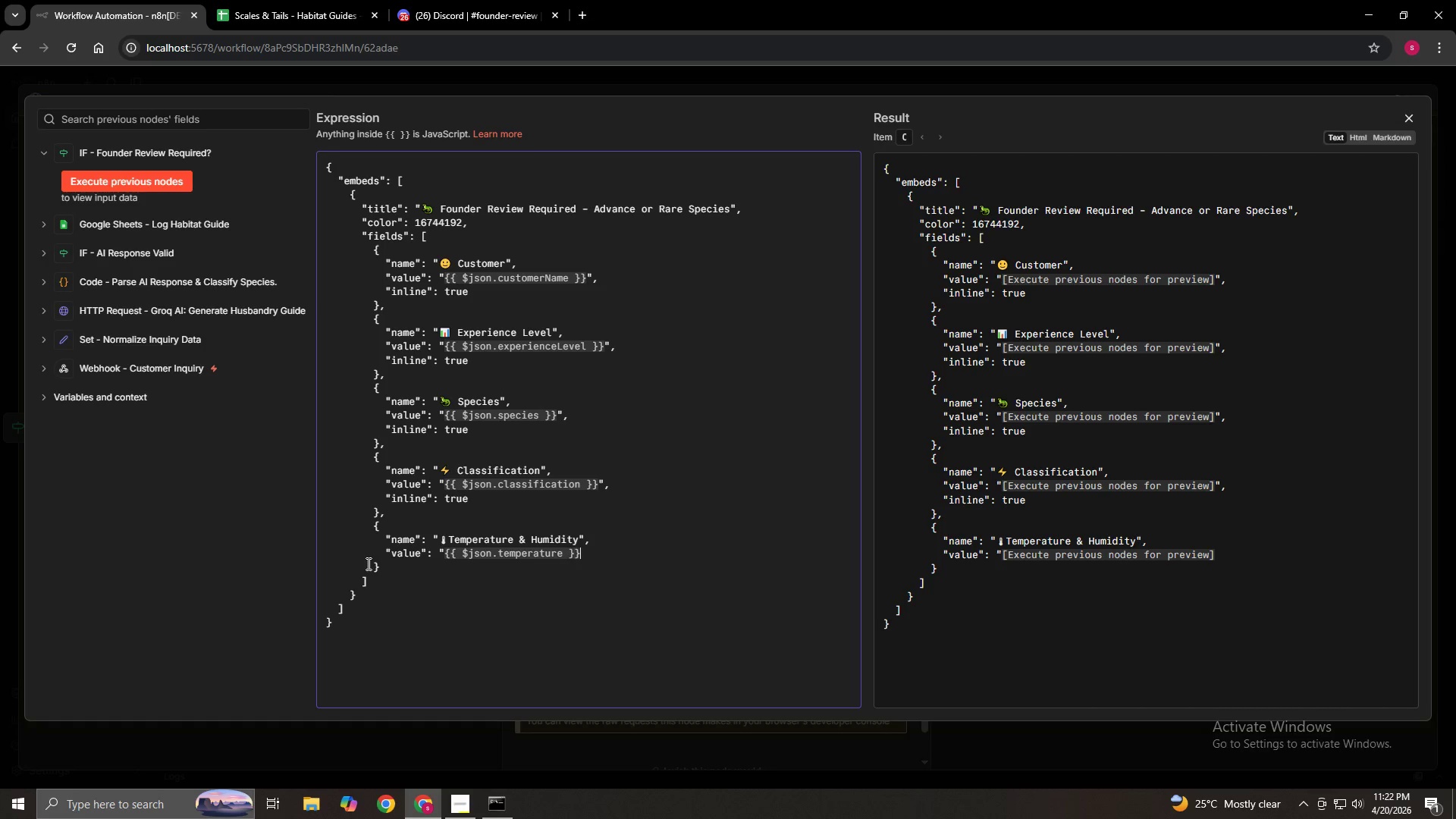 
key(ArrowRight)
 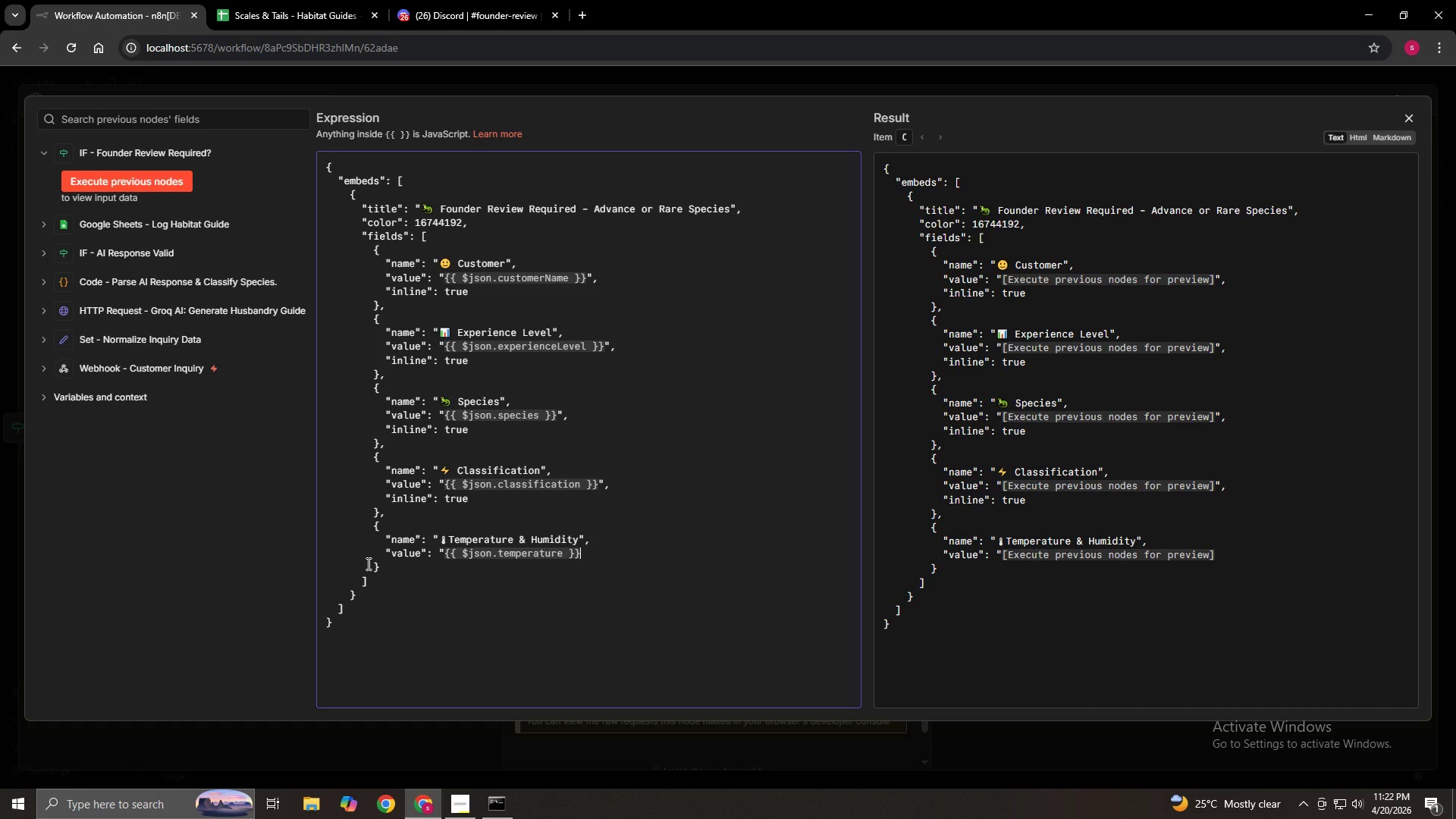 
key(Shift+Quote)
 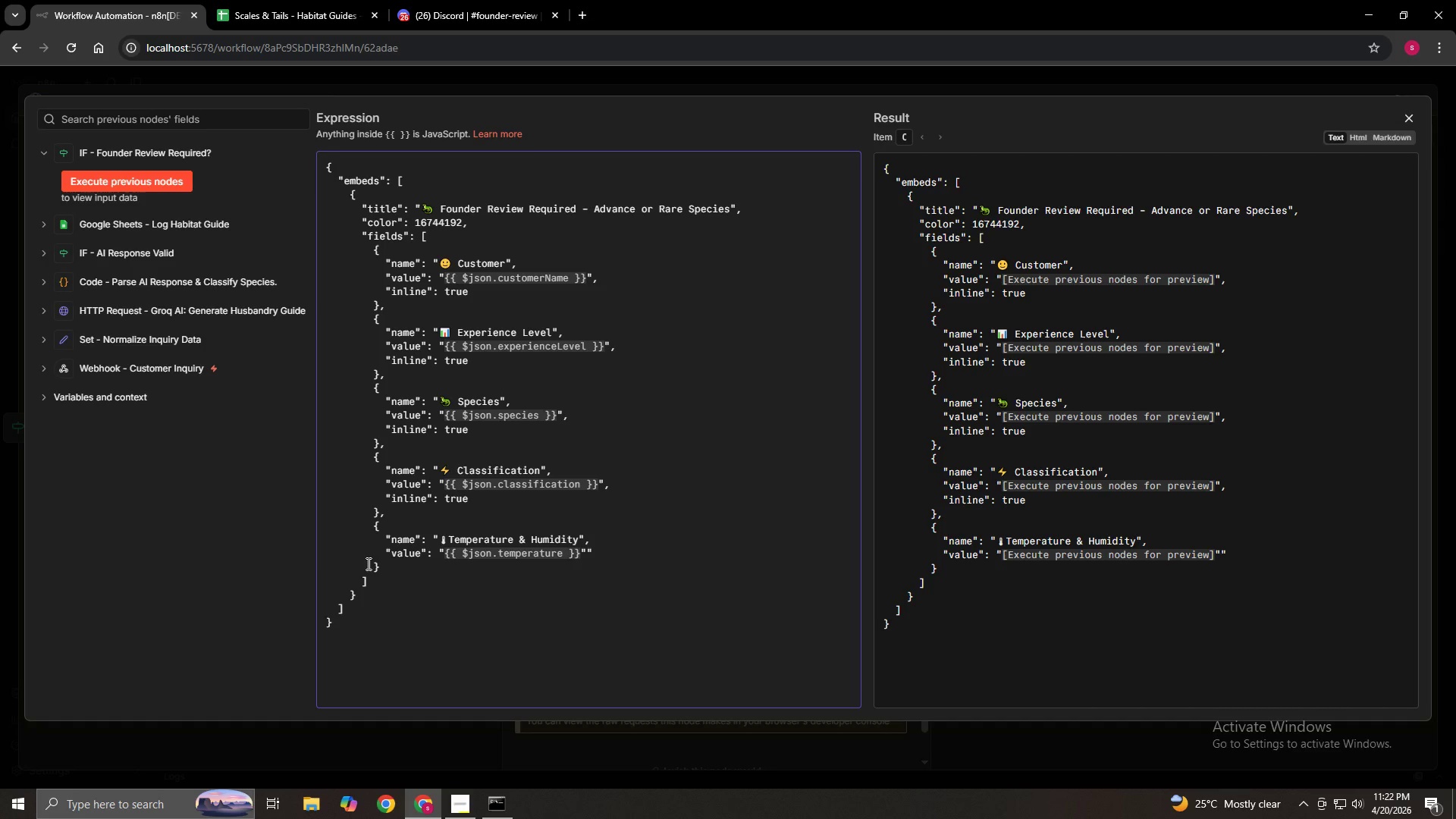 
key(Enter)
 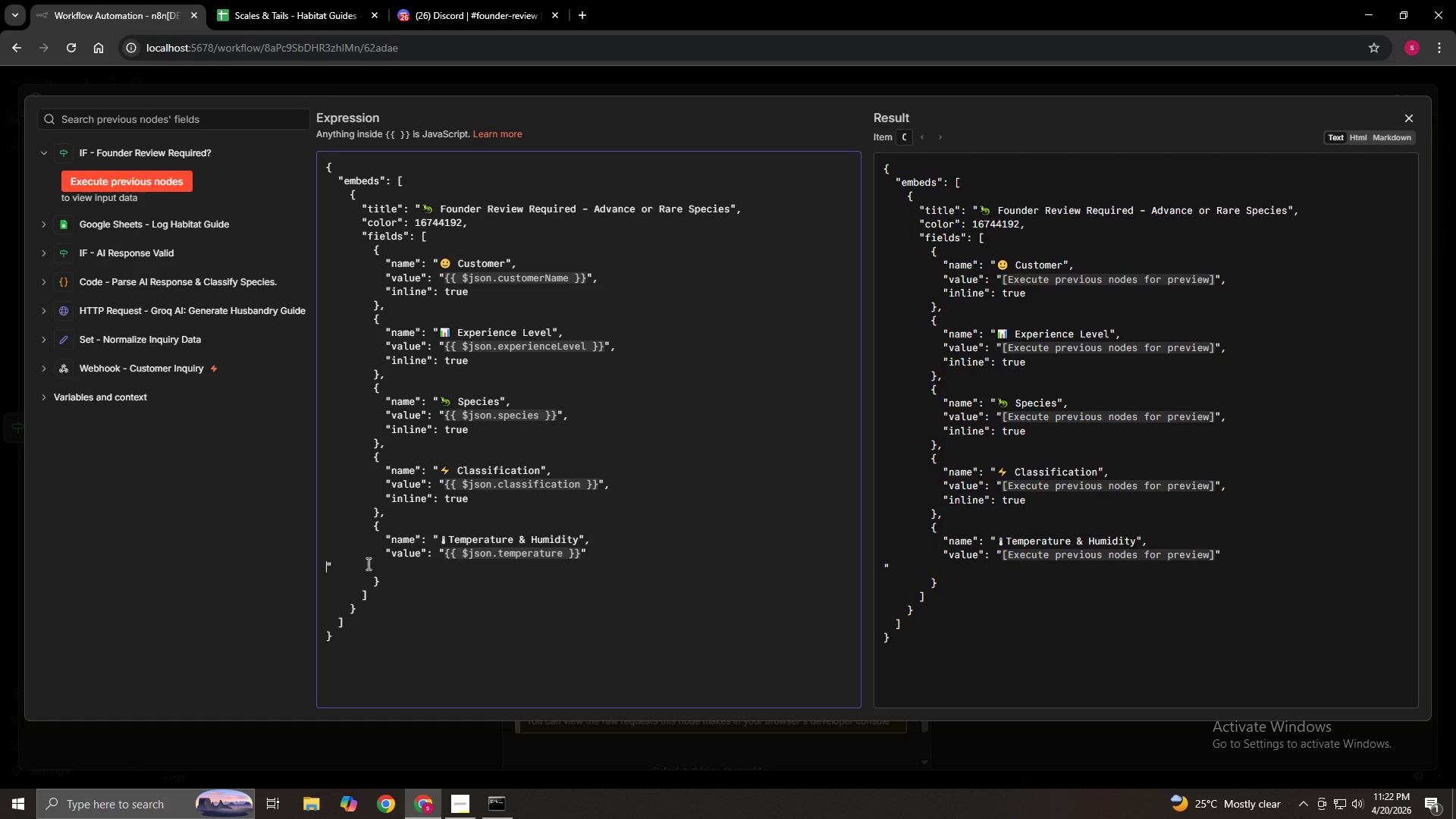 
key(Space)
 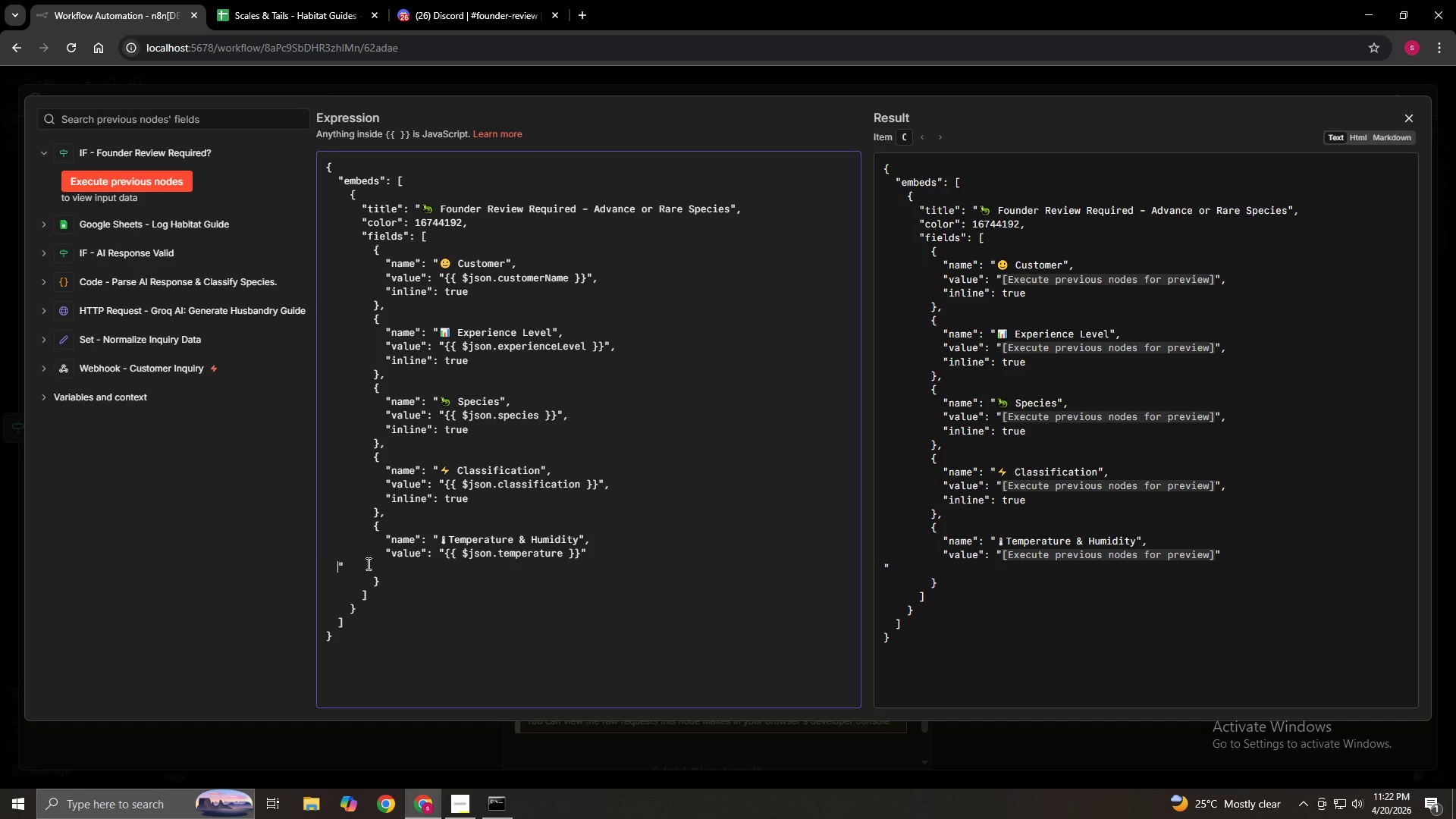 
key(Space)
 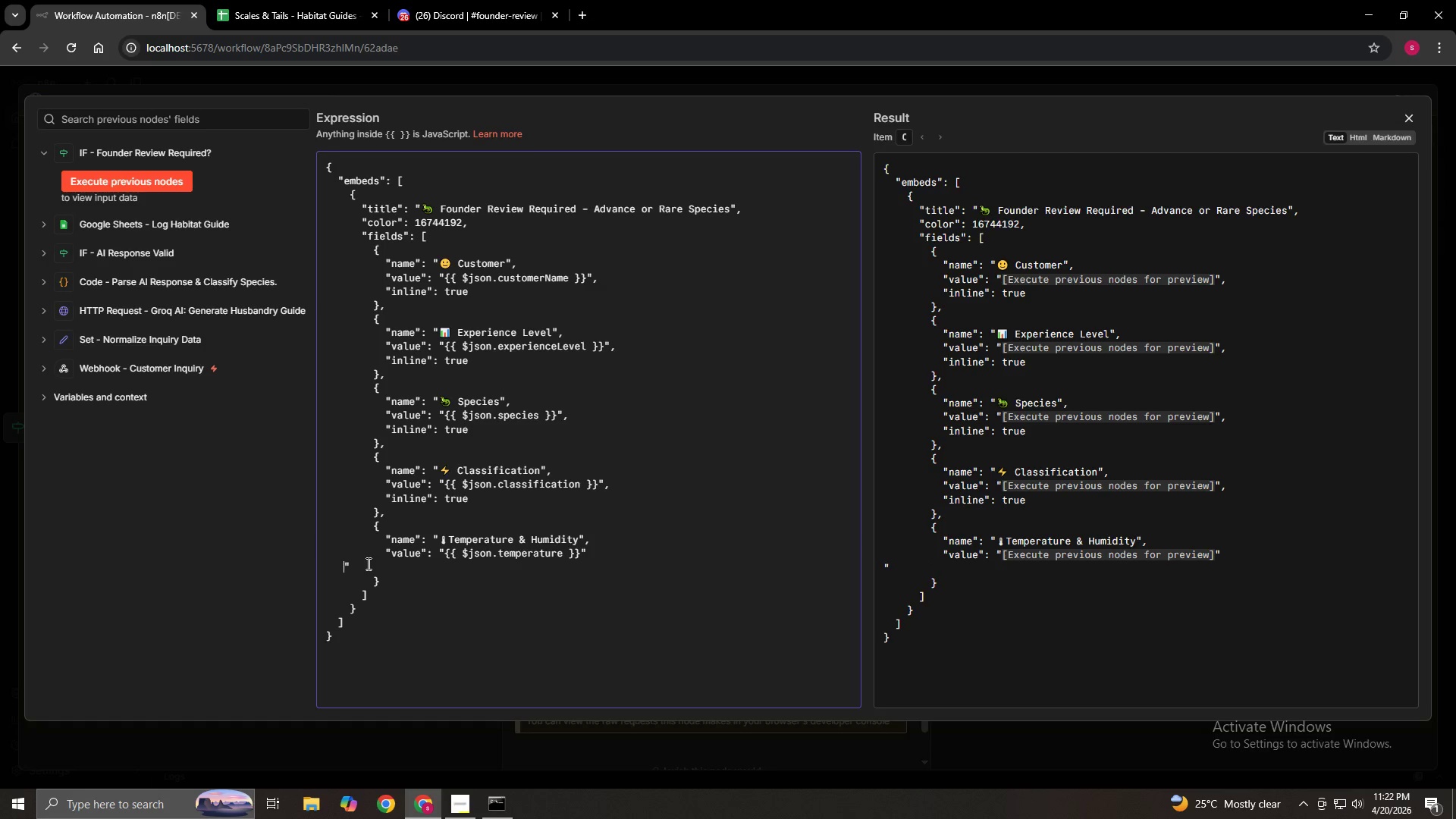 
key(Space)
 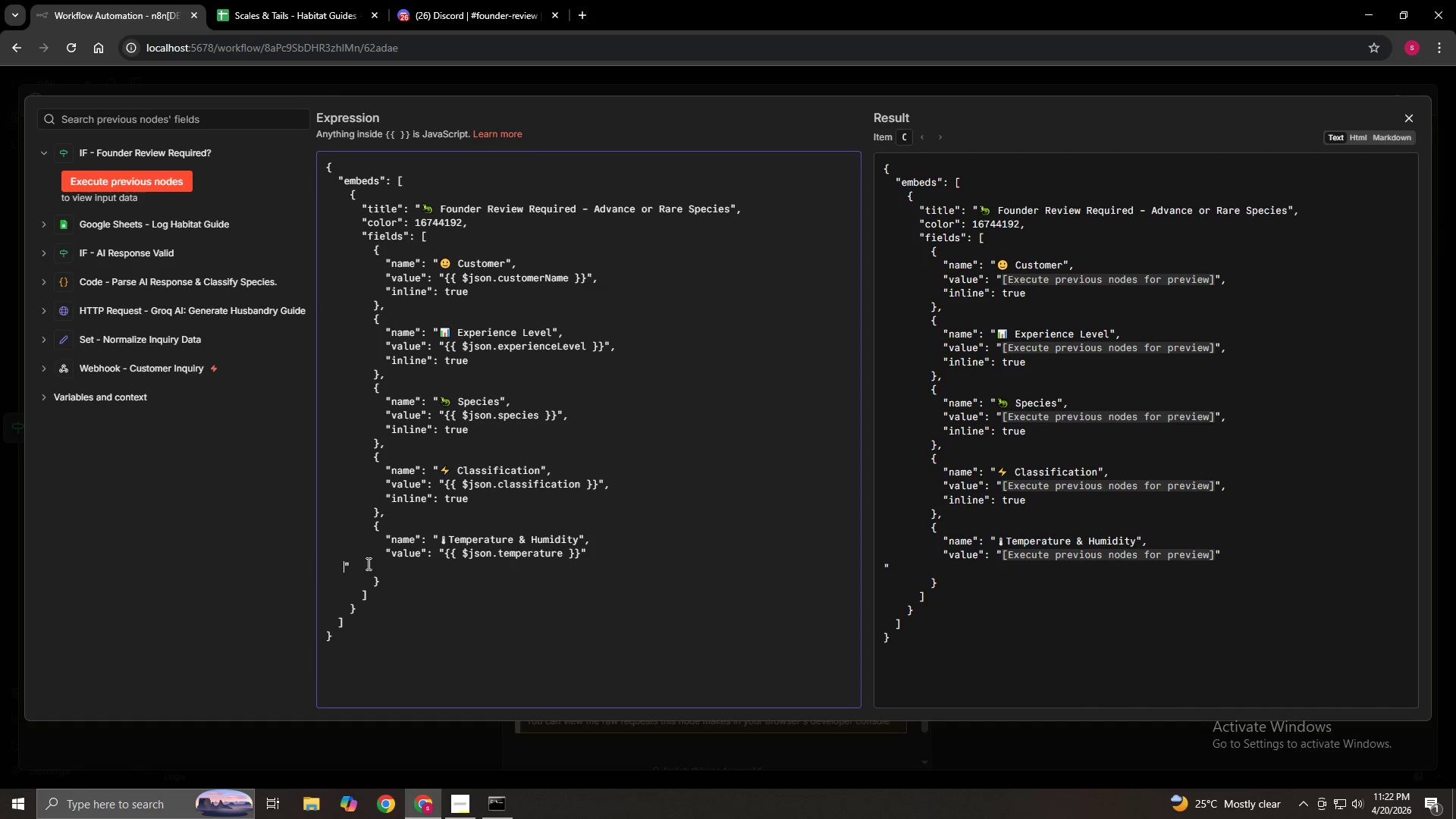 
key(Space)
 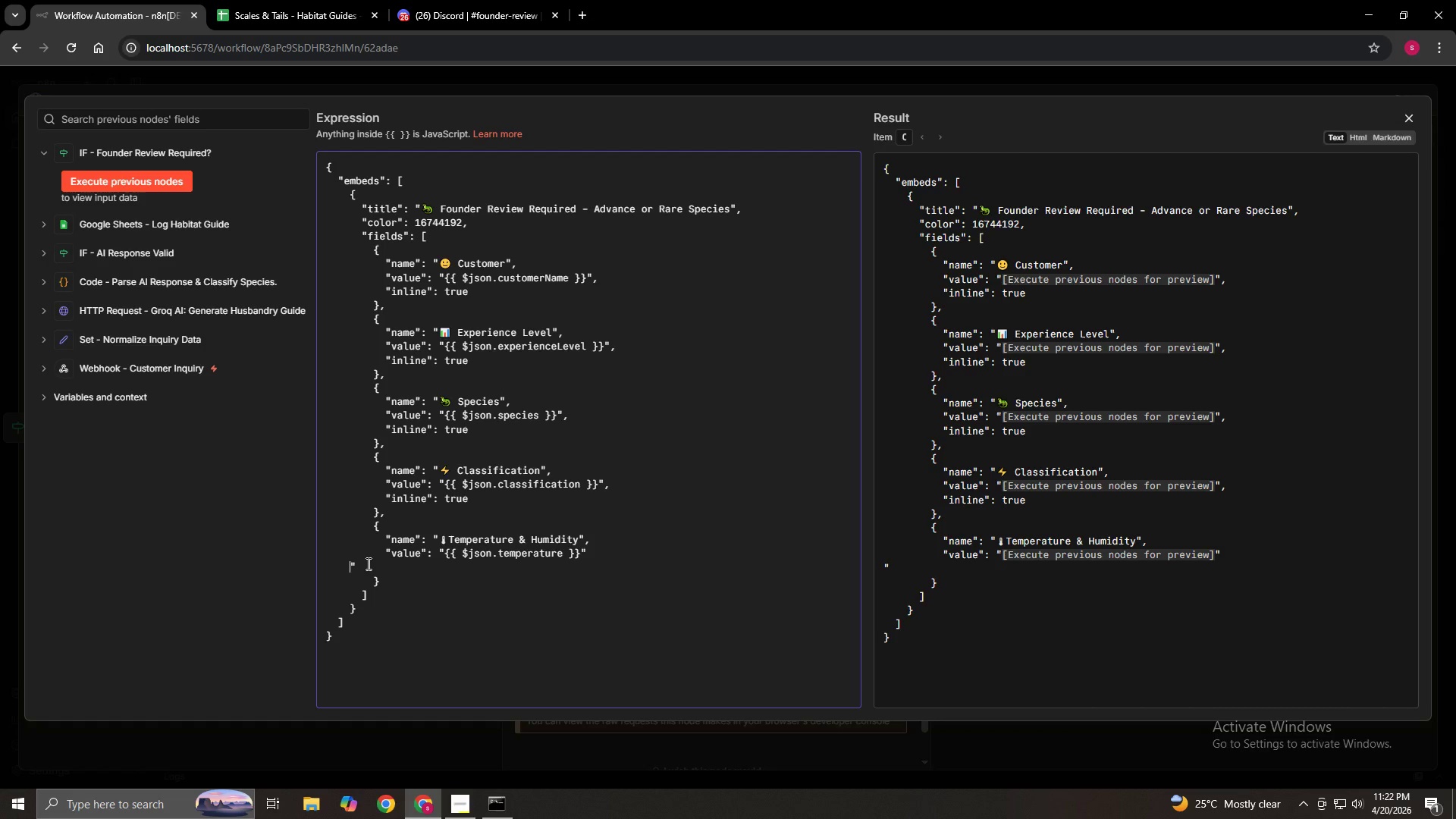 
key(Space)
 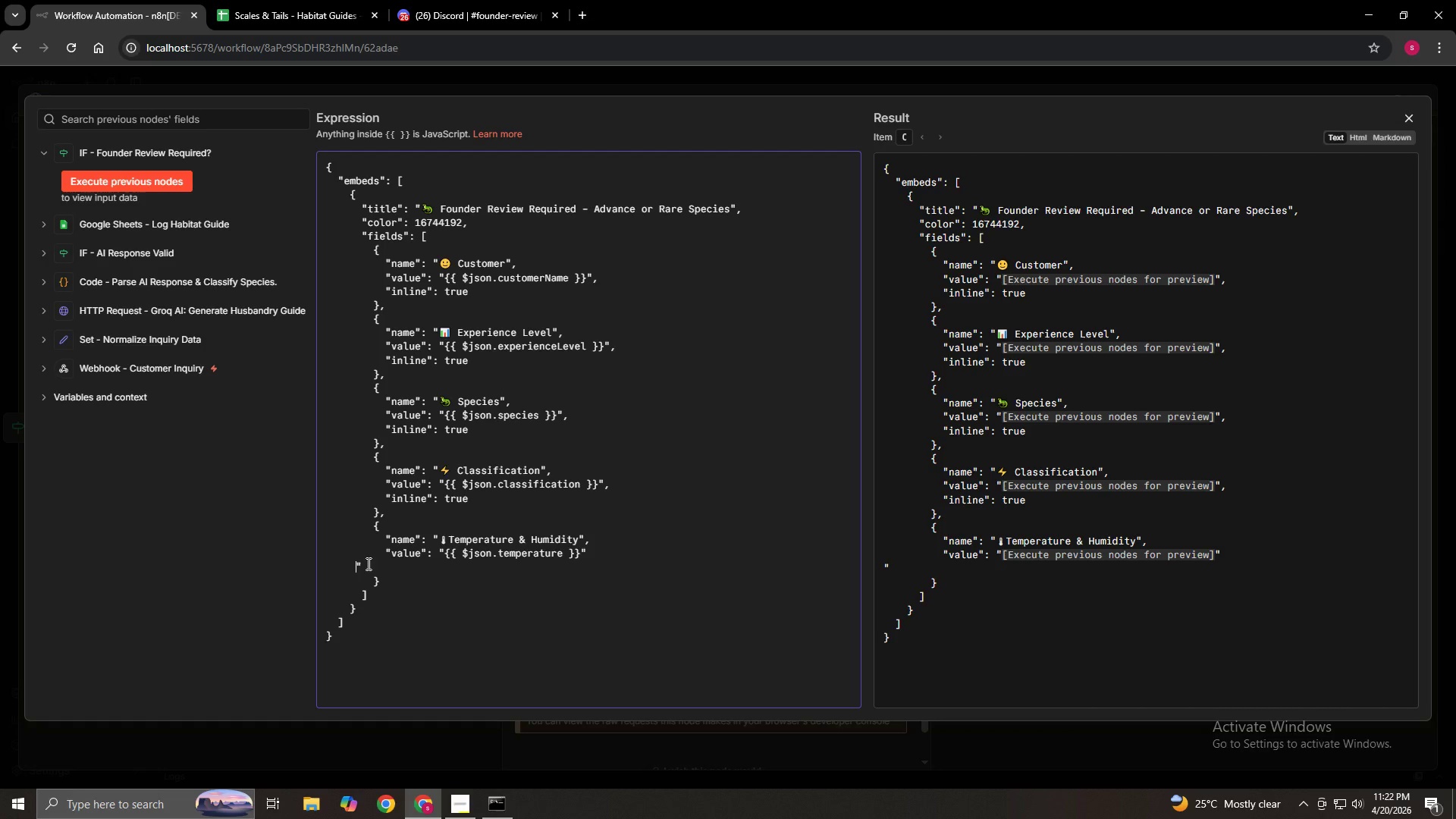 
key(Space)
 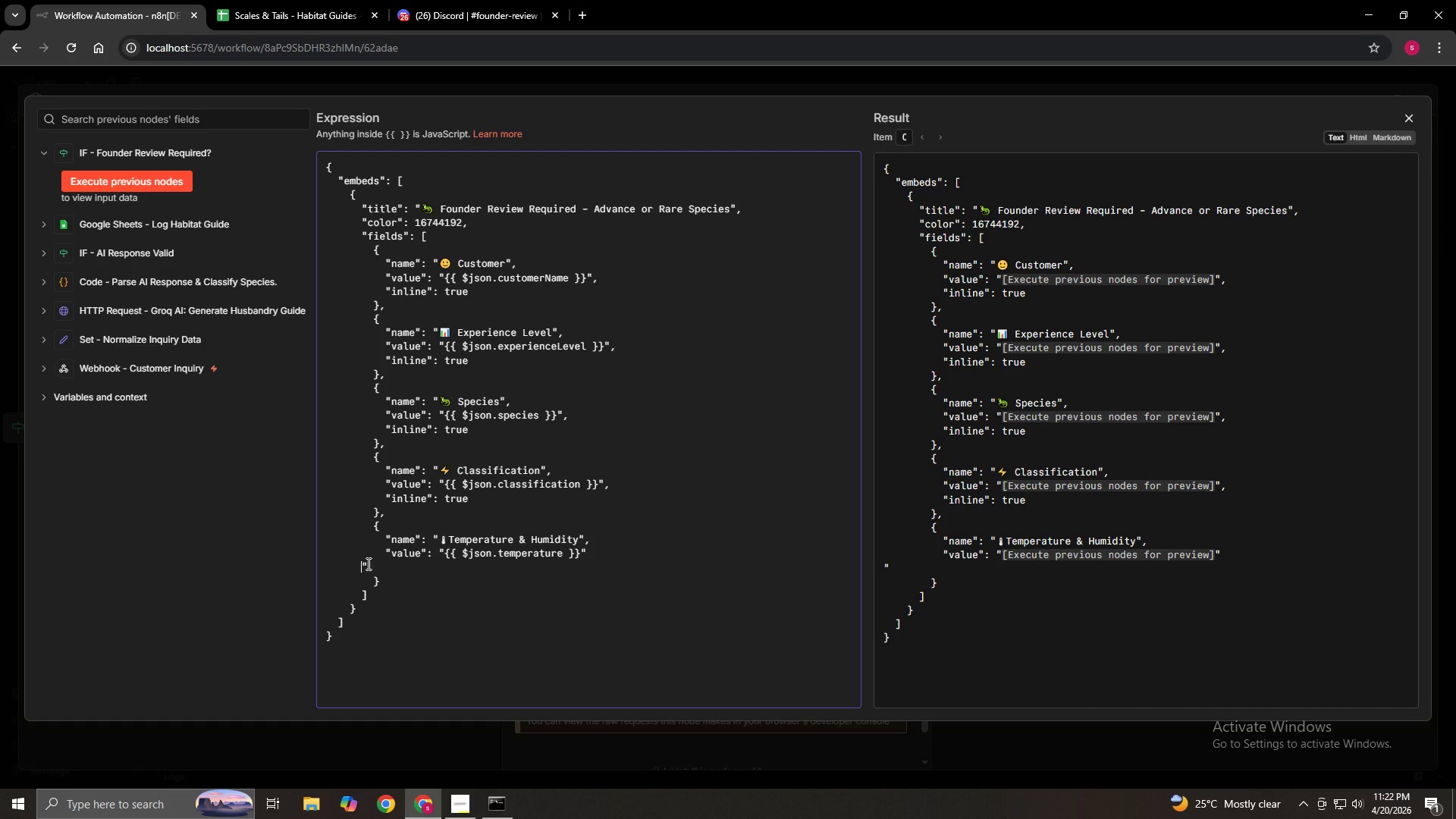 
key(Space)
 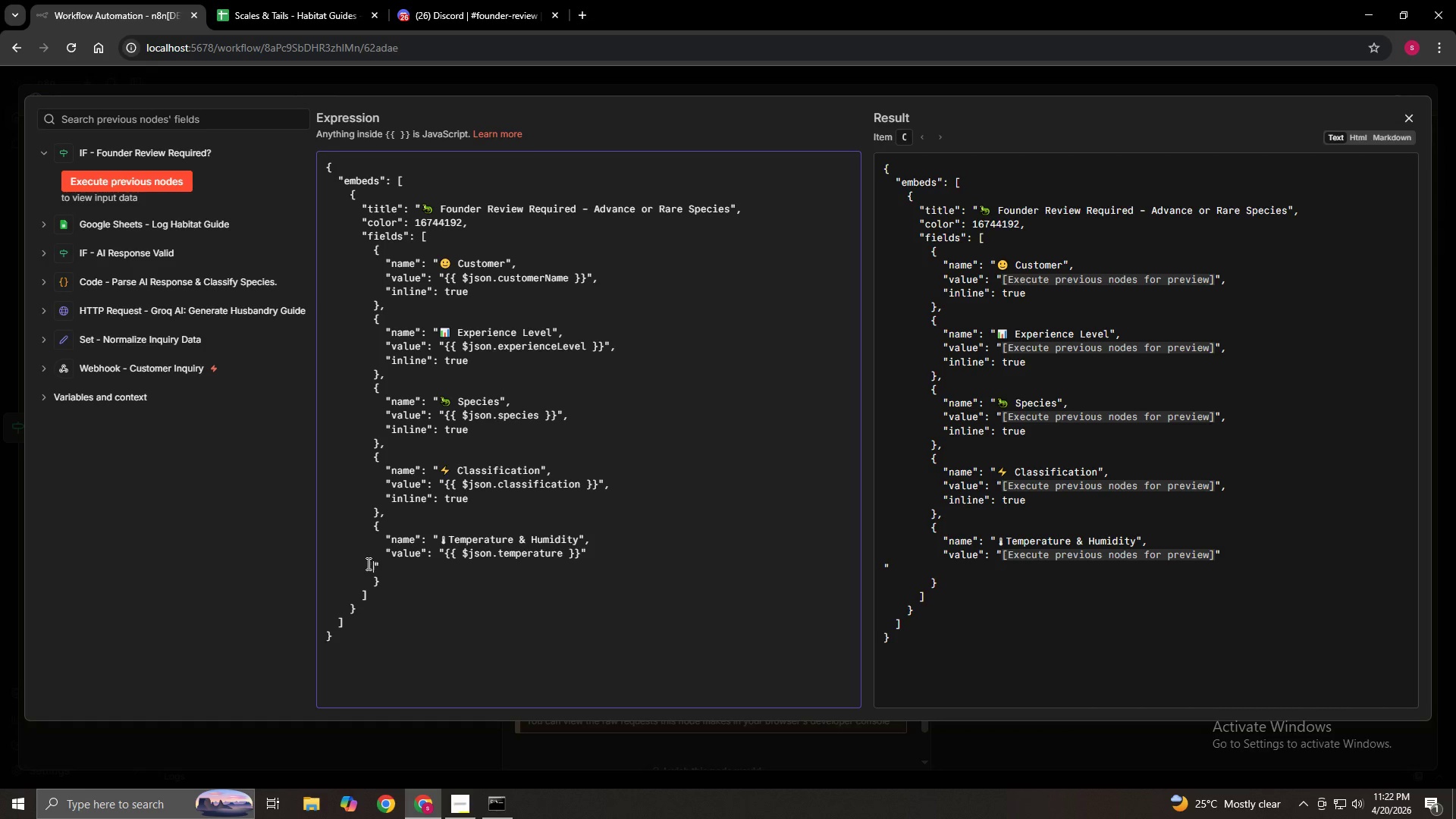 
key(Space)
 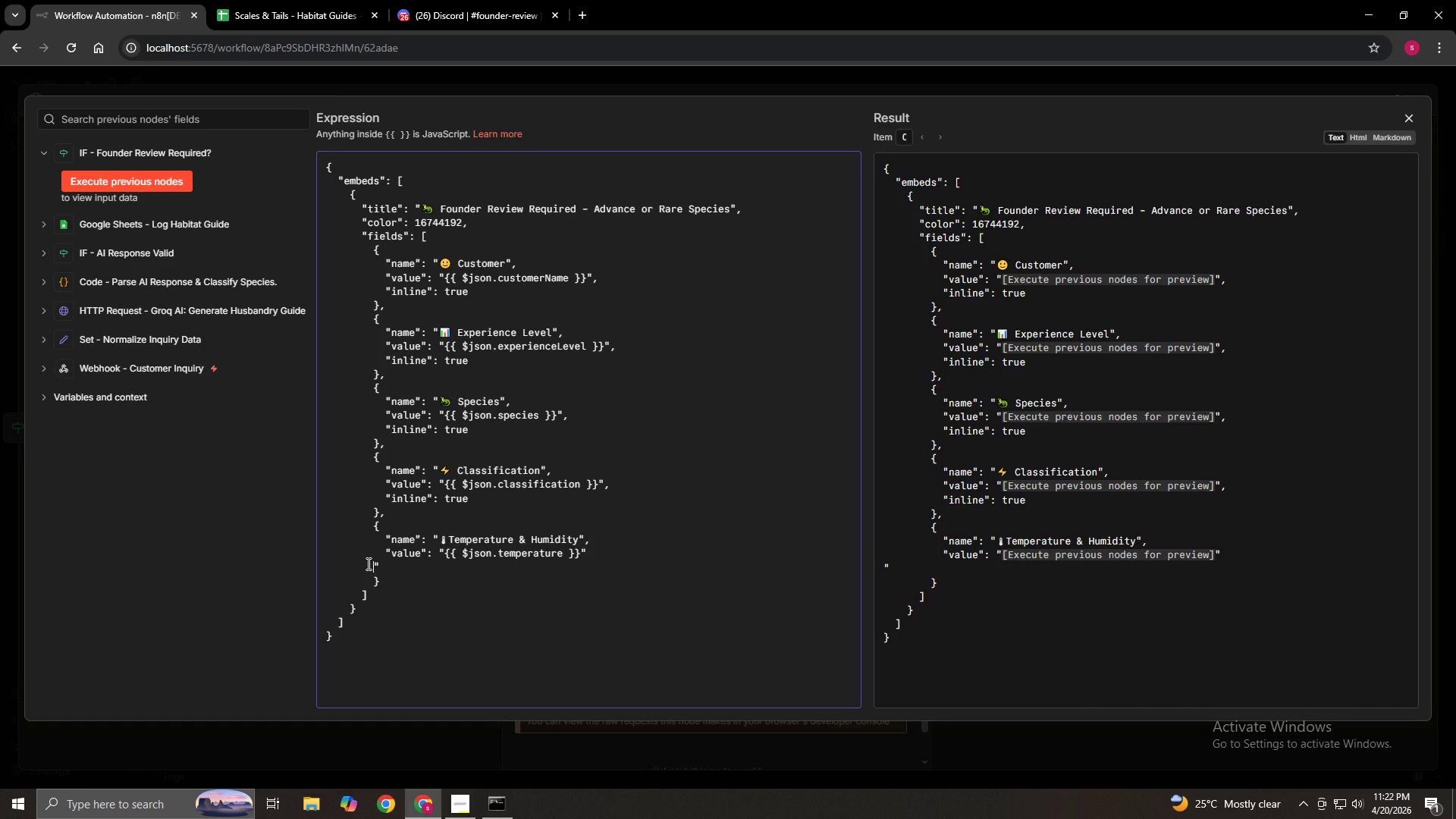 
key(Space)
 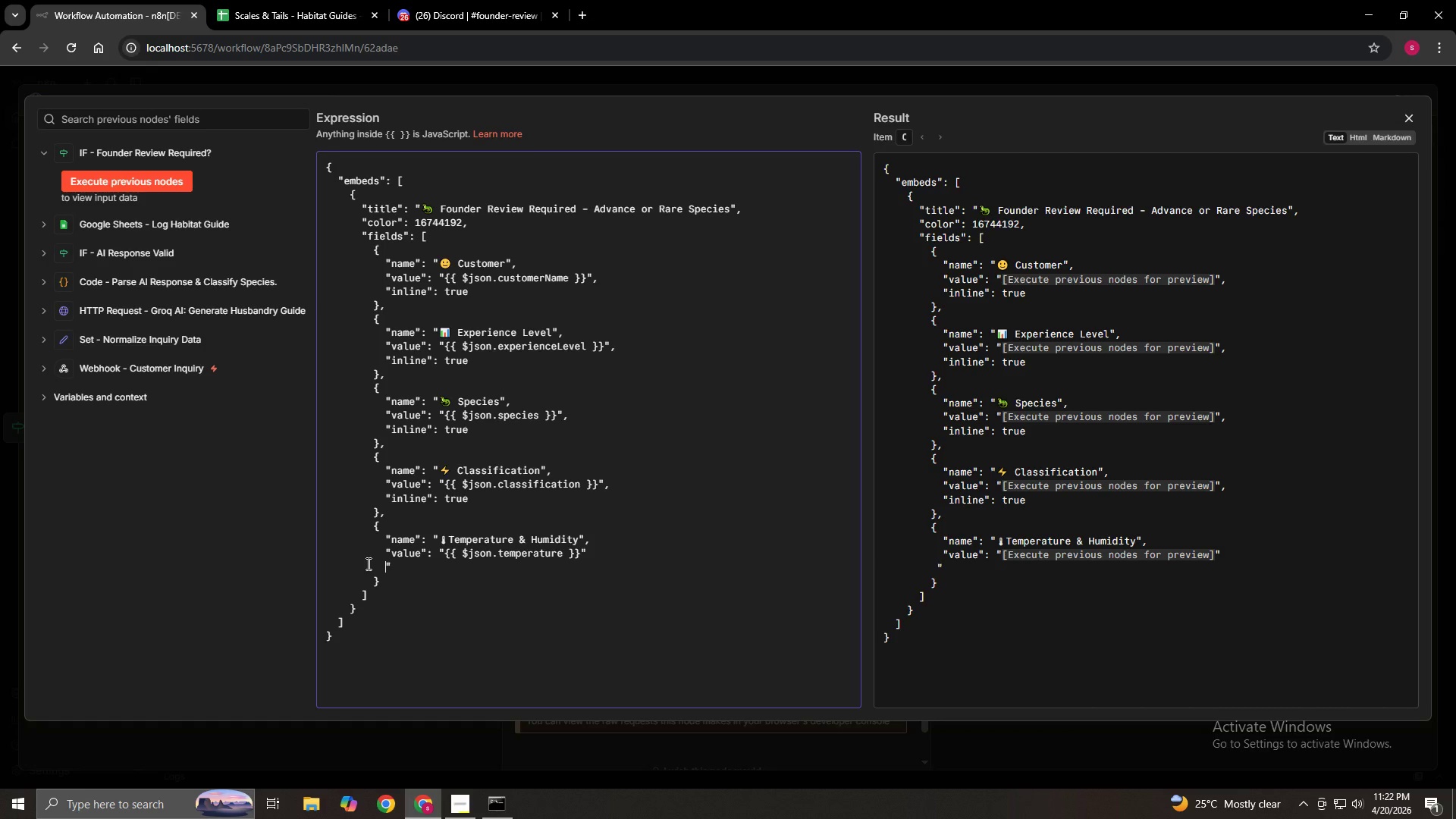 
key(Space)
 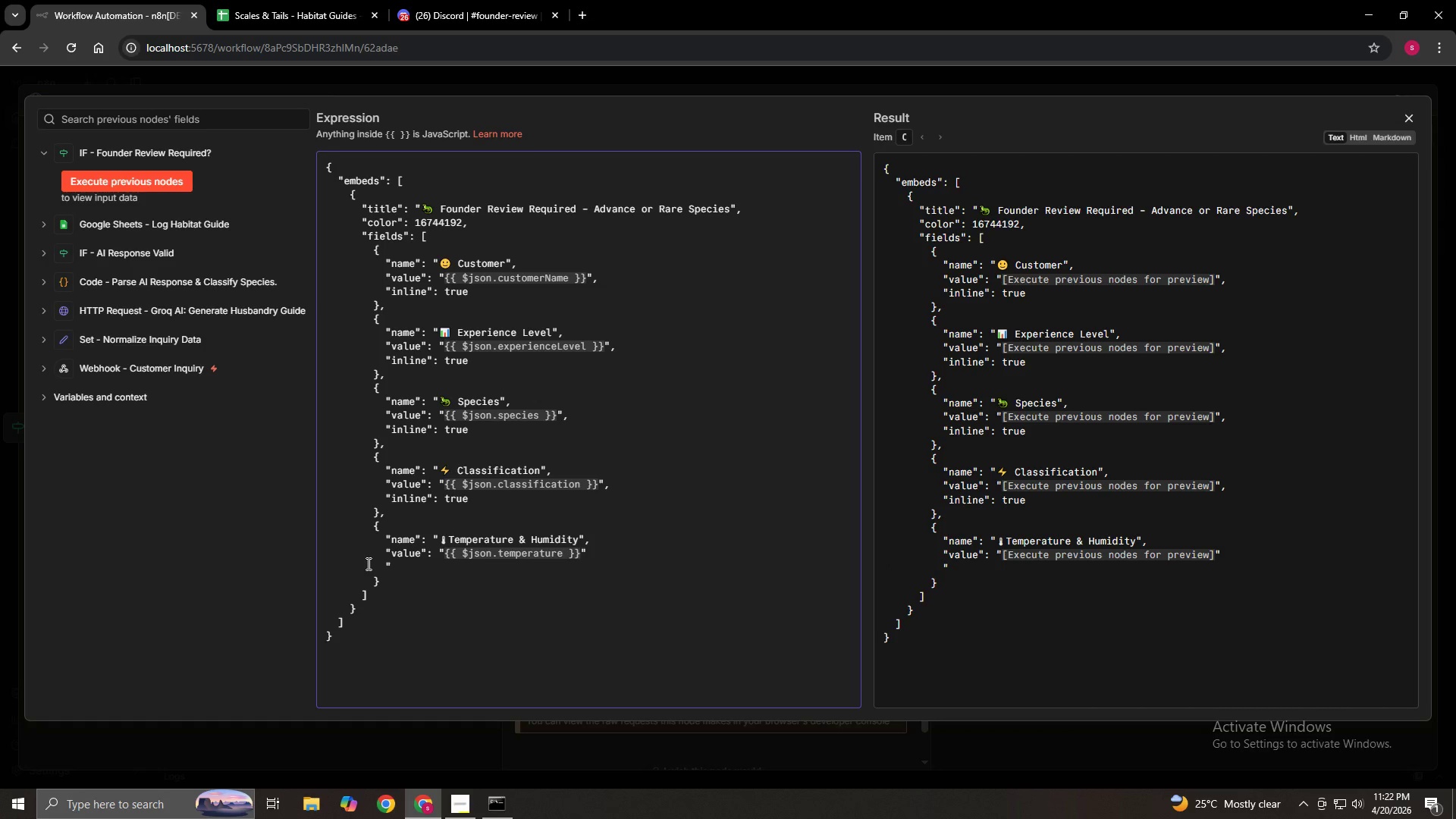 
key(ArrowRight)
 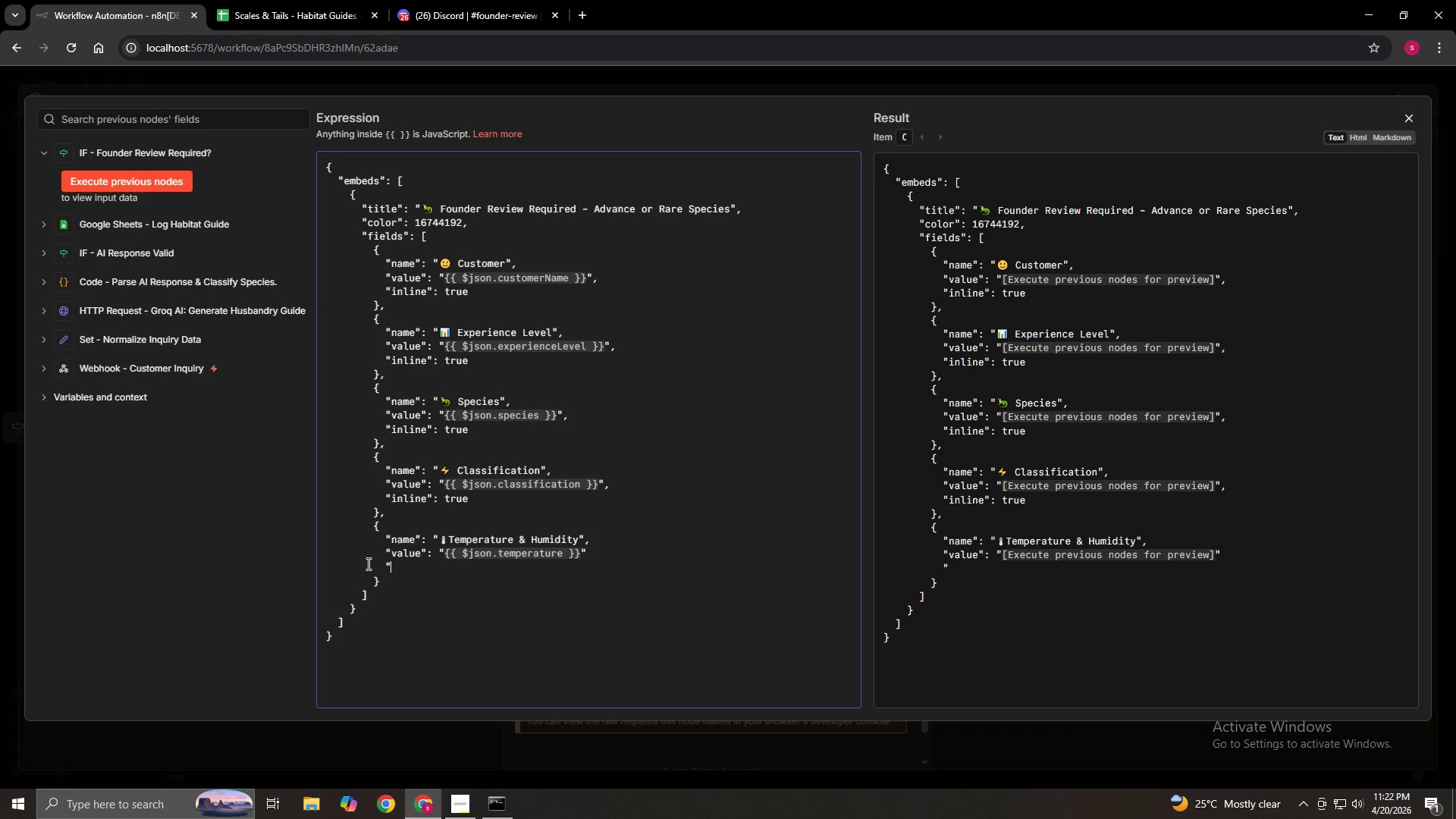 
type(inline": false)
 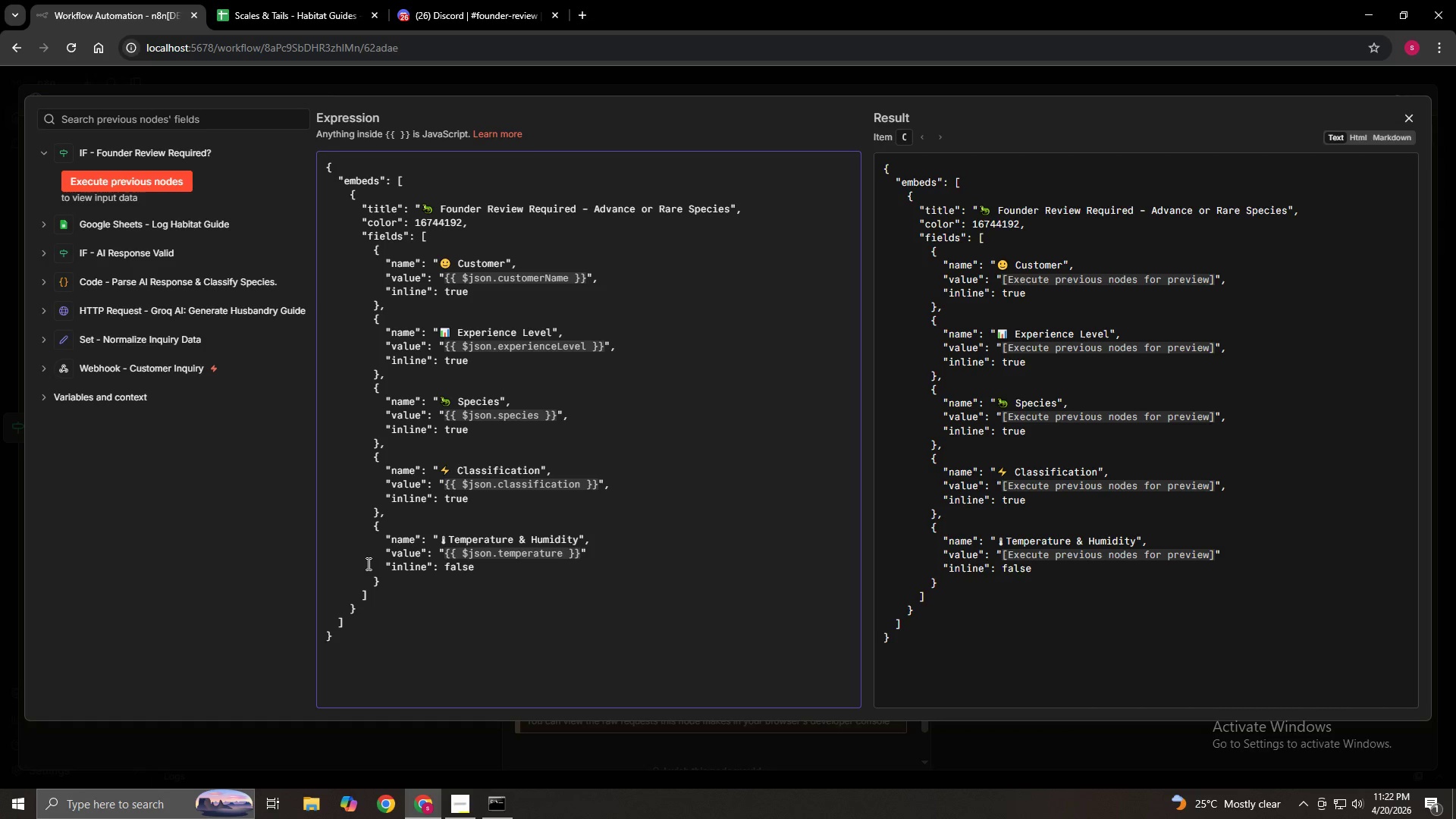 
key(ArrowDown)
 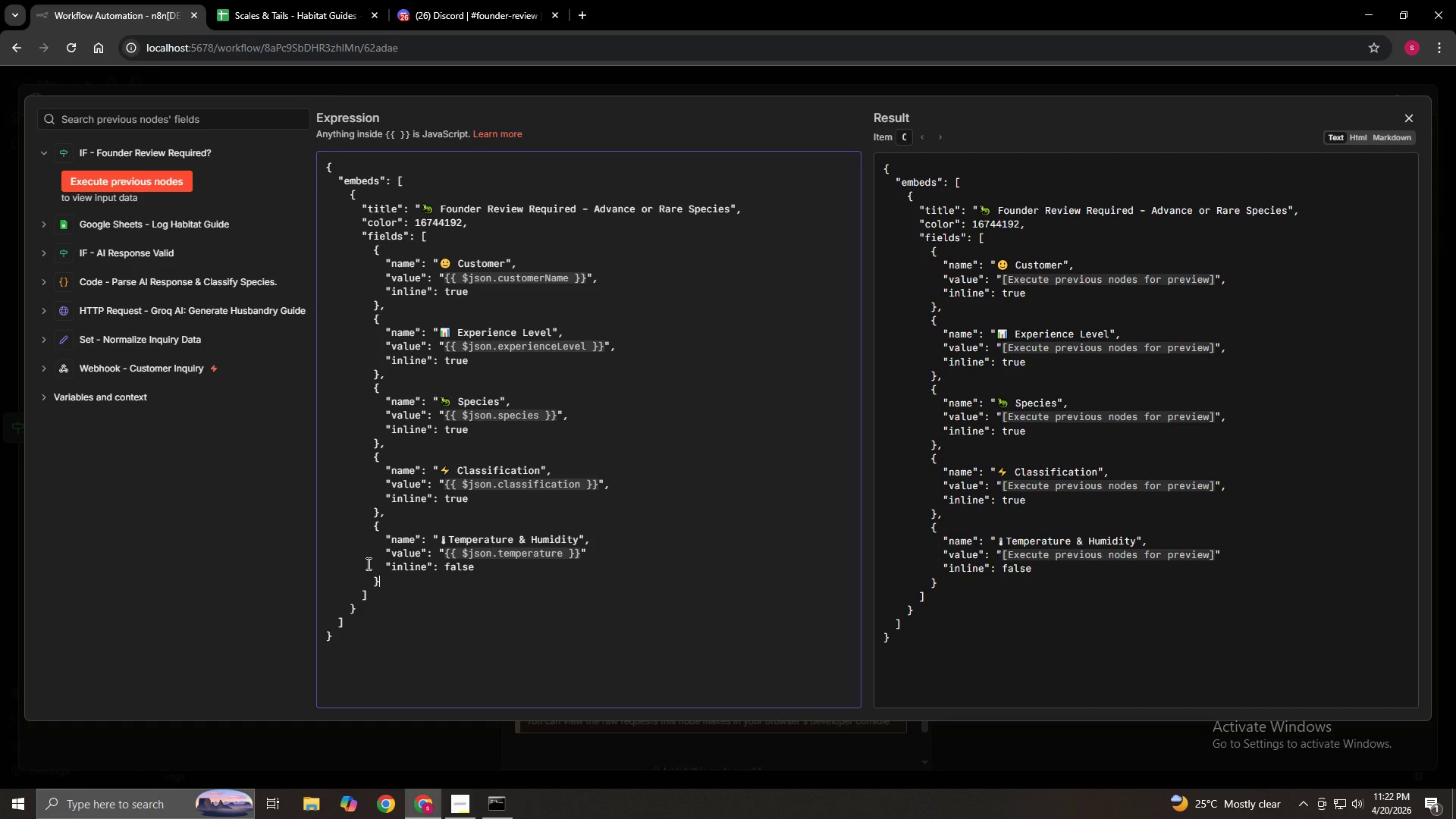 
key(Comma)
 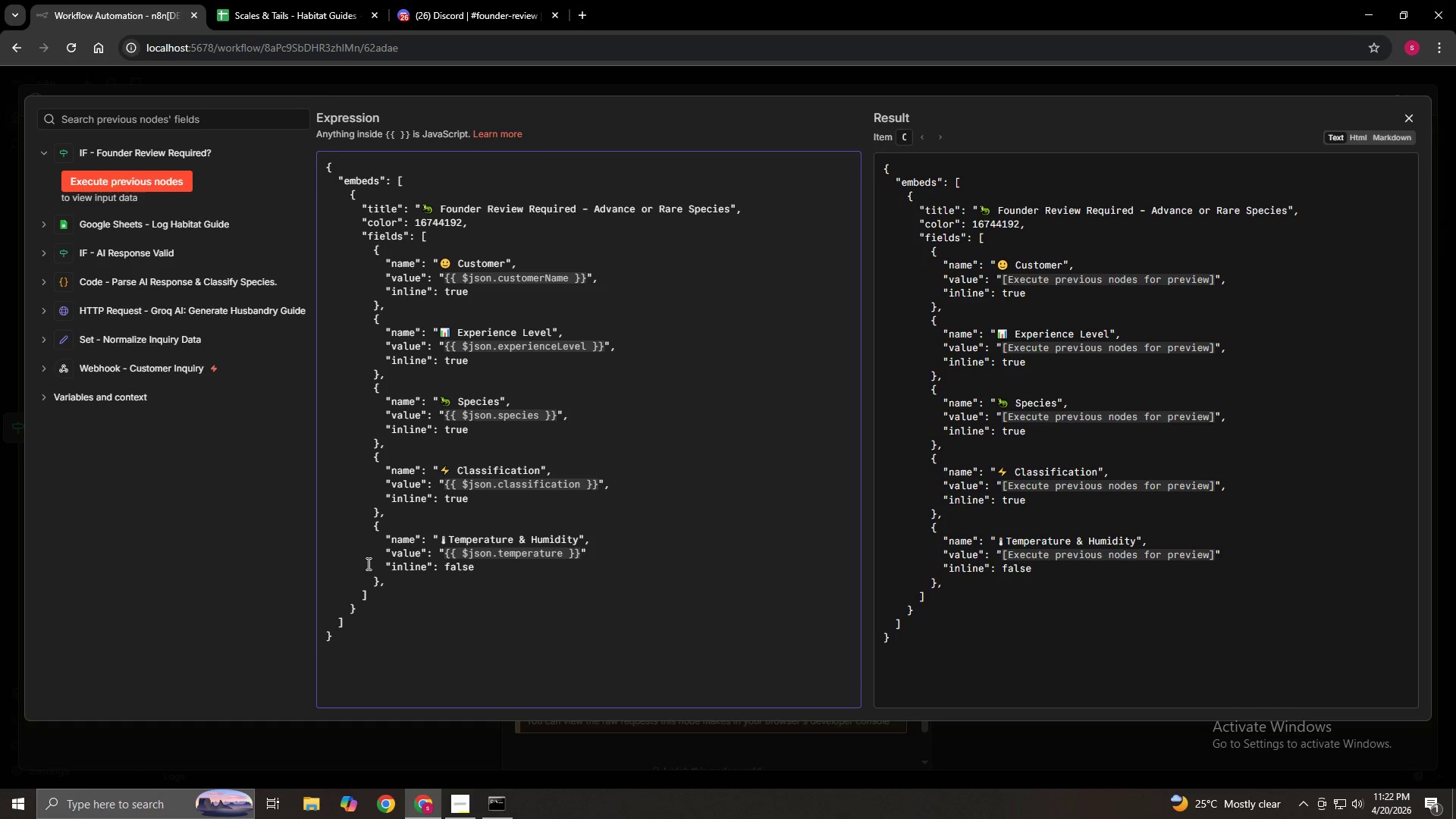 
key(Enter)
 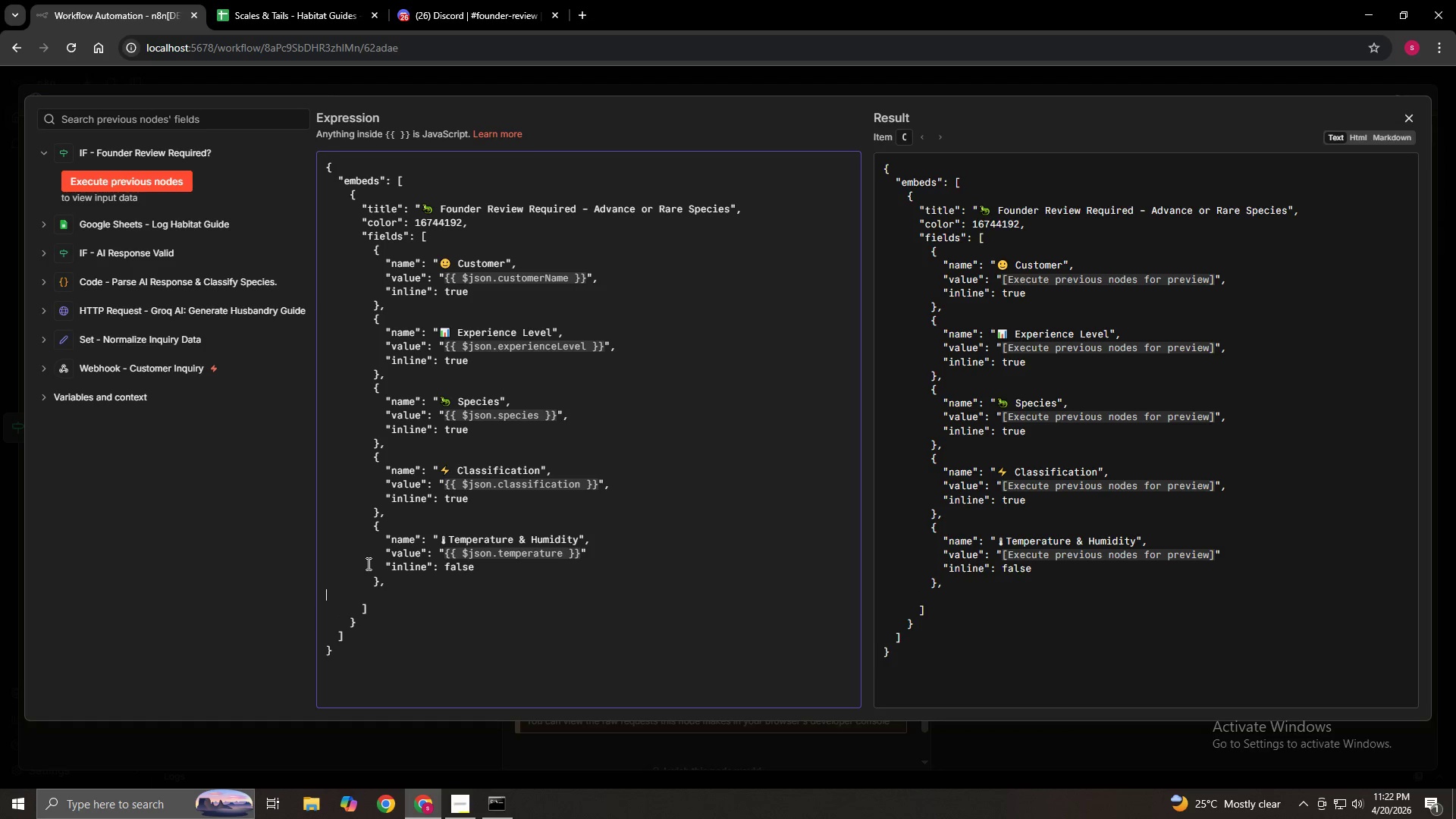 
key(Space)
 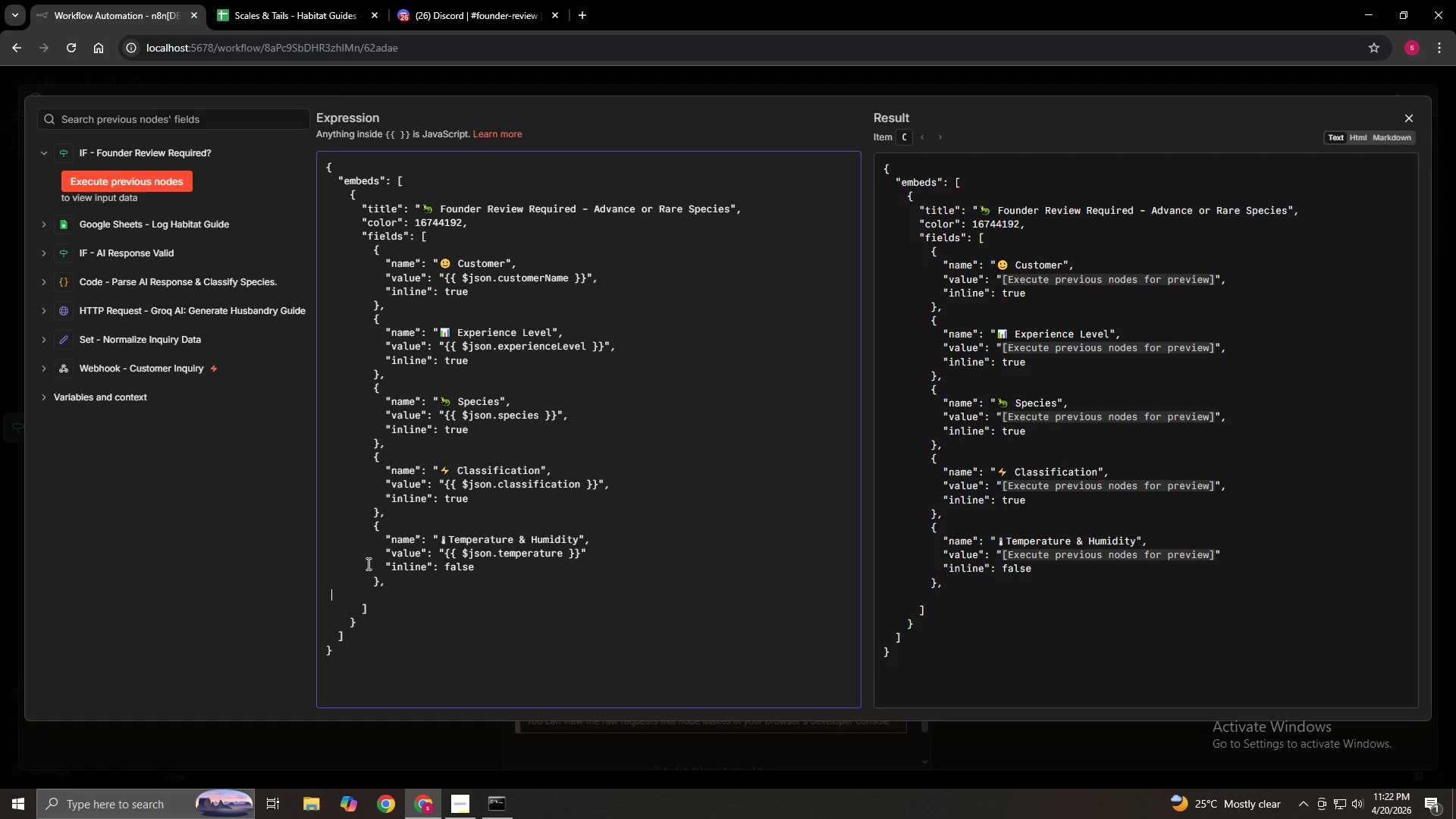 
key(Space)
 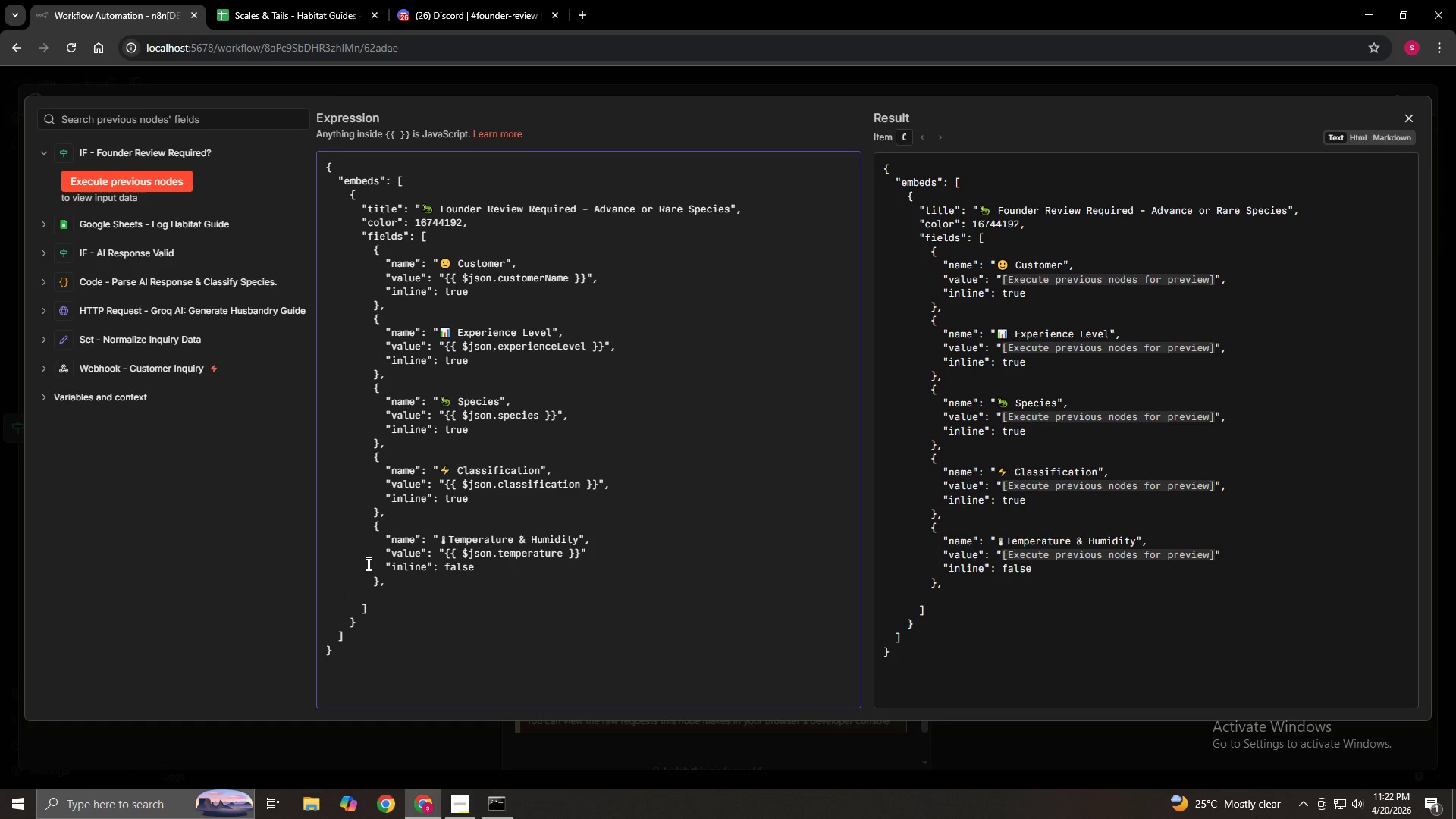 
key(Space)
 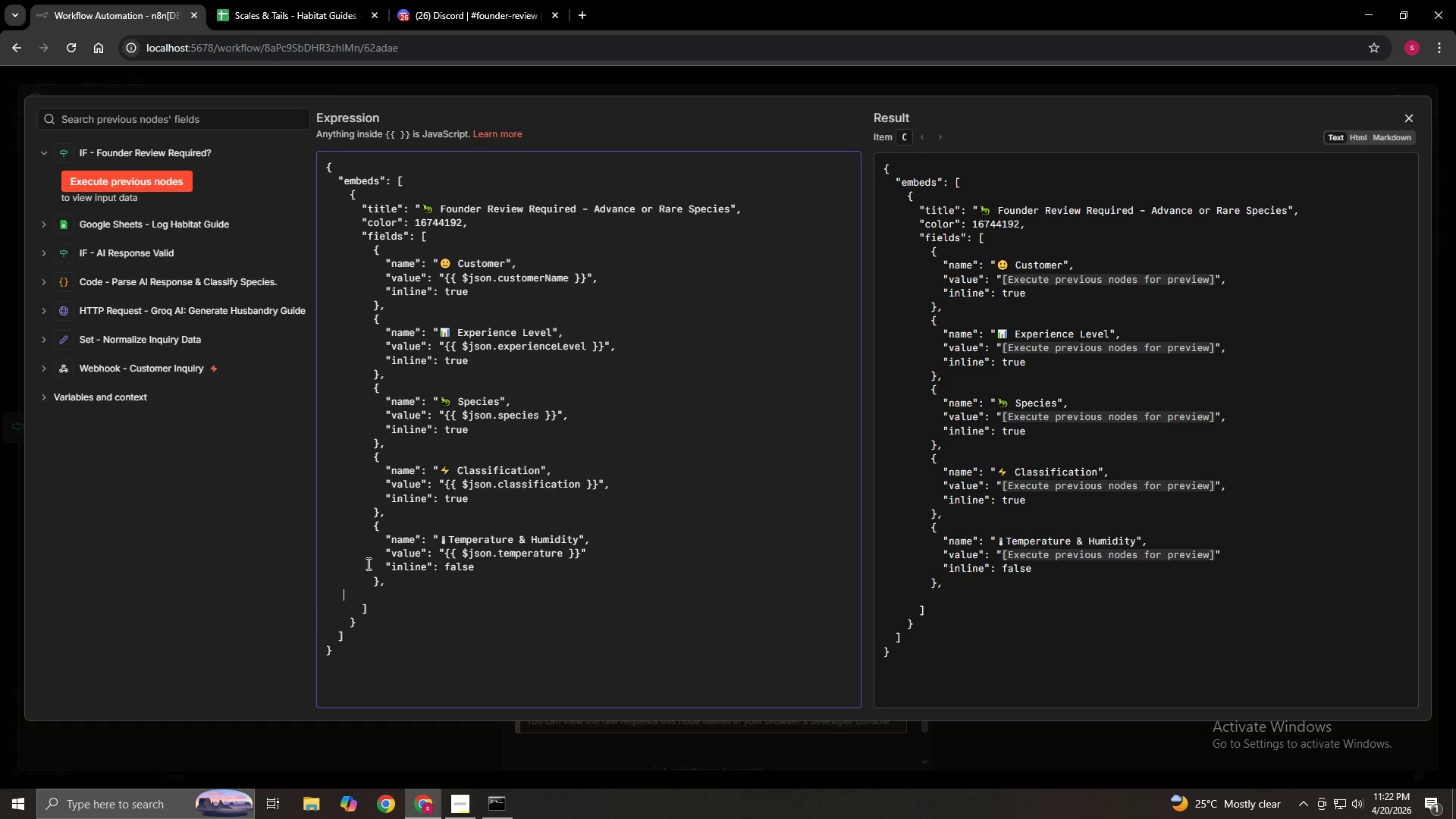 
key(Space)
 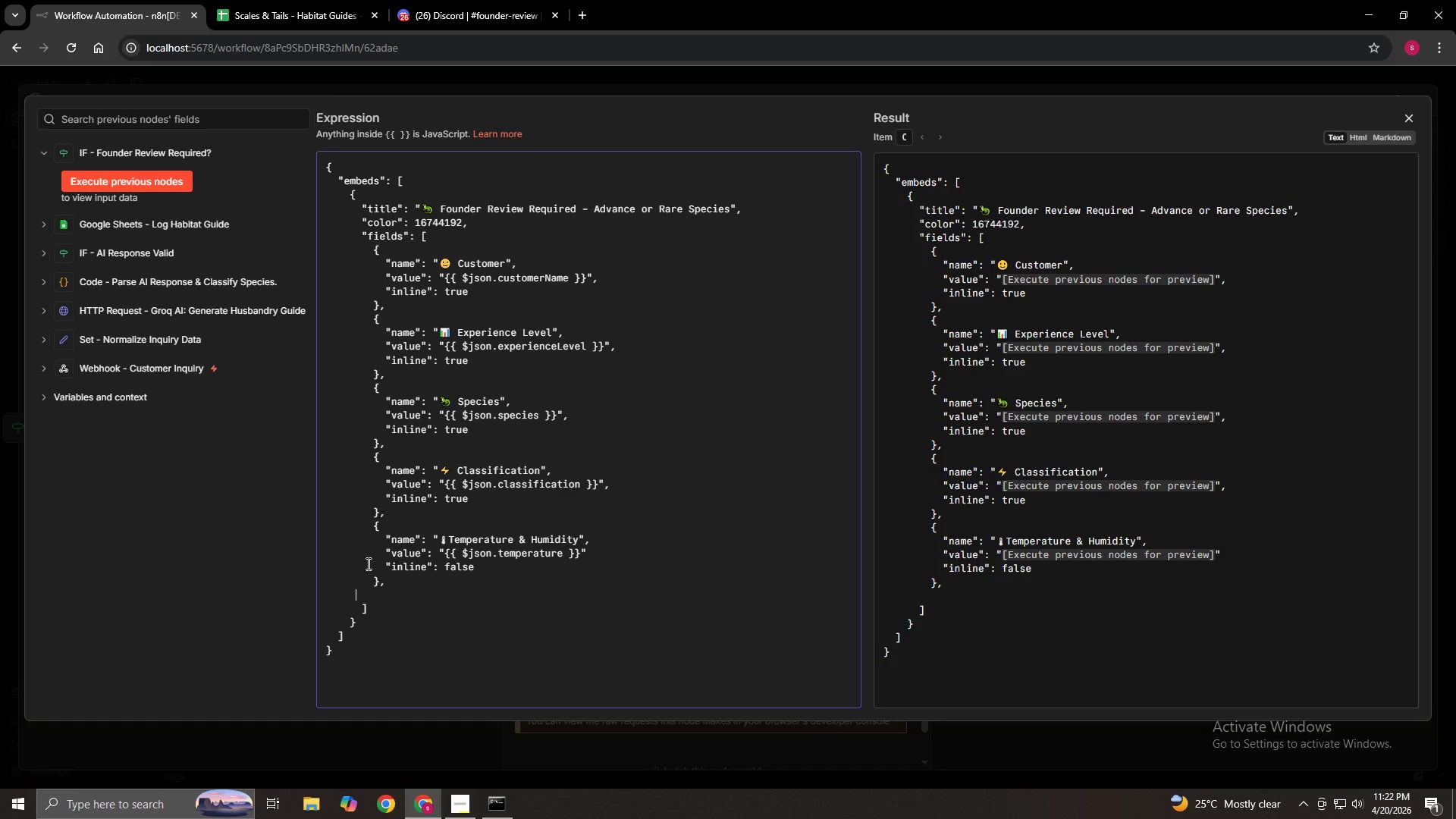 
key(Space)
 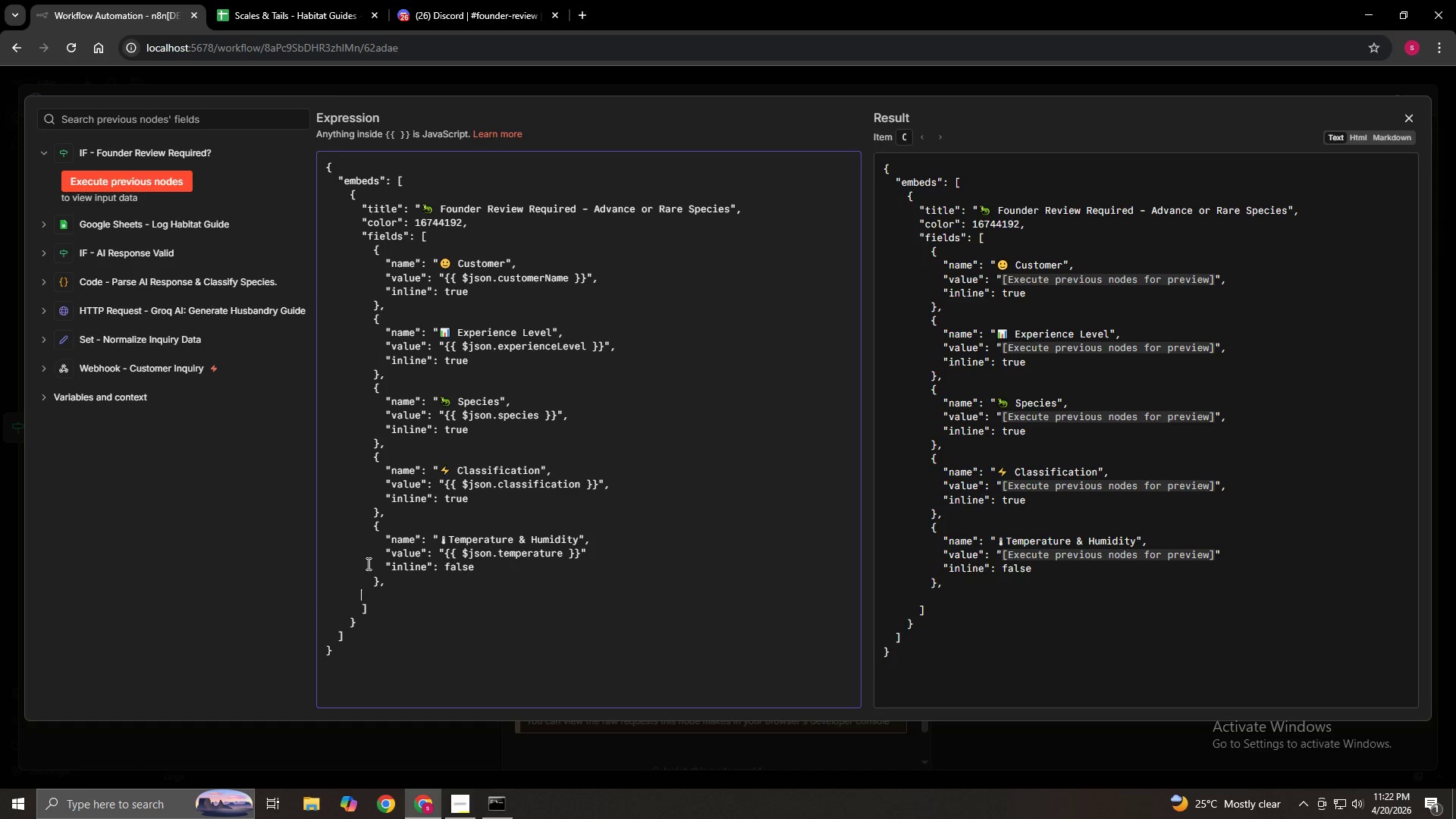 
key(Space)
 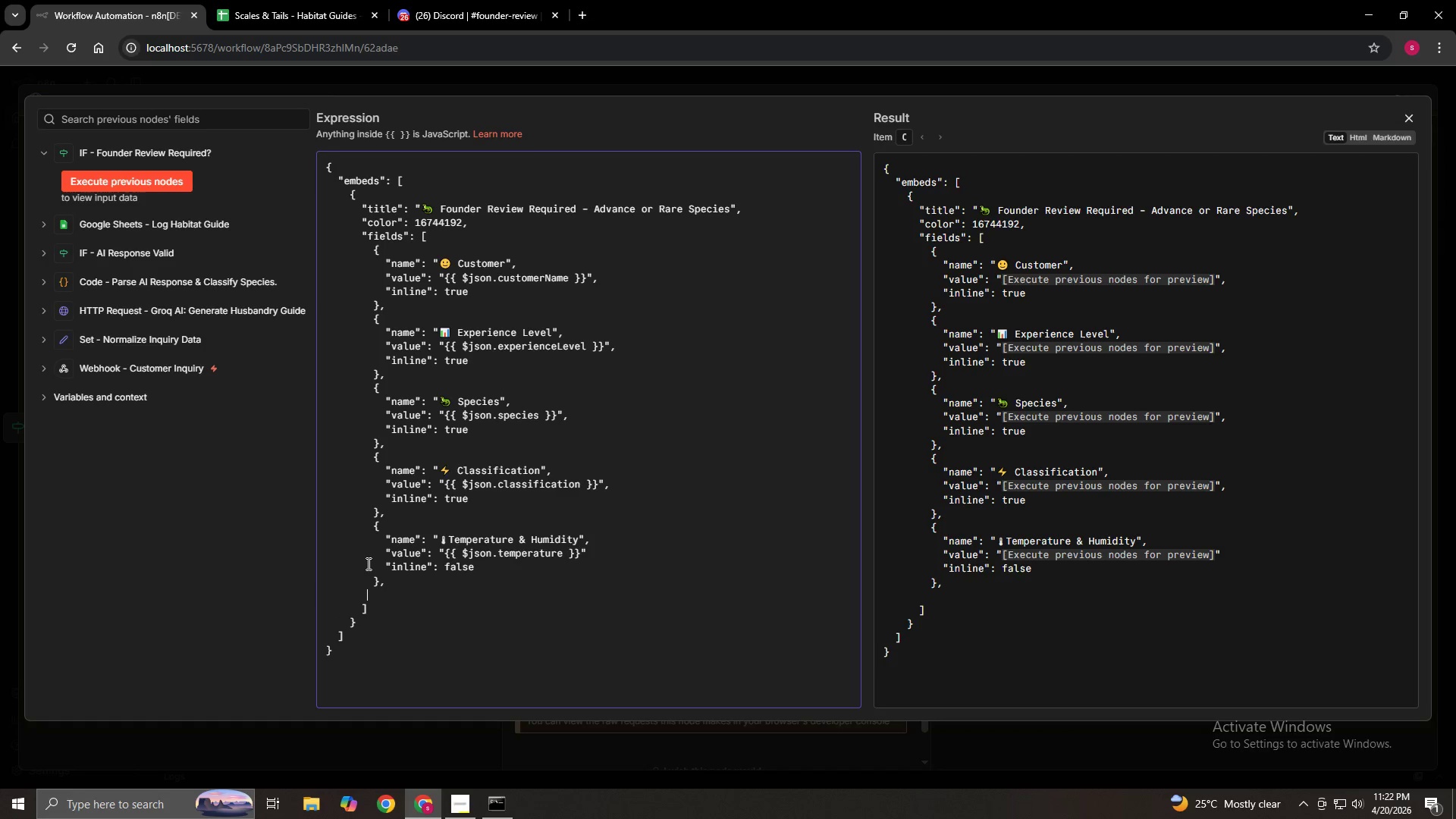 
key(Space)
 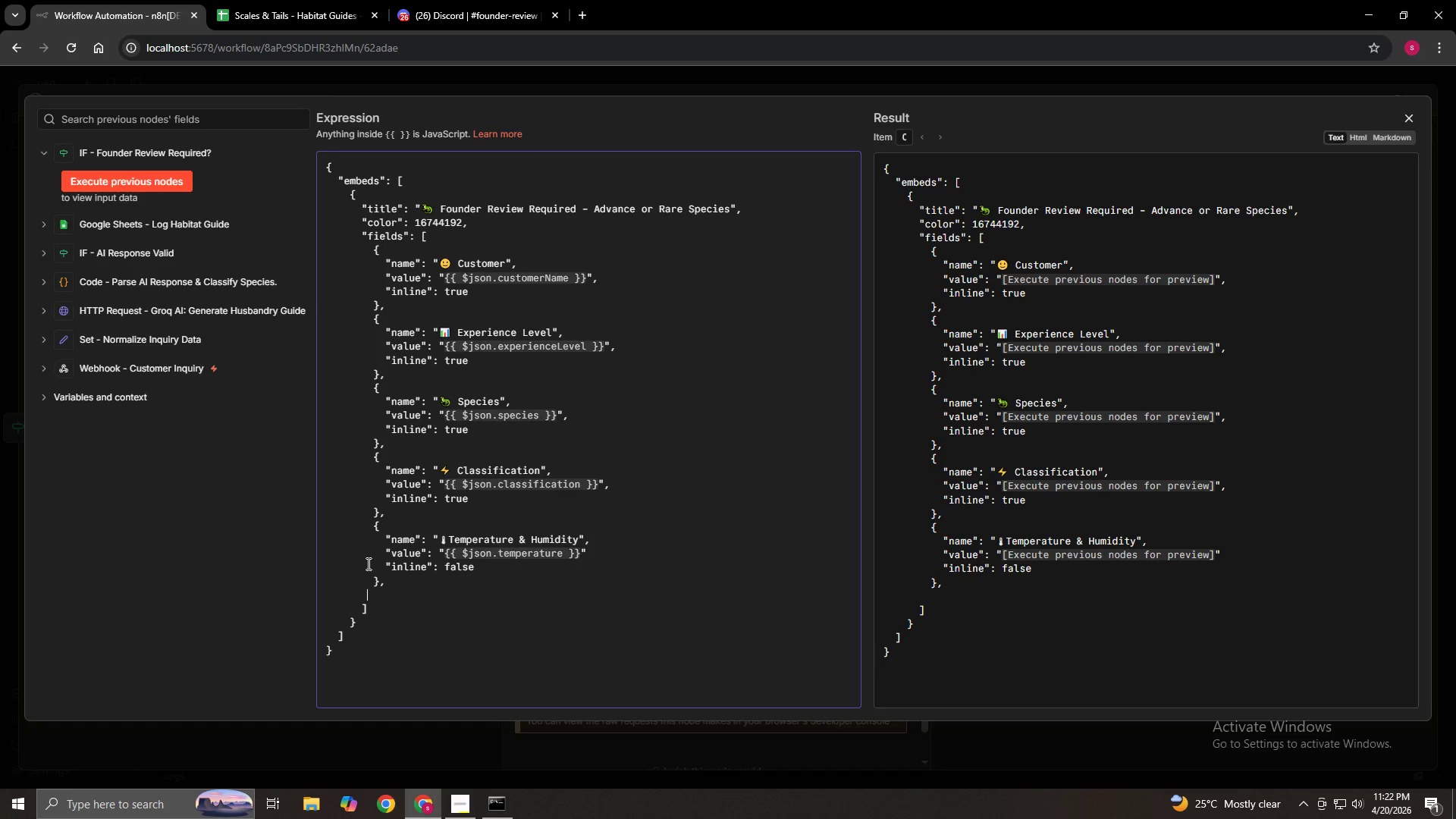 
key(Space)
 